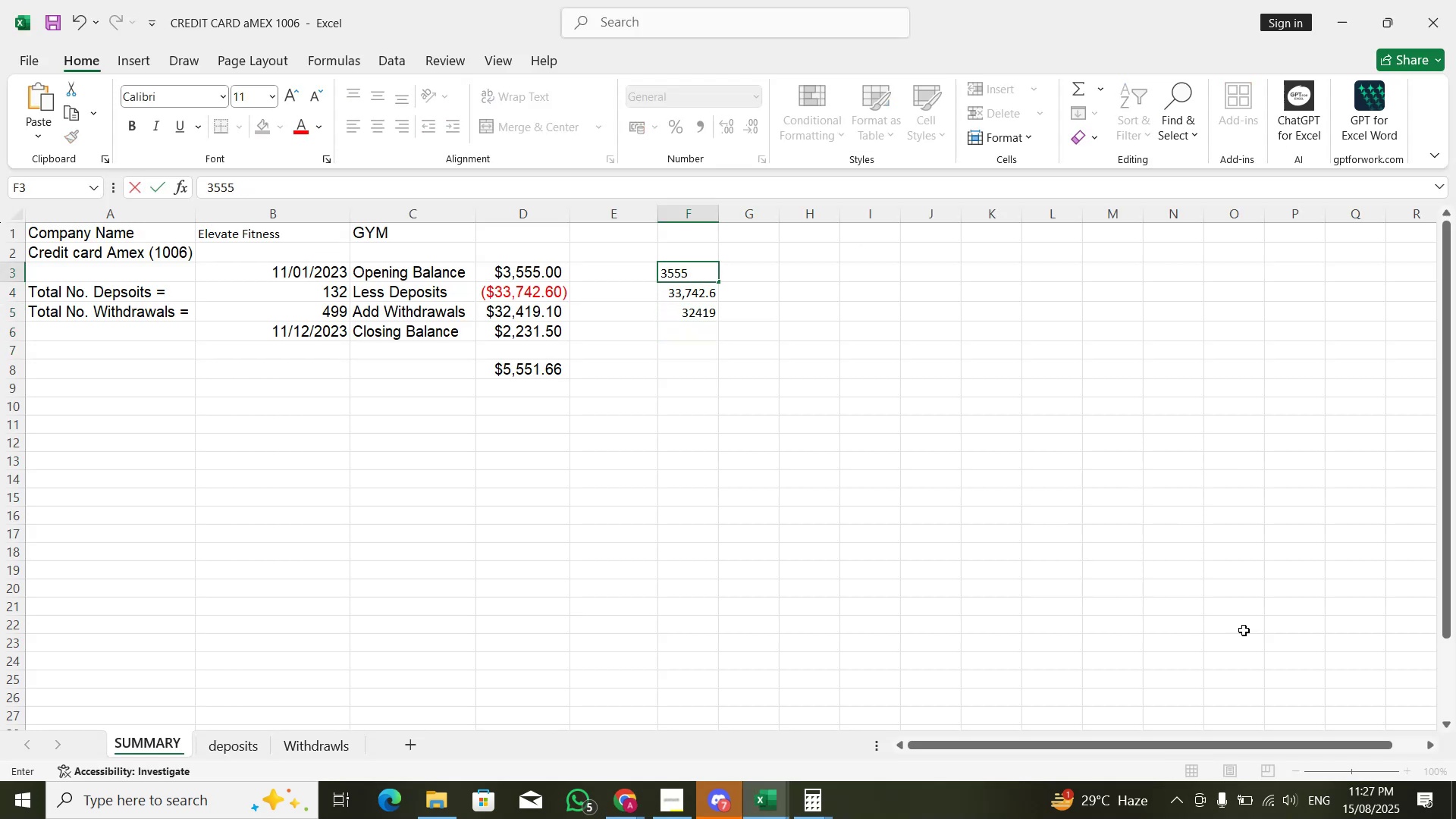 
key(NumpadEnter)
 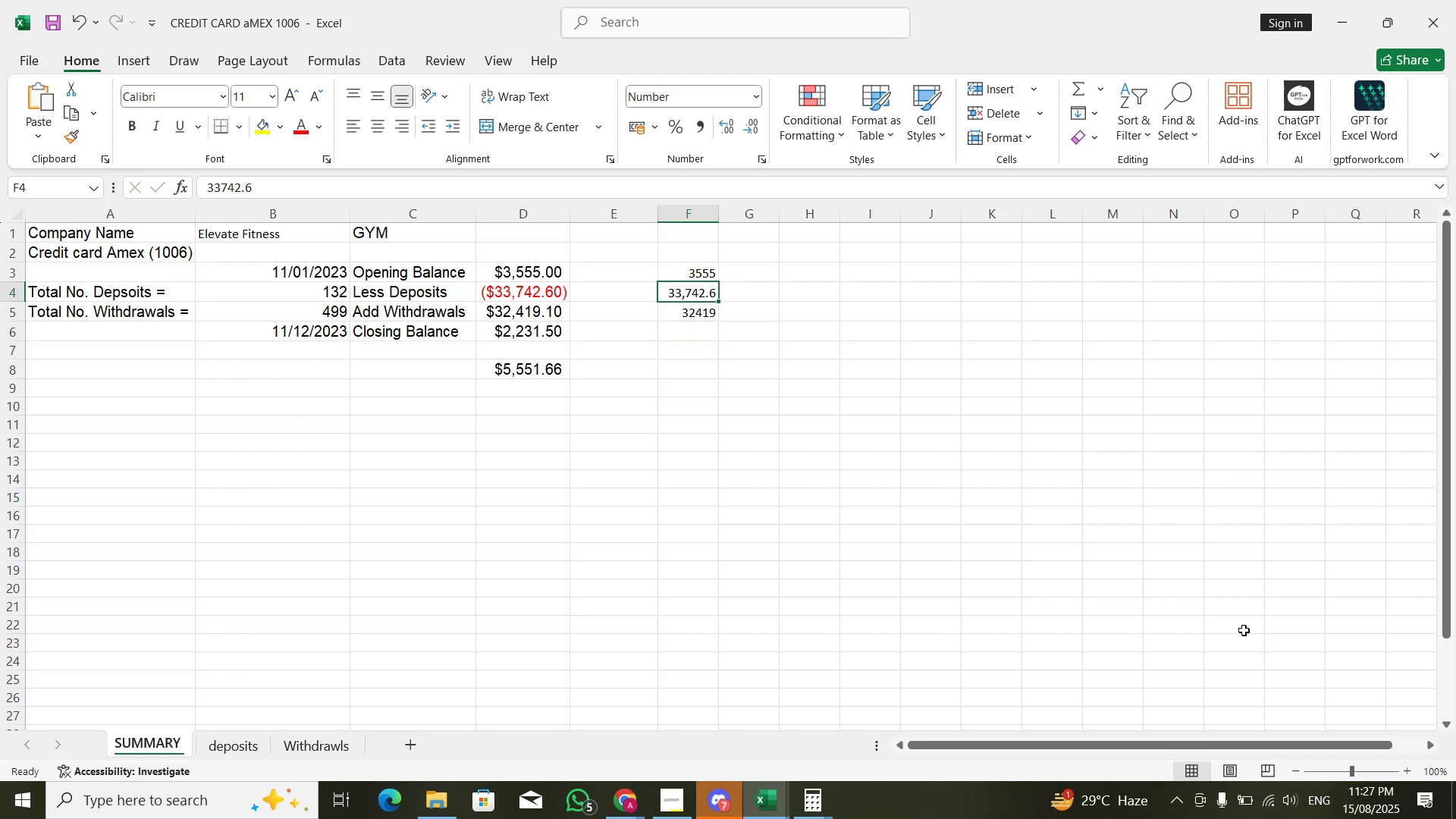 
key(ArrowDown)
 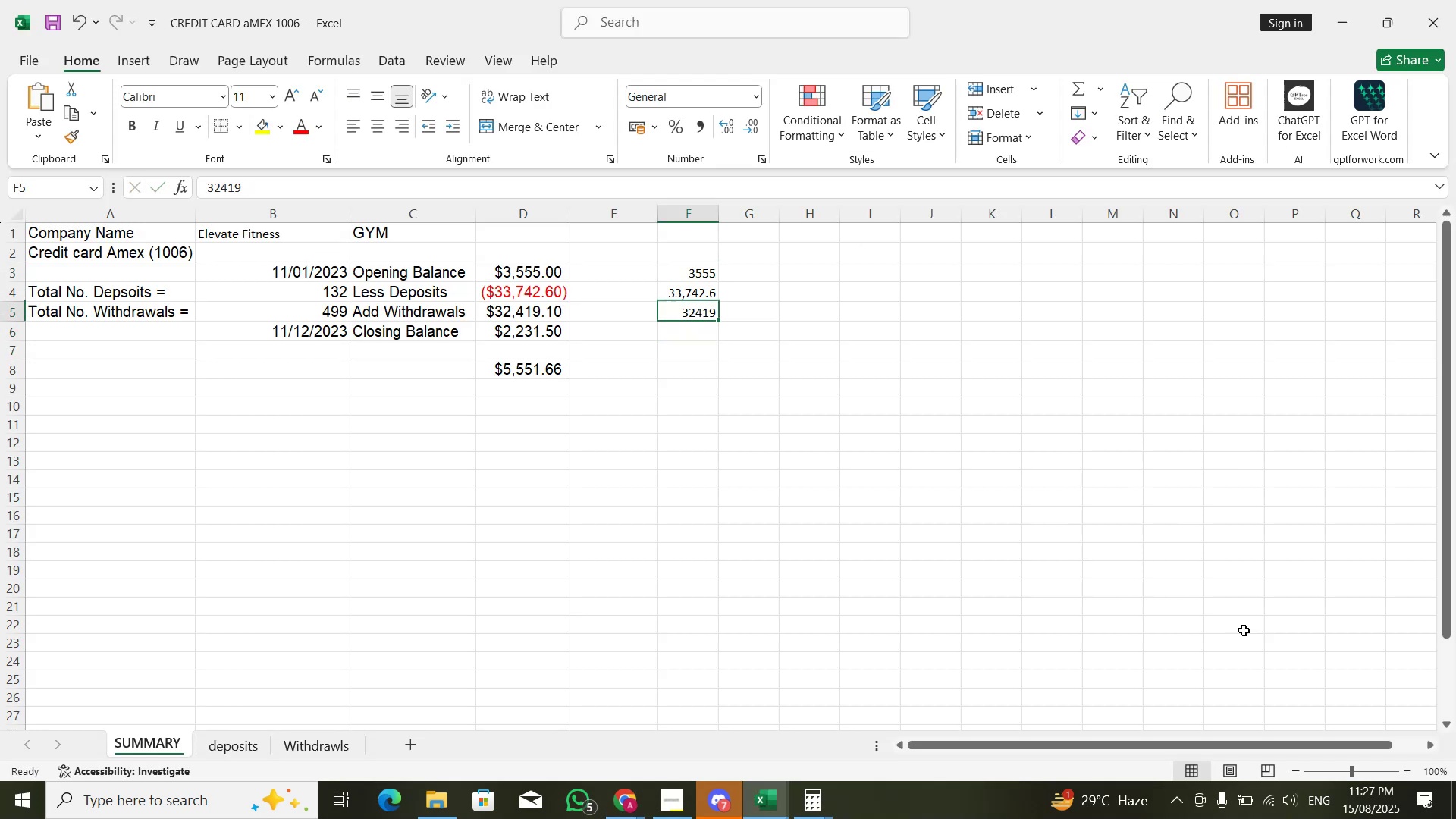 
key(ArrowDown)
 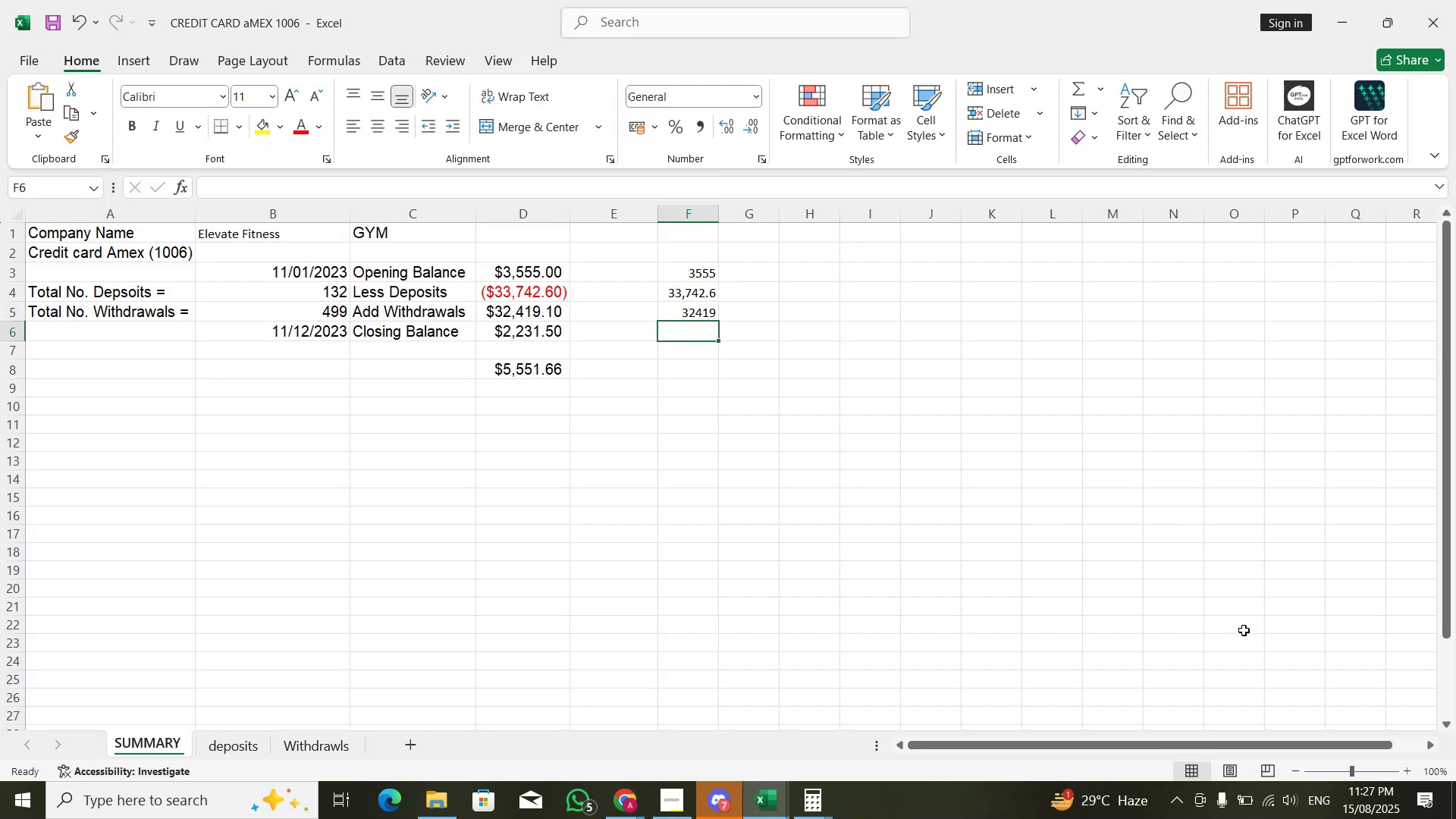 
key(Equal)
 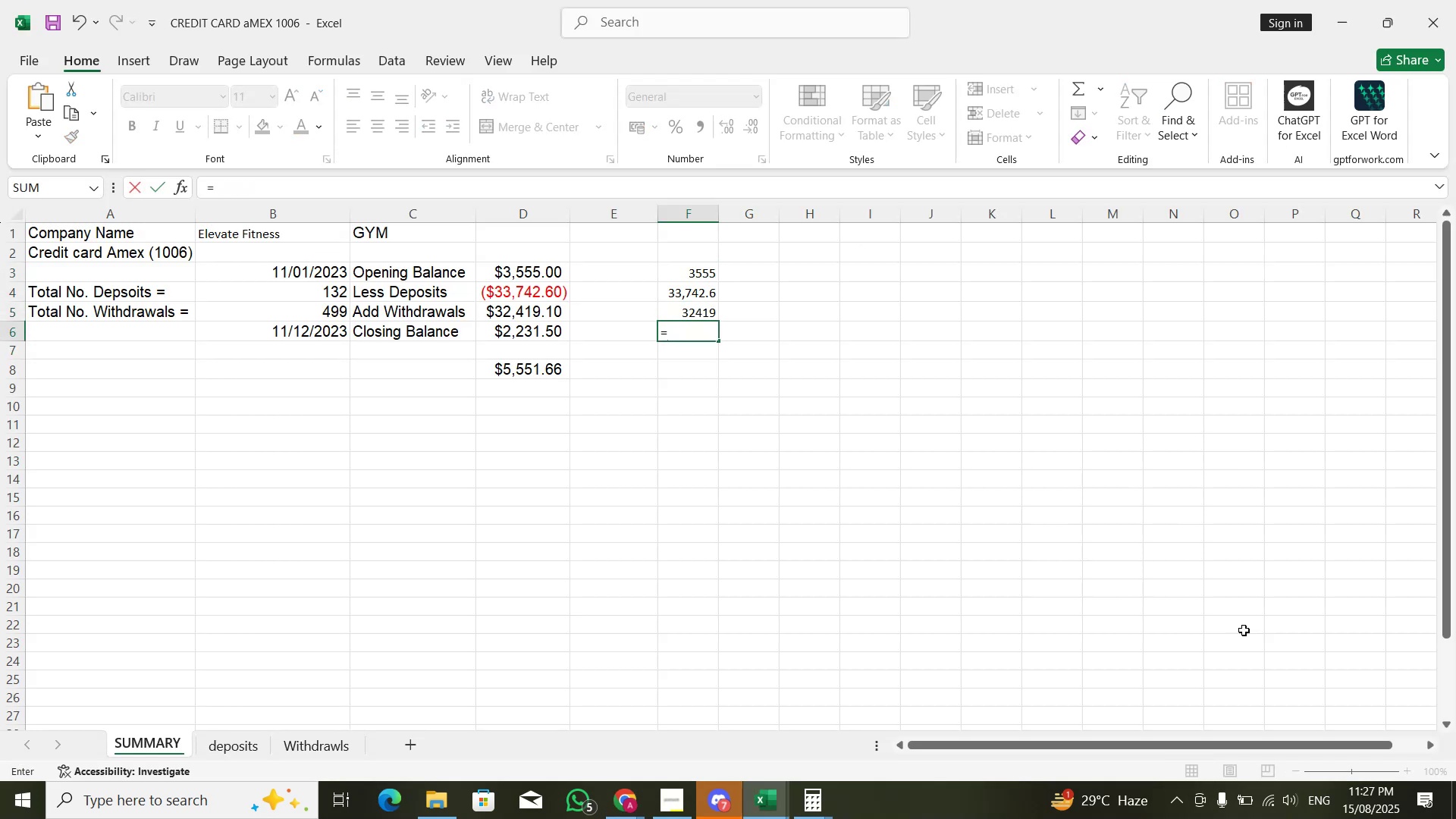 
key(Alt+AltLeft)
 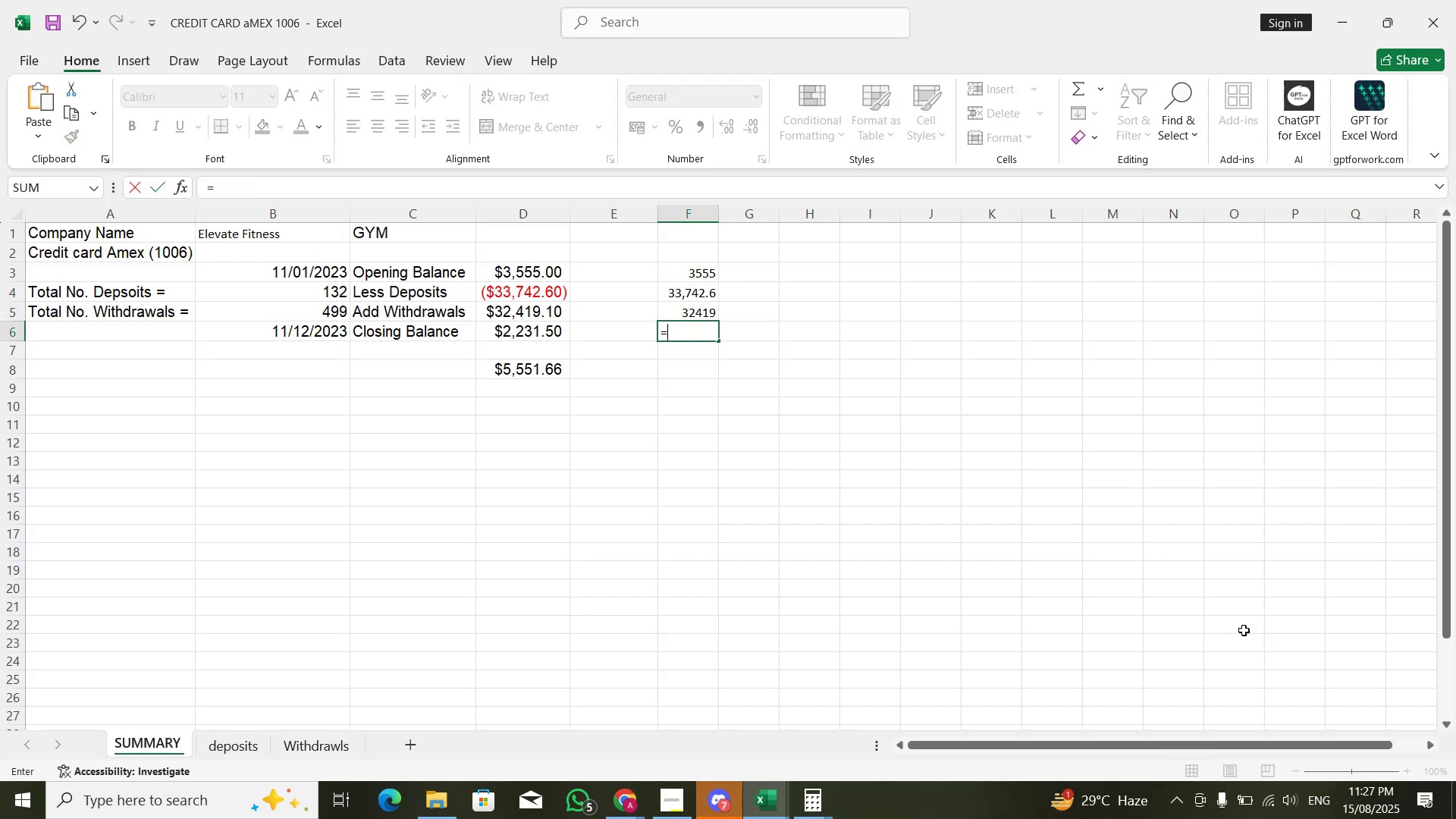 
key(Alt+Tab)
 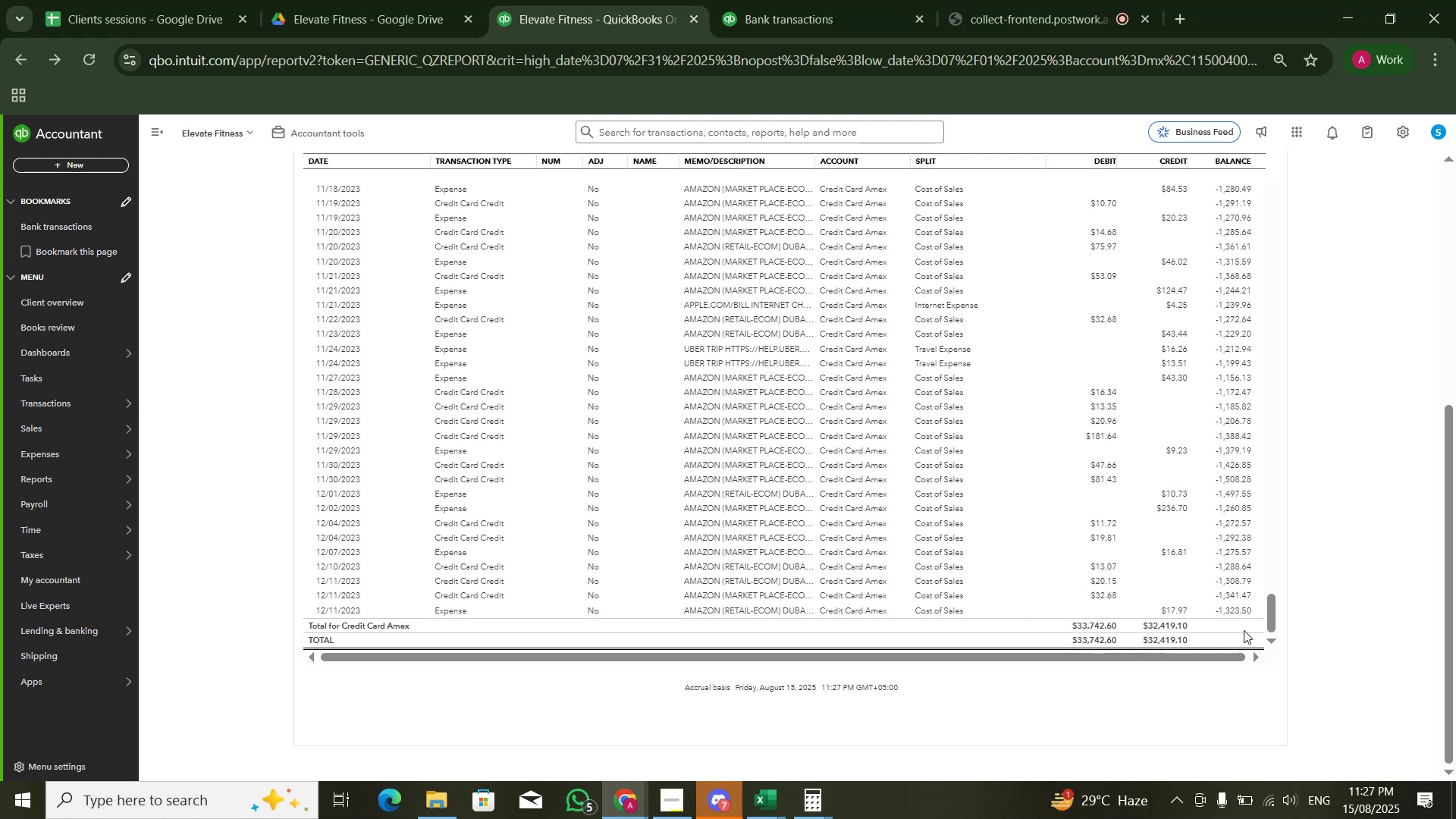 
key(Alt+AltLeft)
 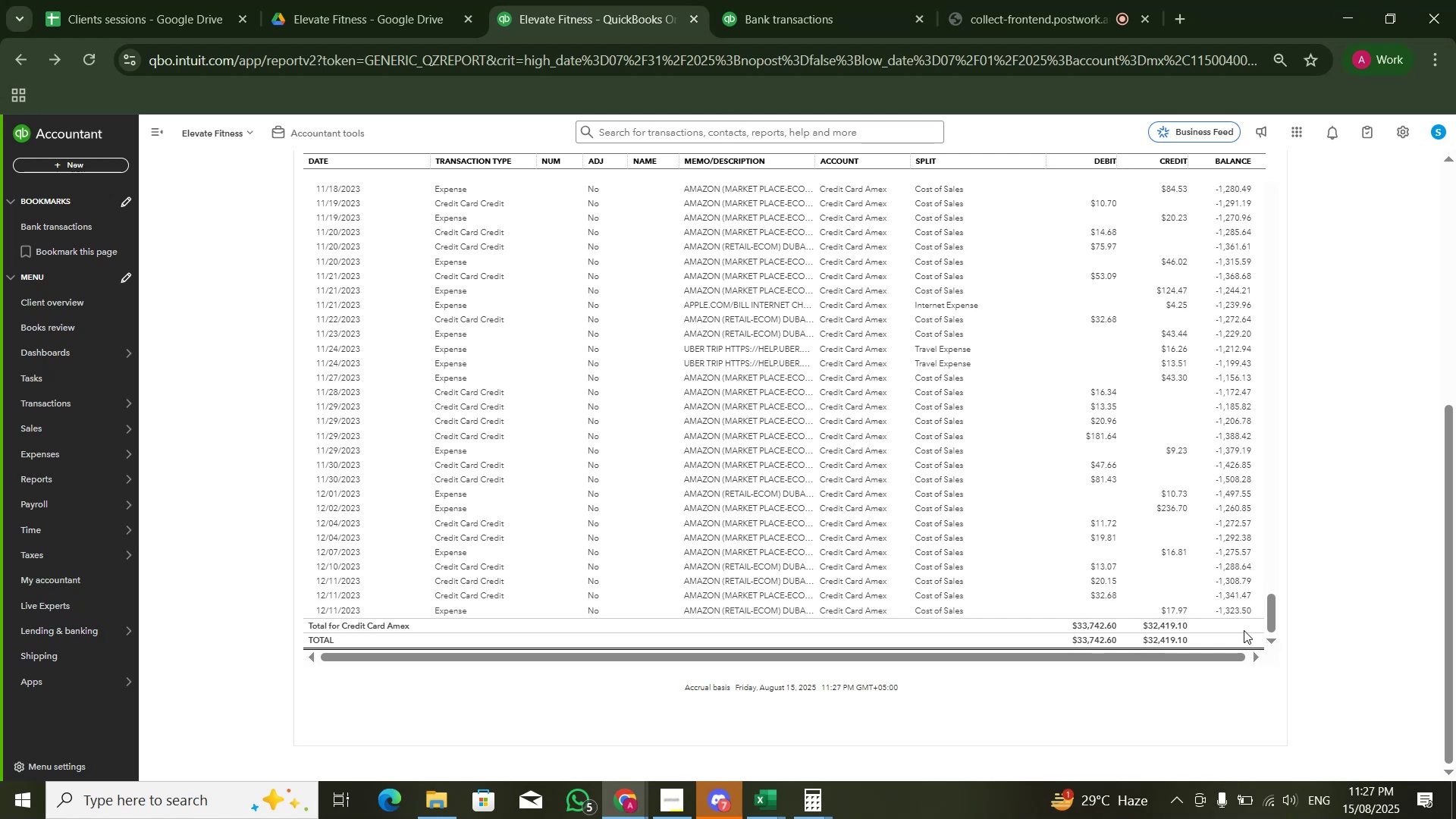 
key(Alt+Tab)
 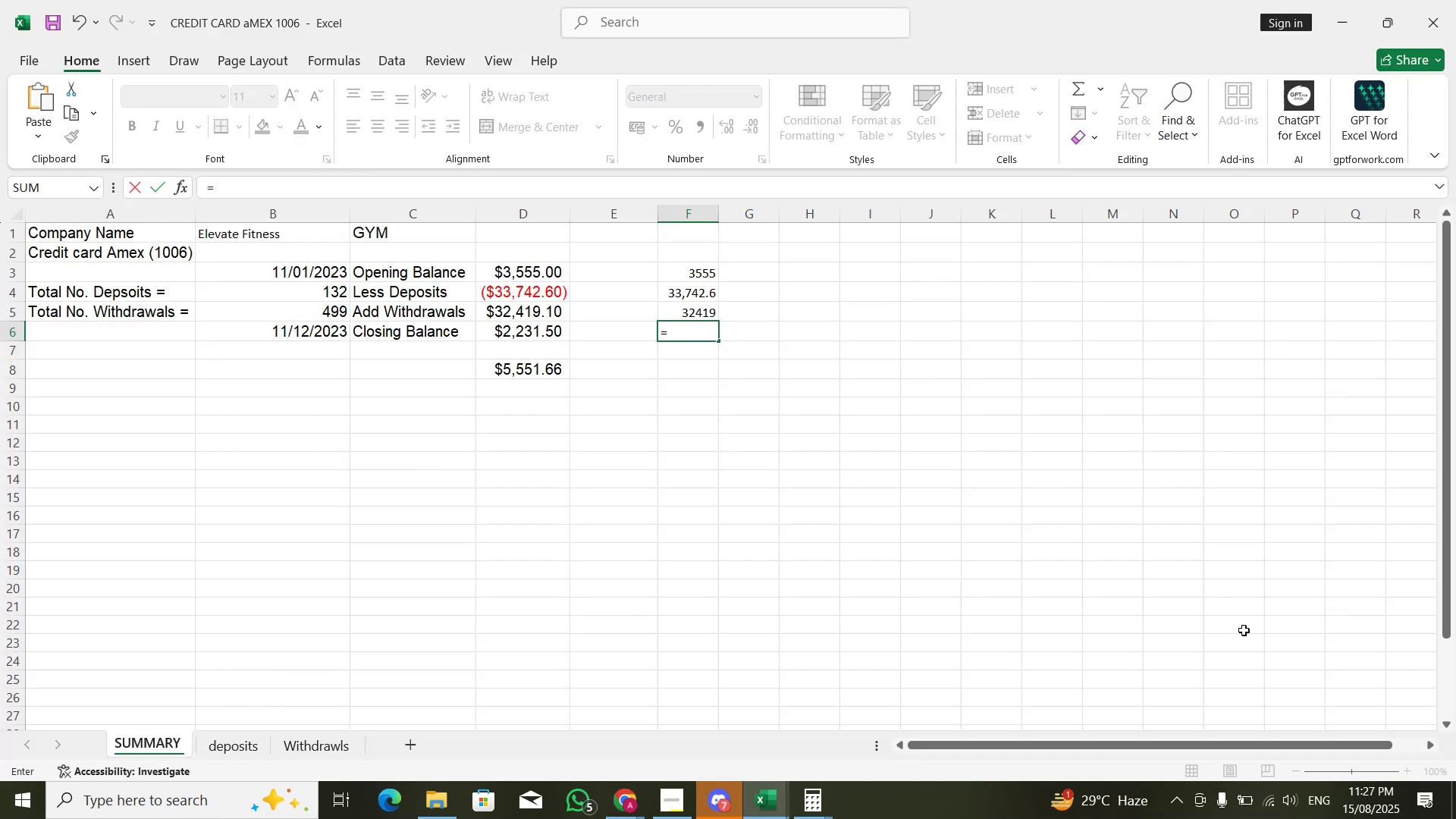 
key(ArrowUp)
 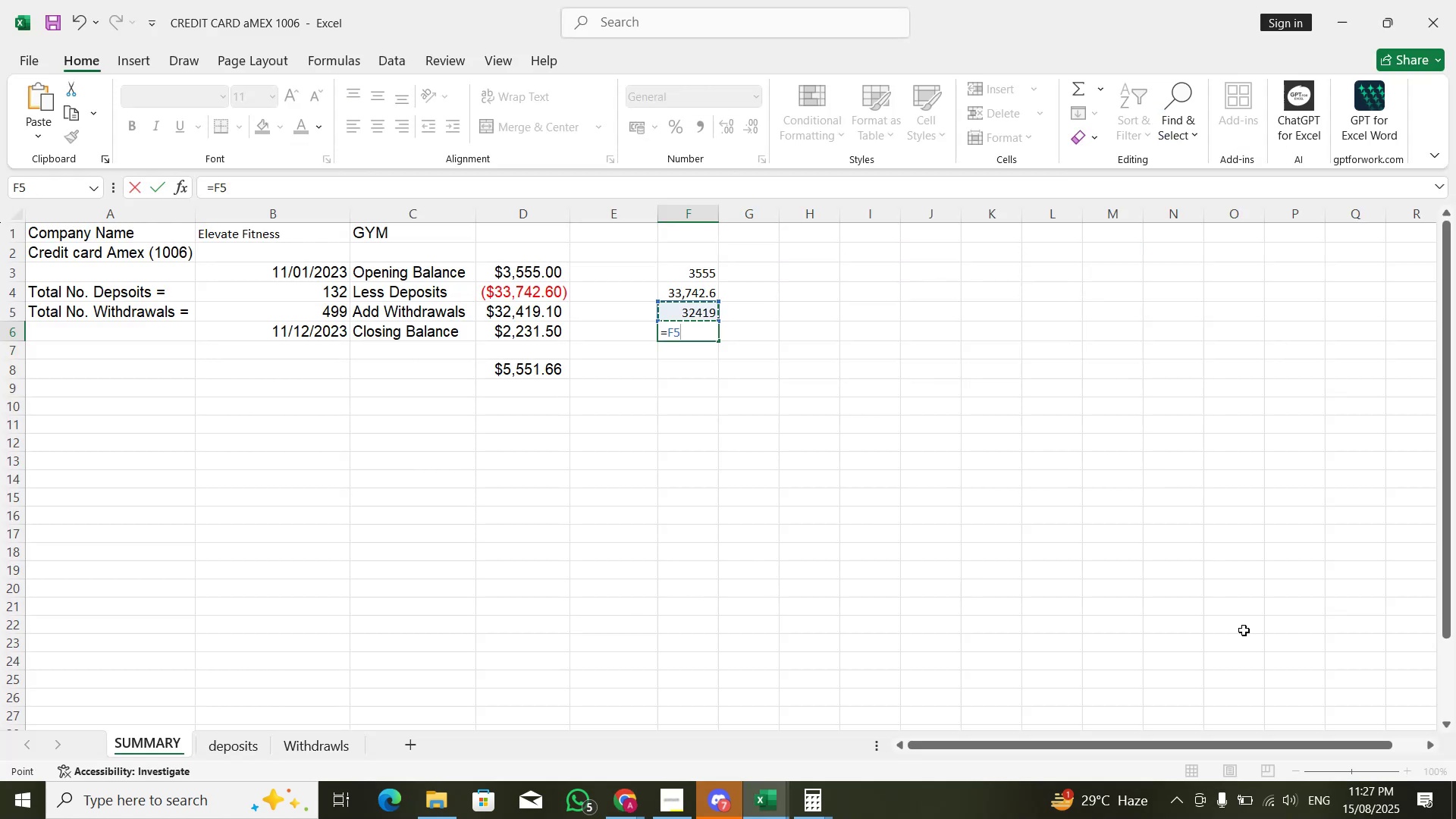 
key(ArrowUp)
 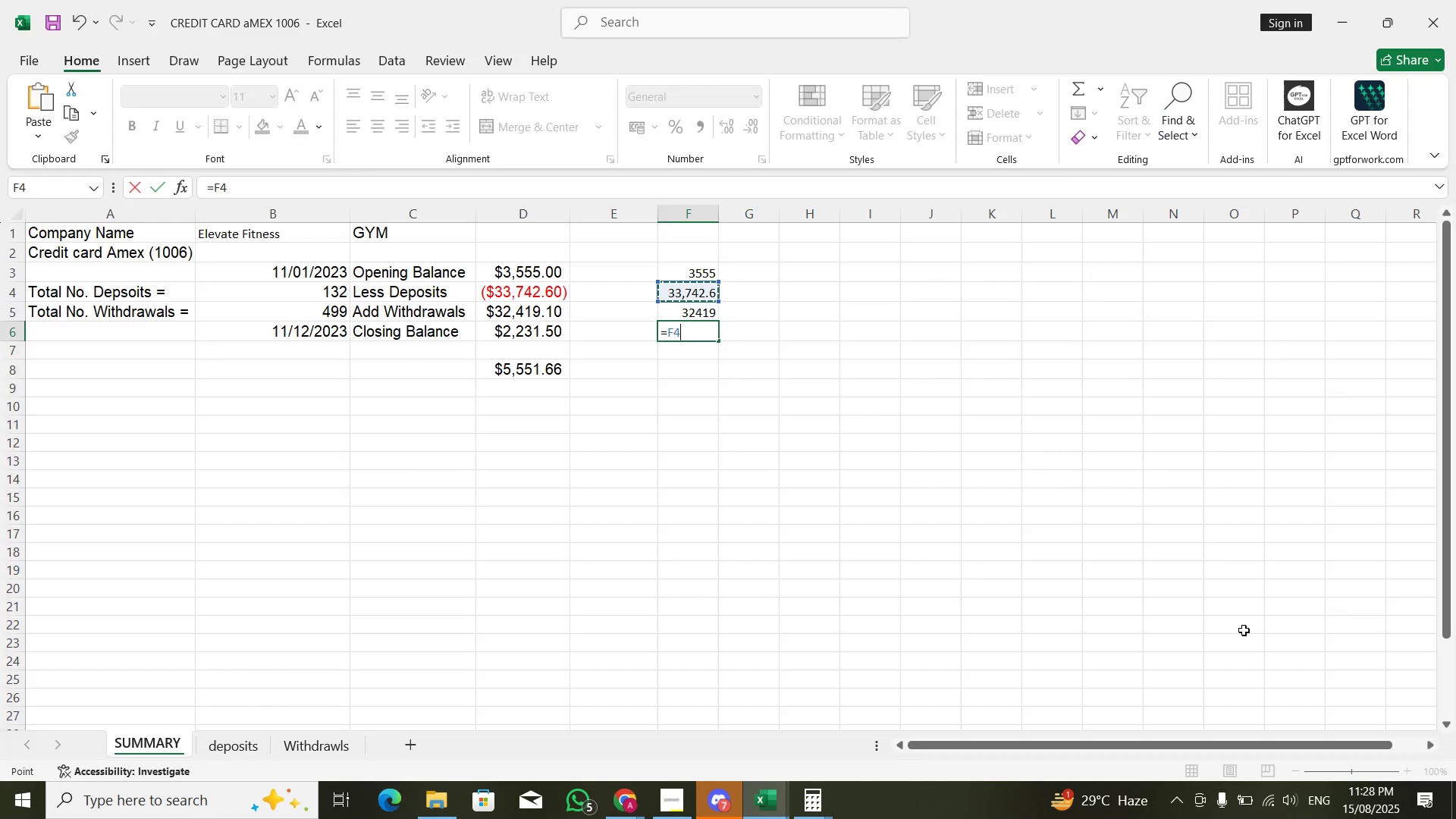 
key(ArrowUp)
 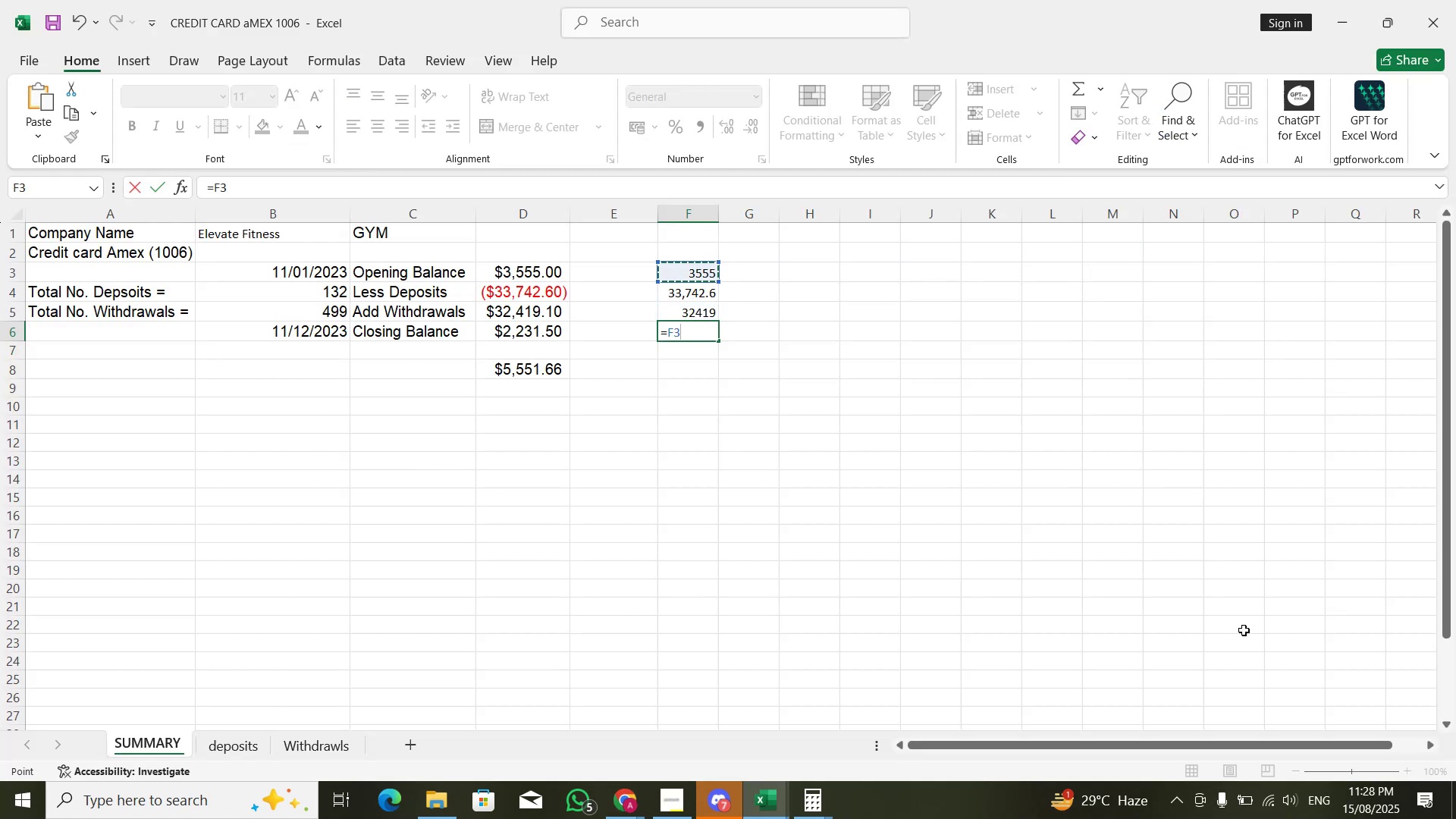 
key(NumpadSubtract)
 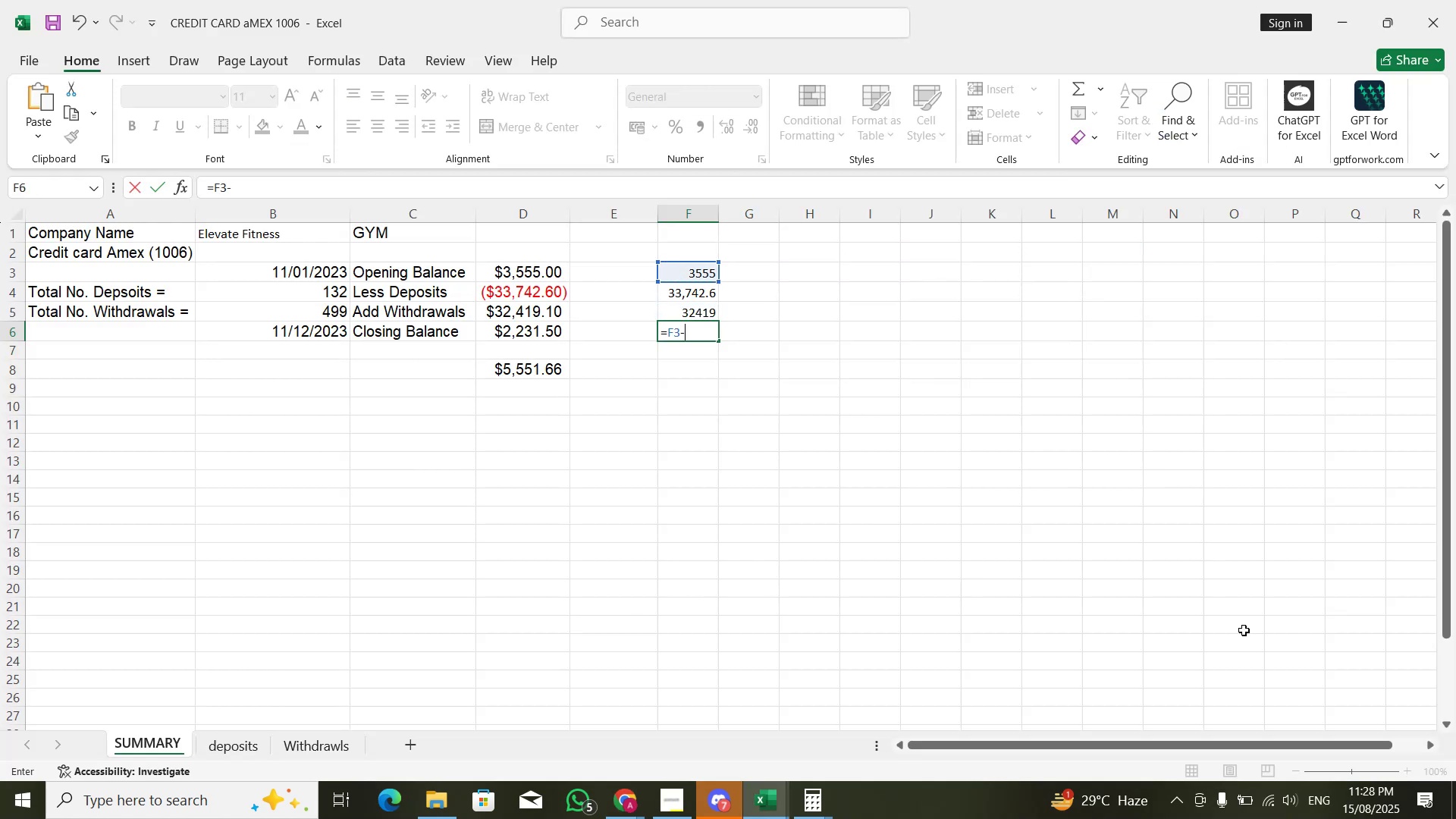 
key(ArrowDown)
 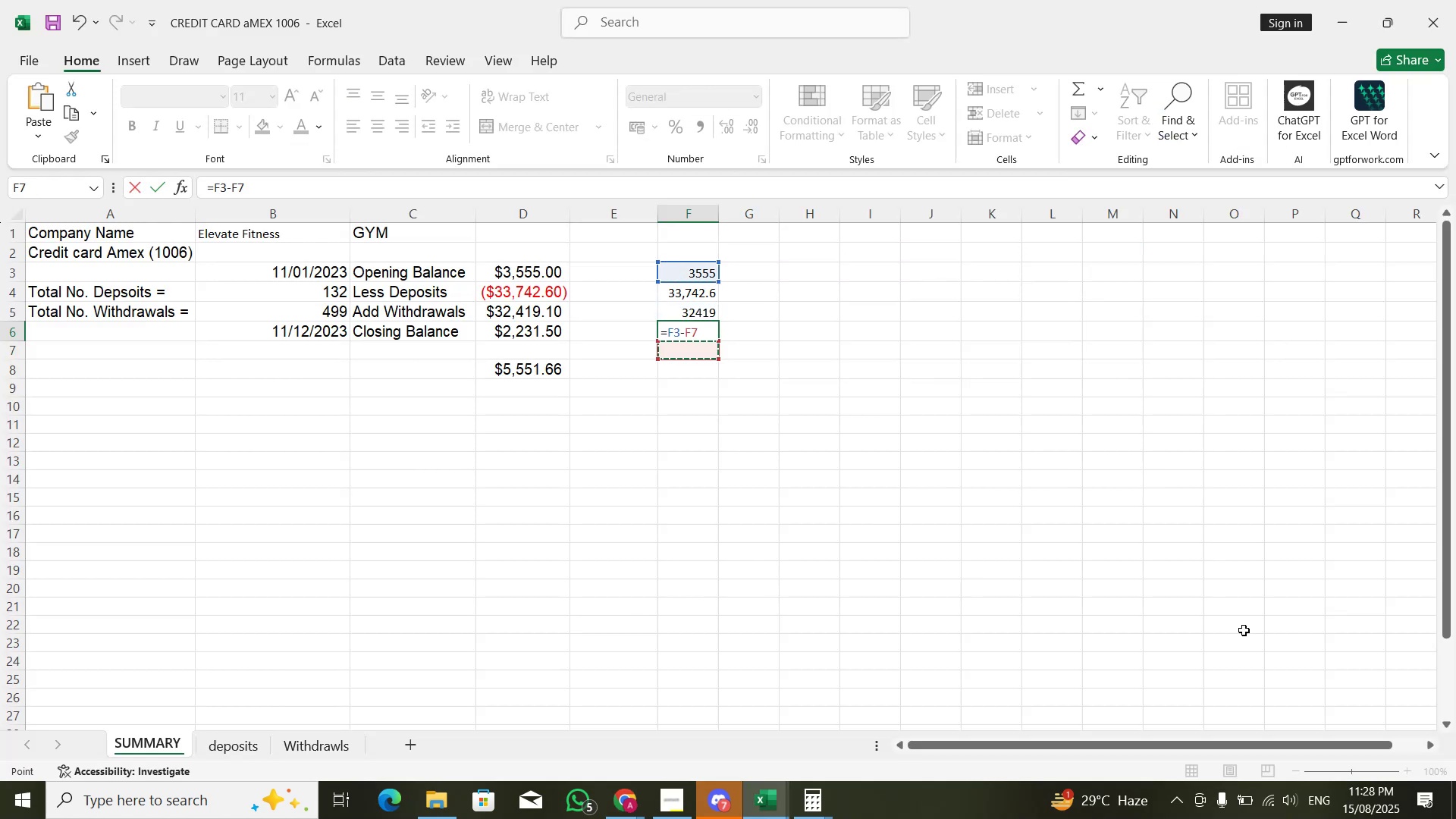 
key(ArrowUp)
 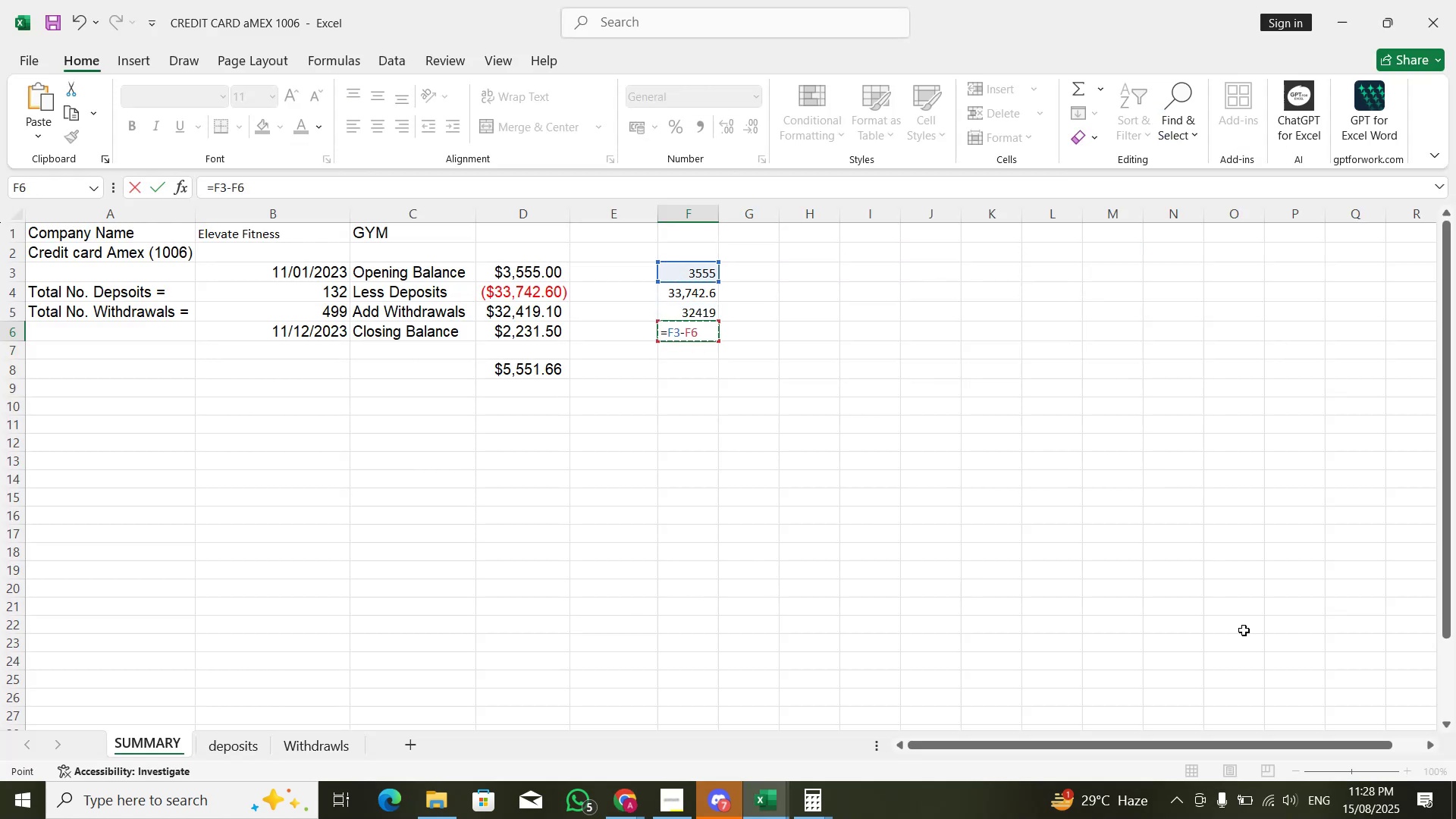 
key(ArrowUp)
 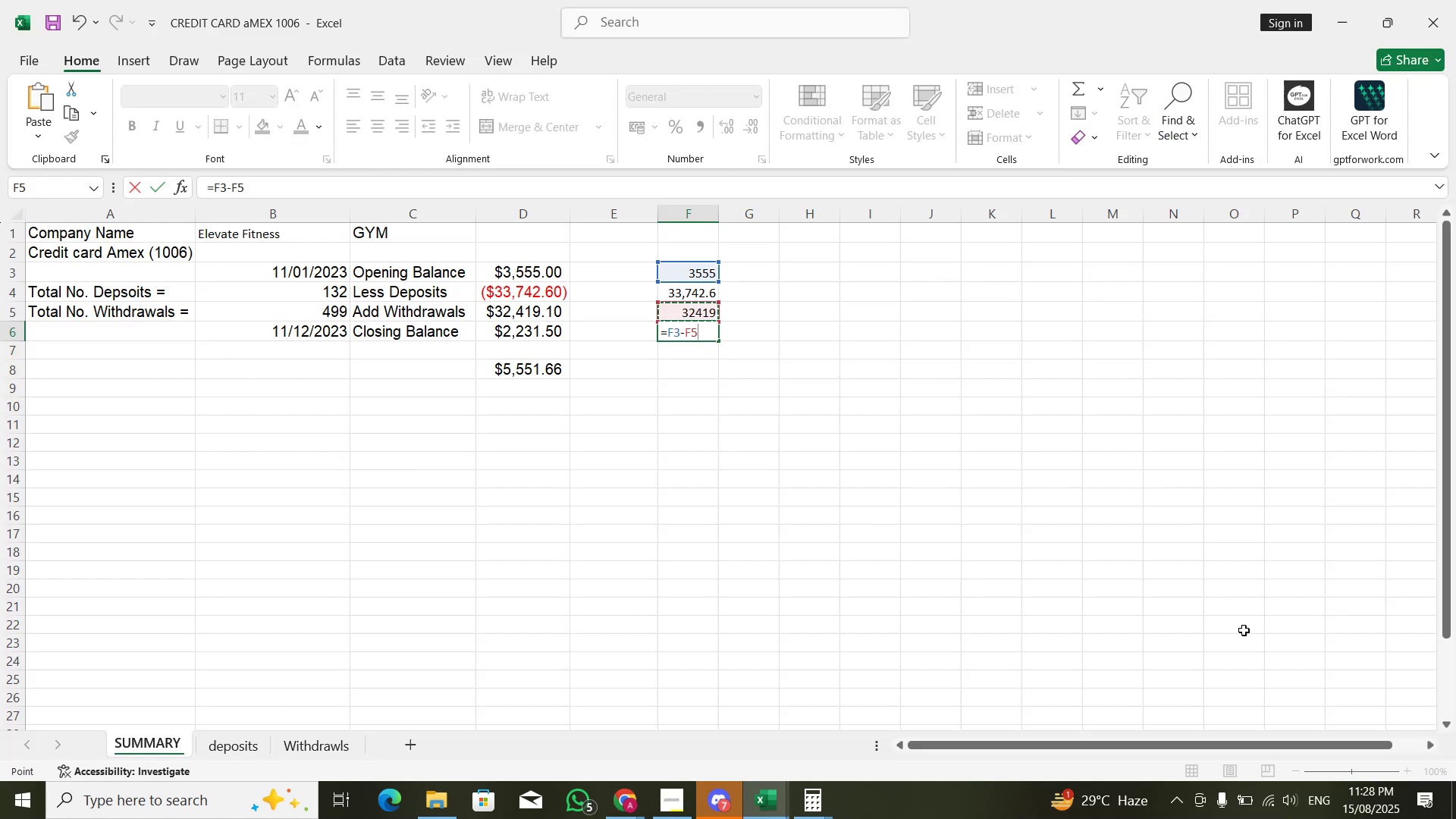 
key(ArrowUp)
 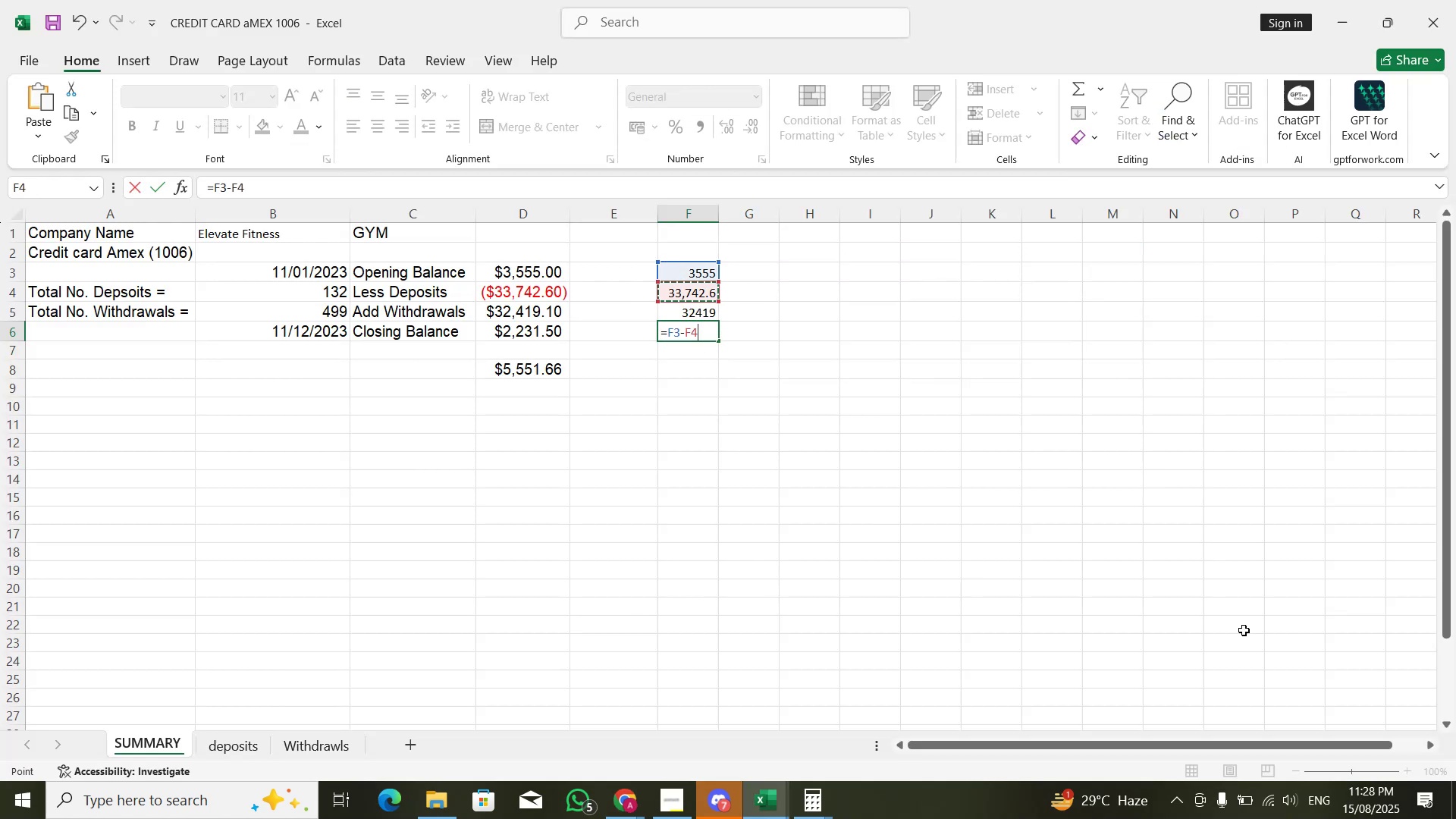 
key(NumpadAdd)
 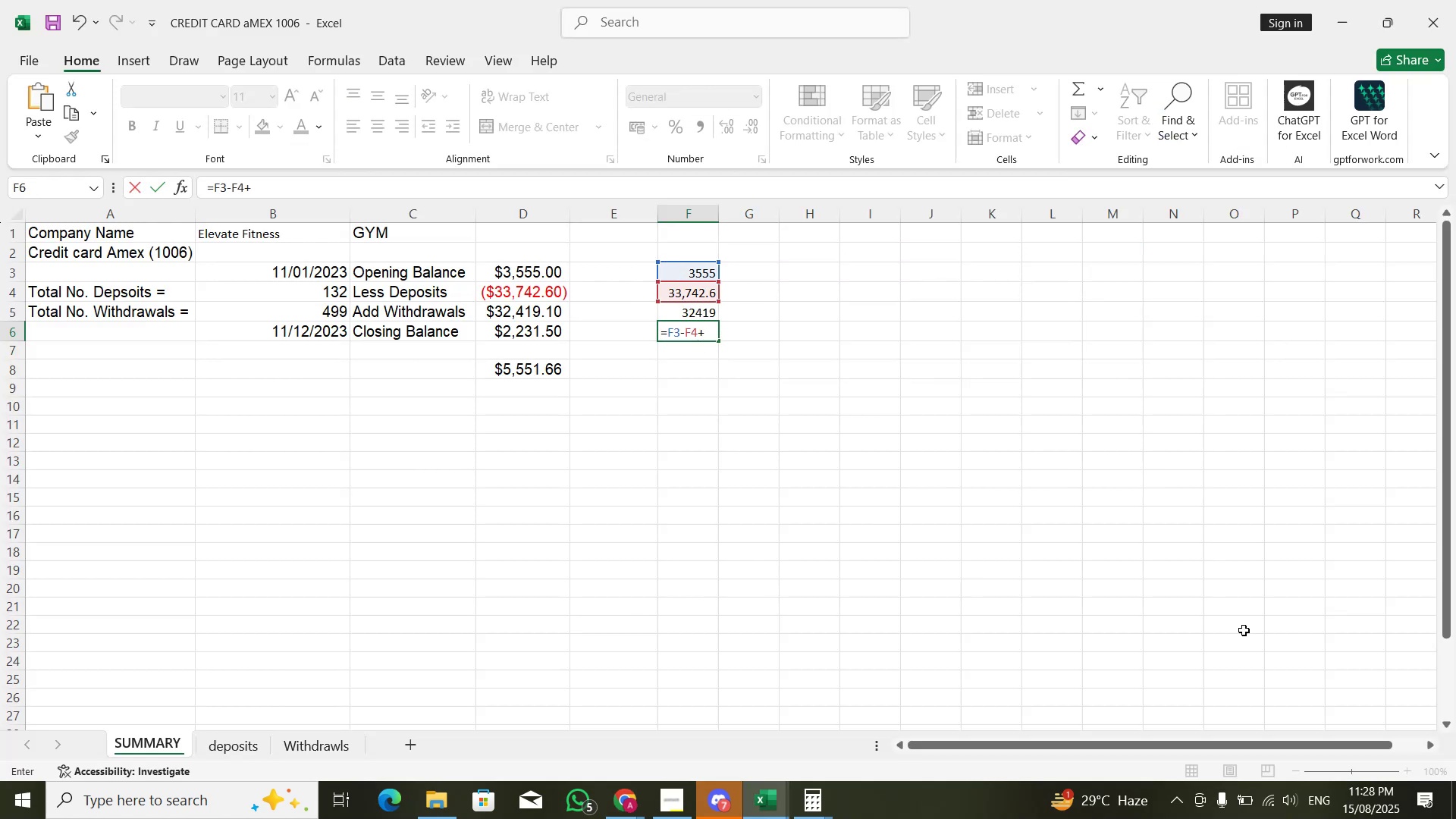 
key(ArrowUp)
 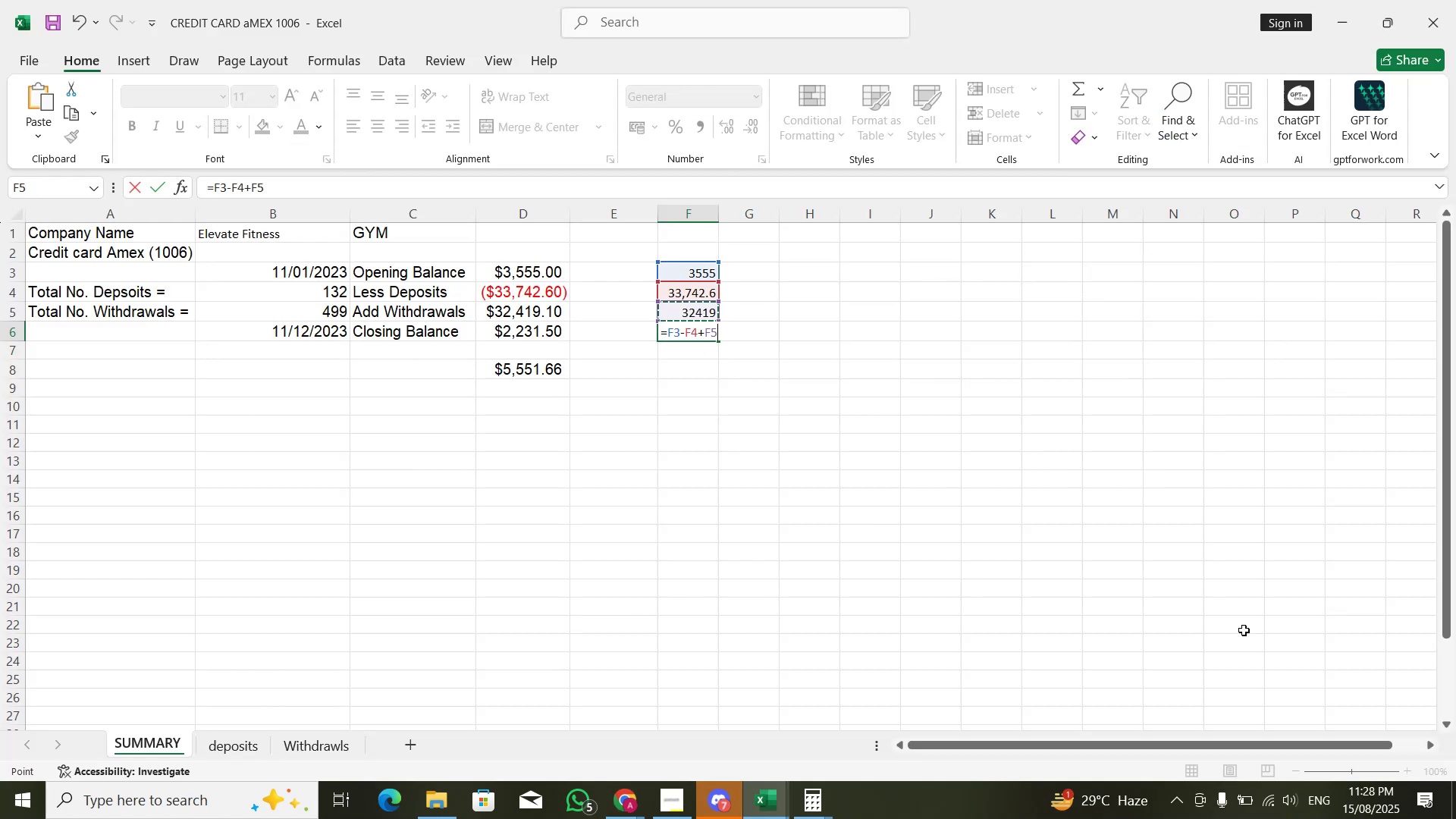 
key(Enter)
 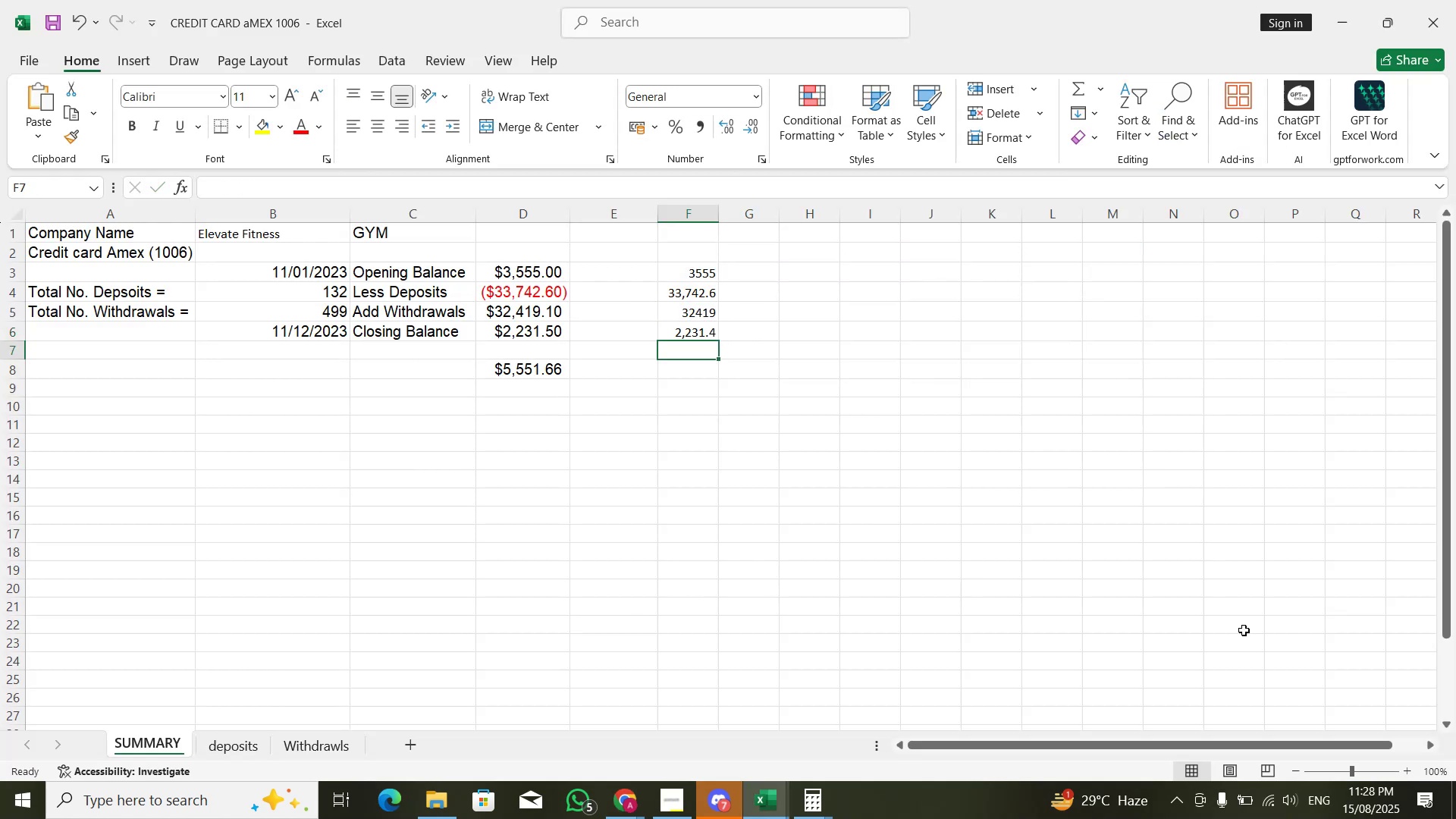 
key(ArrowUp)
 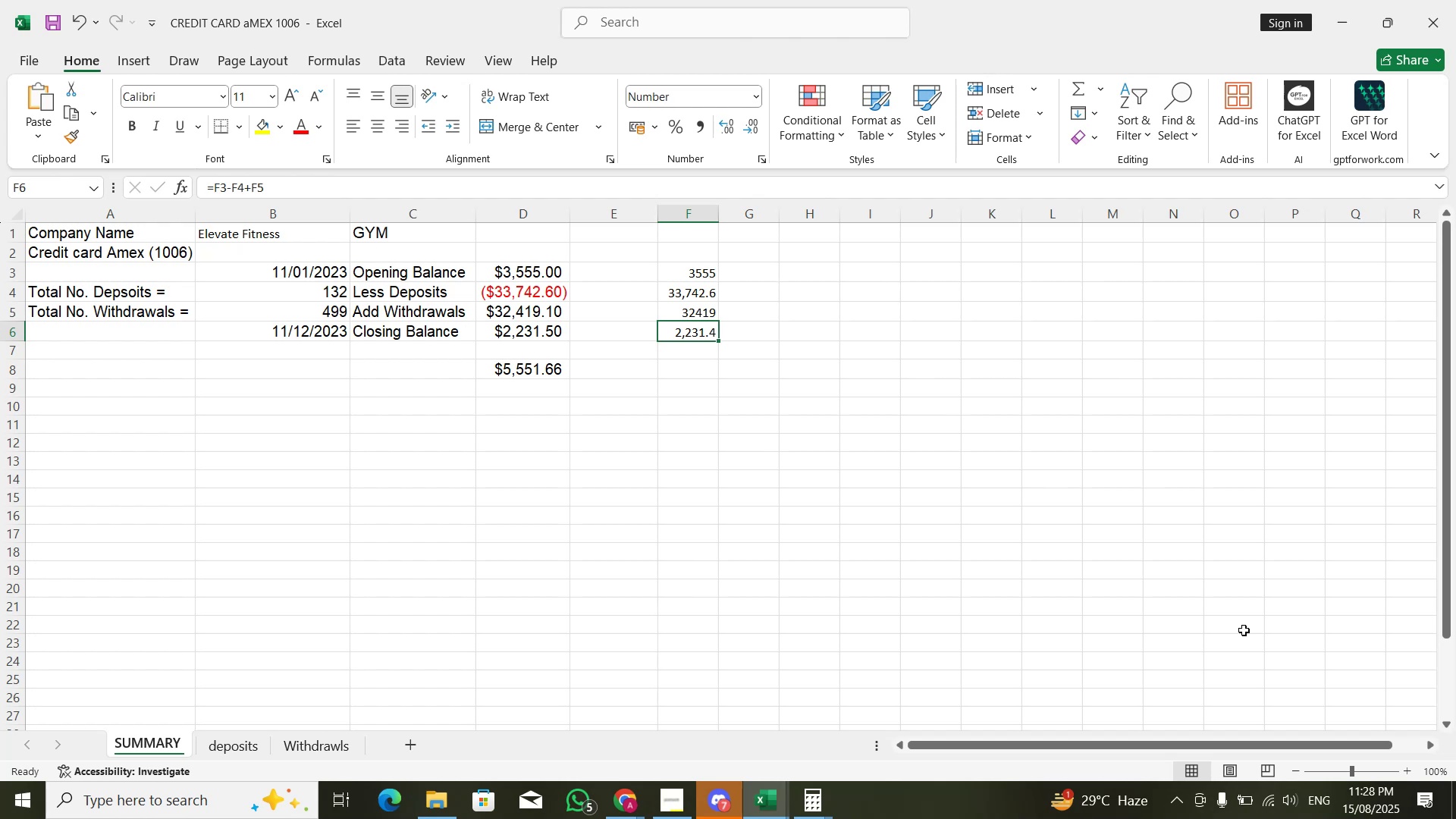 
key(Enter)
 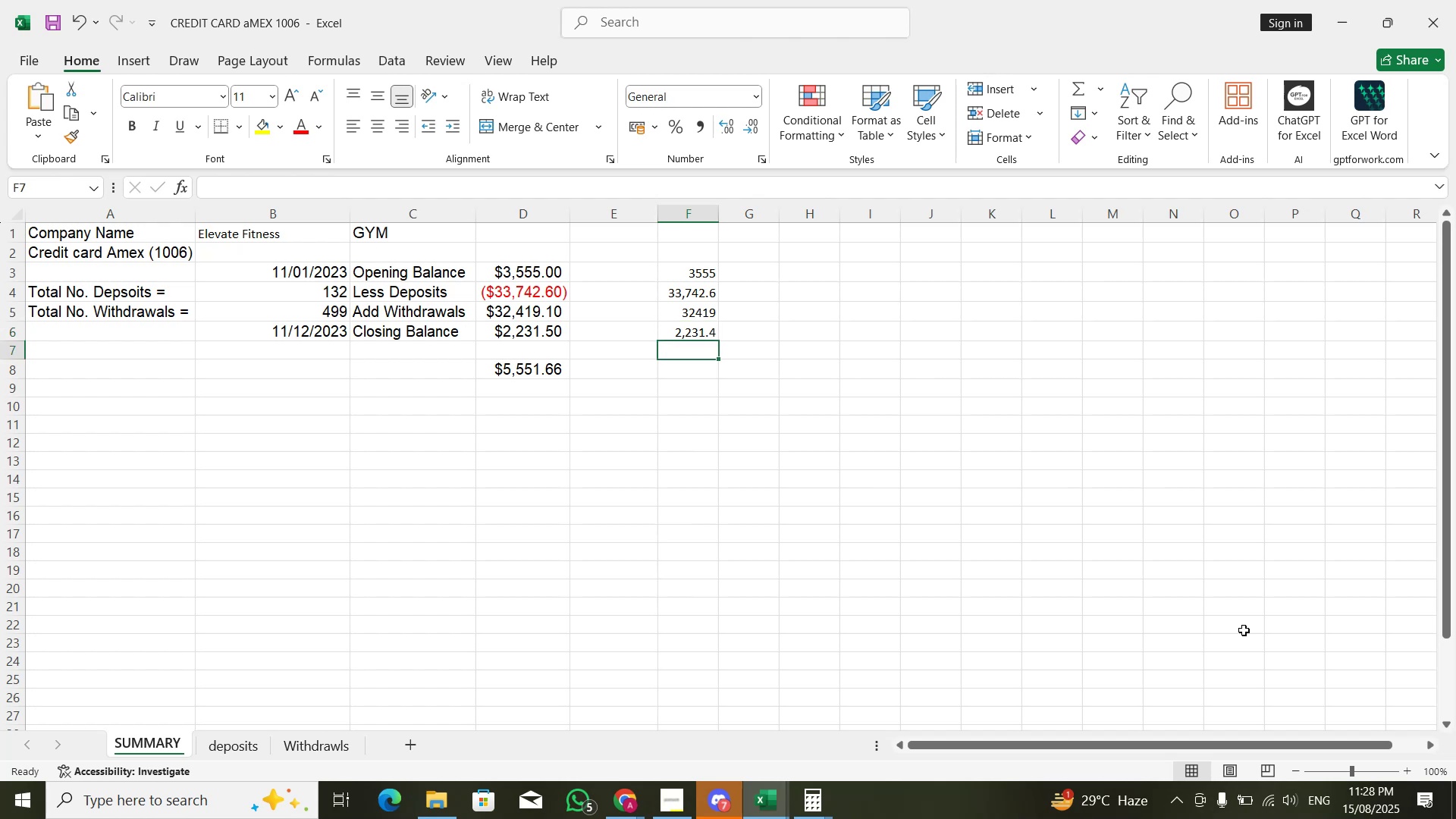 
key(ArrowUp)
 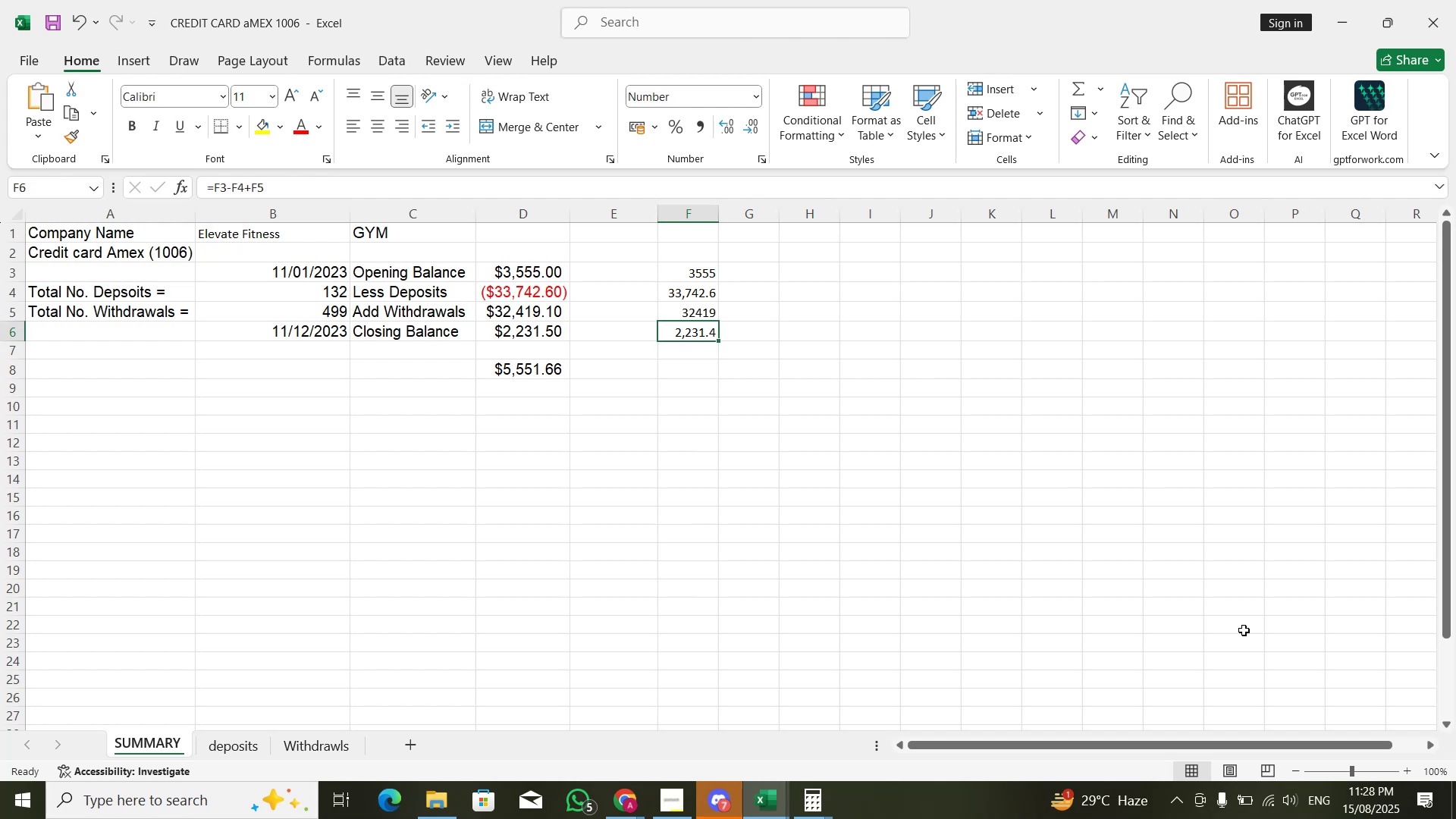 
key(F2)
 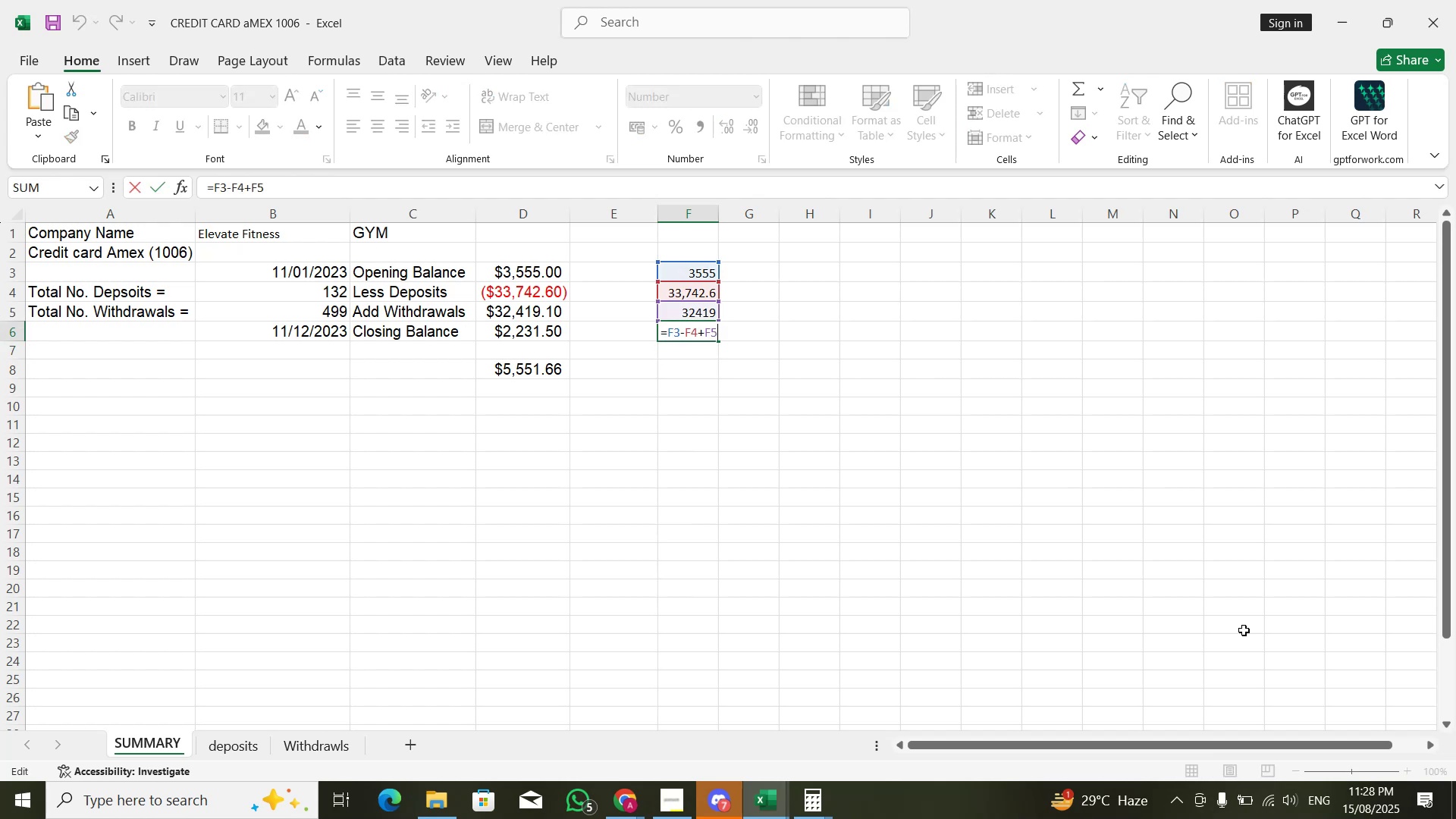 
key(ArrowLeft)
 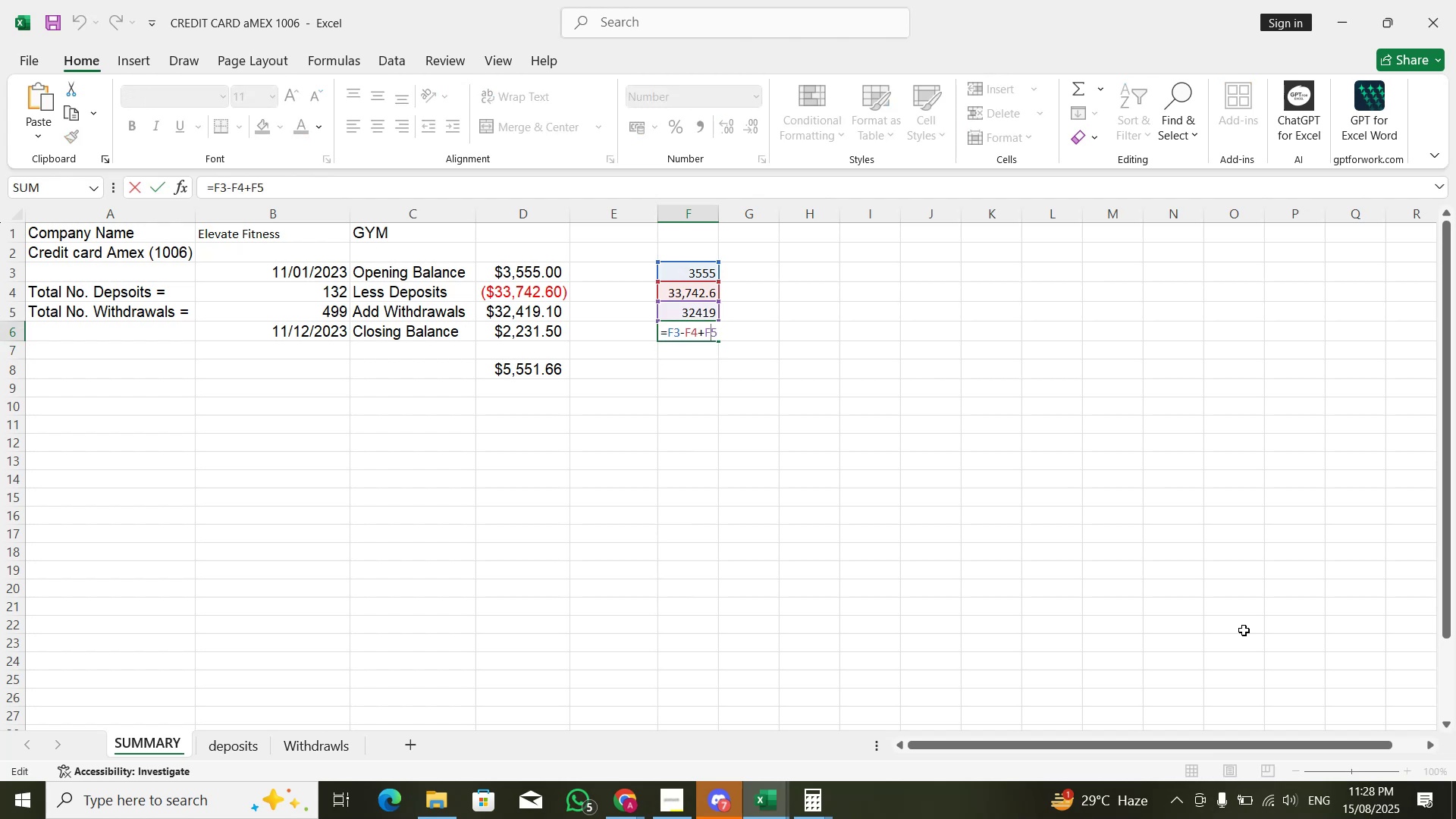 
key(ArrowLeft)
 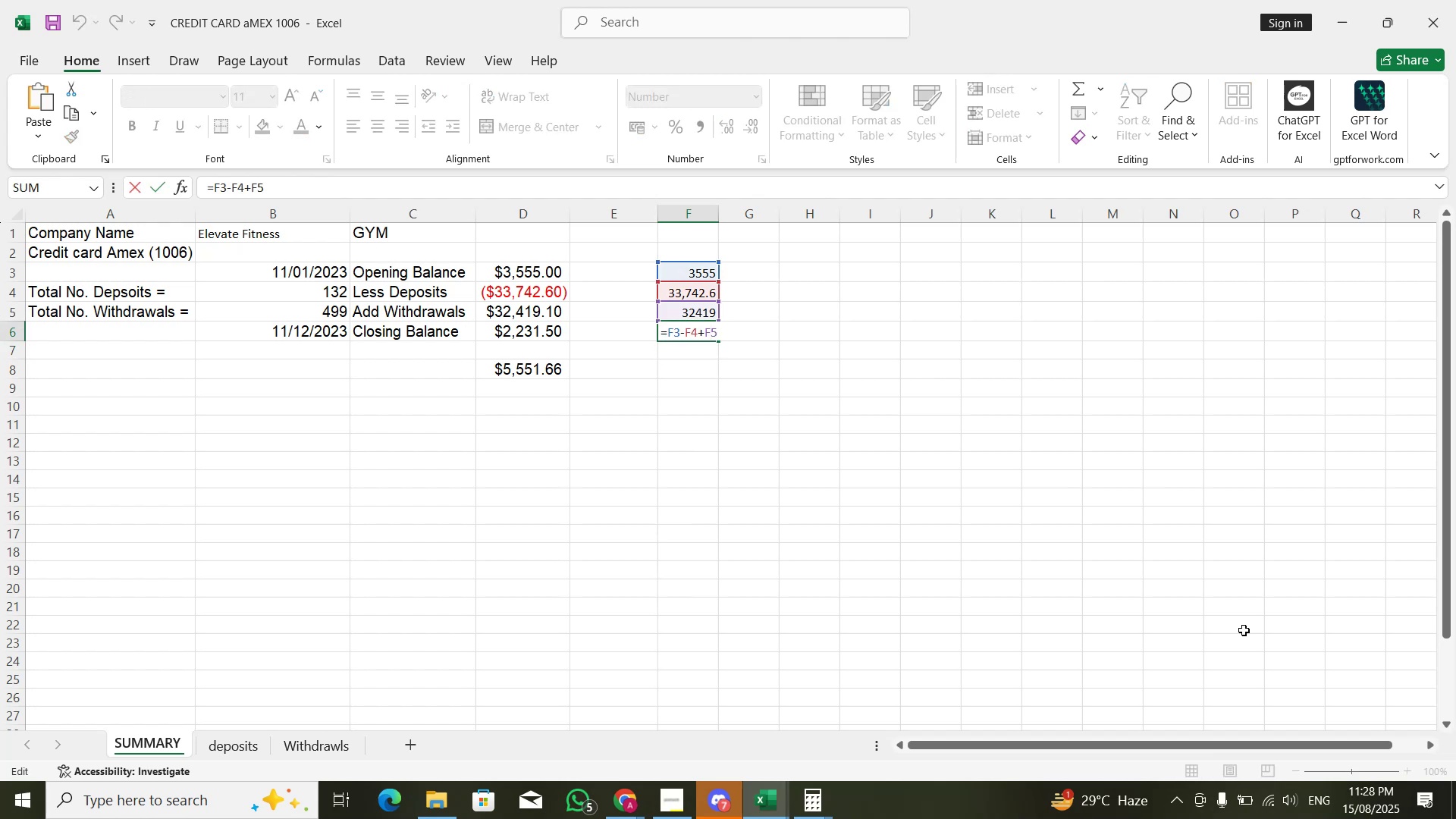 
key(ArrowLeft)
 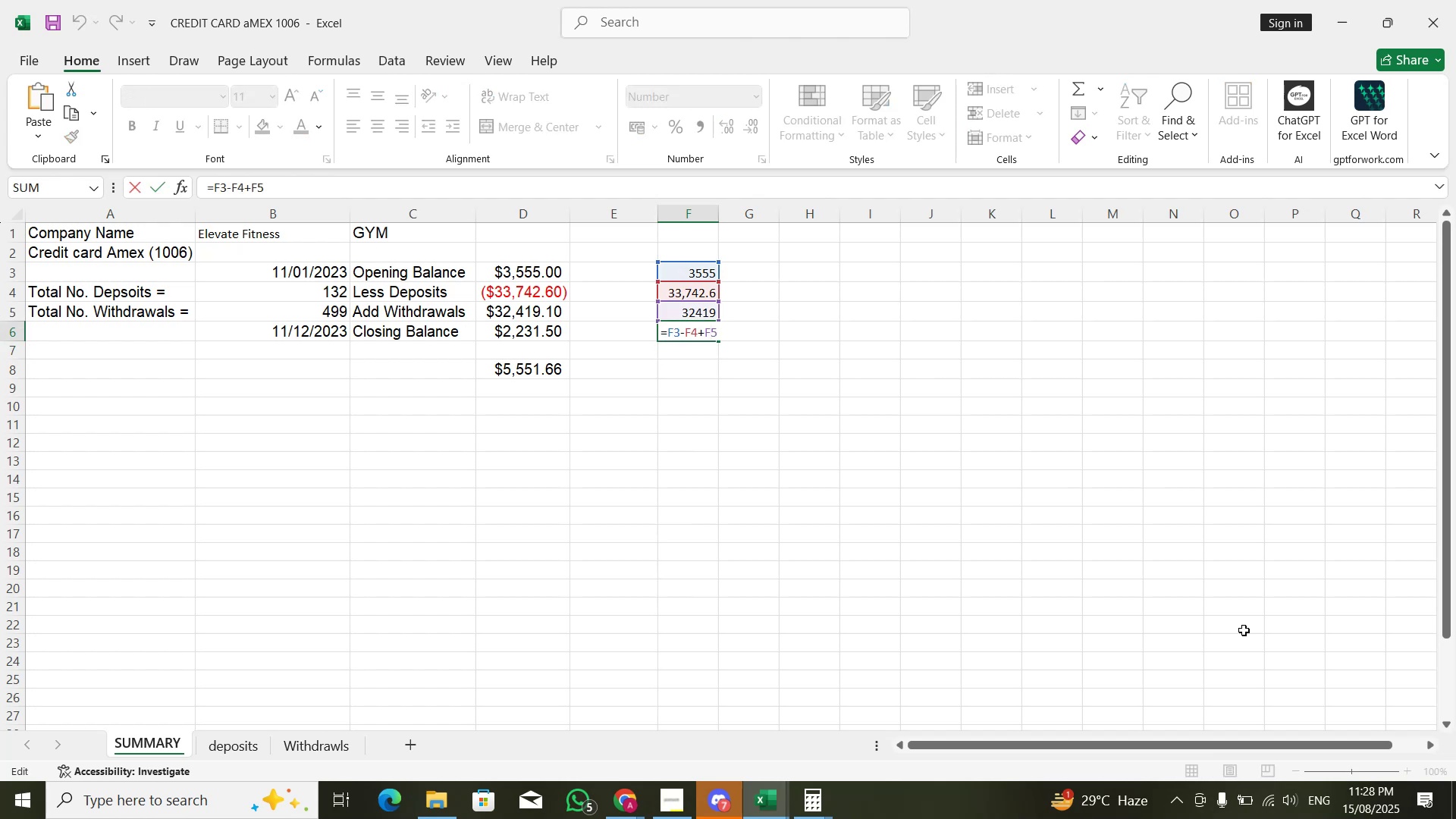 
key(ArrowLeft)
 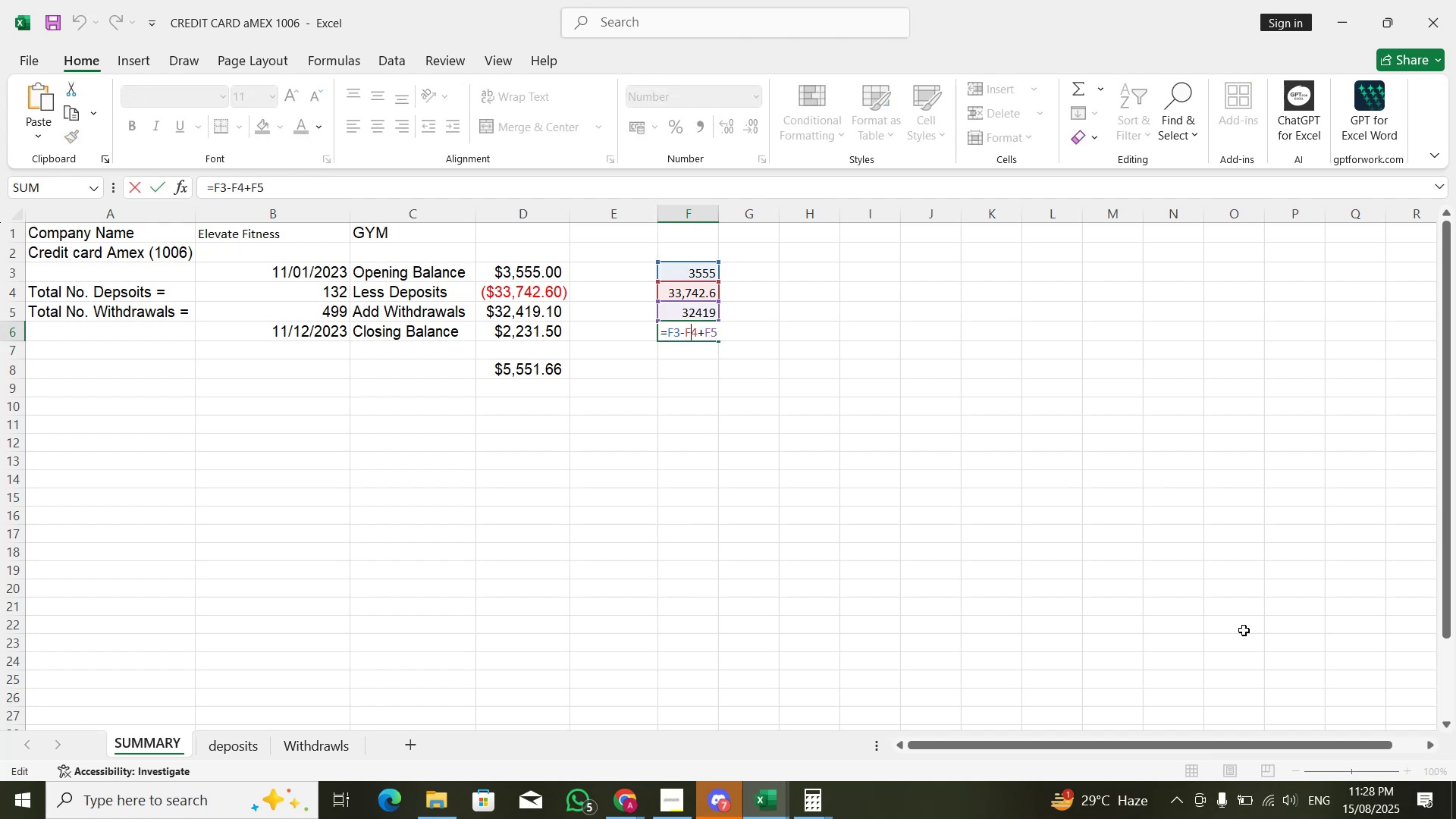 
key(ArrowLeft)
 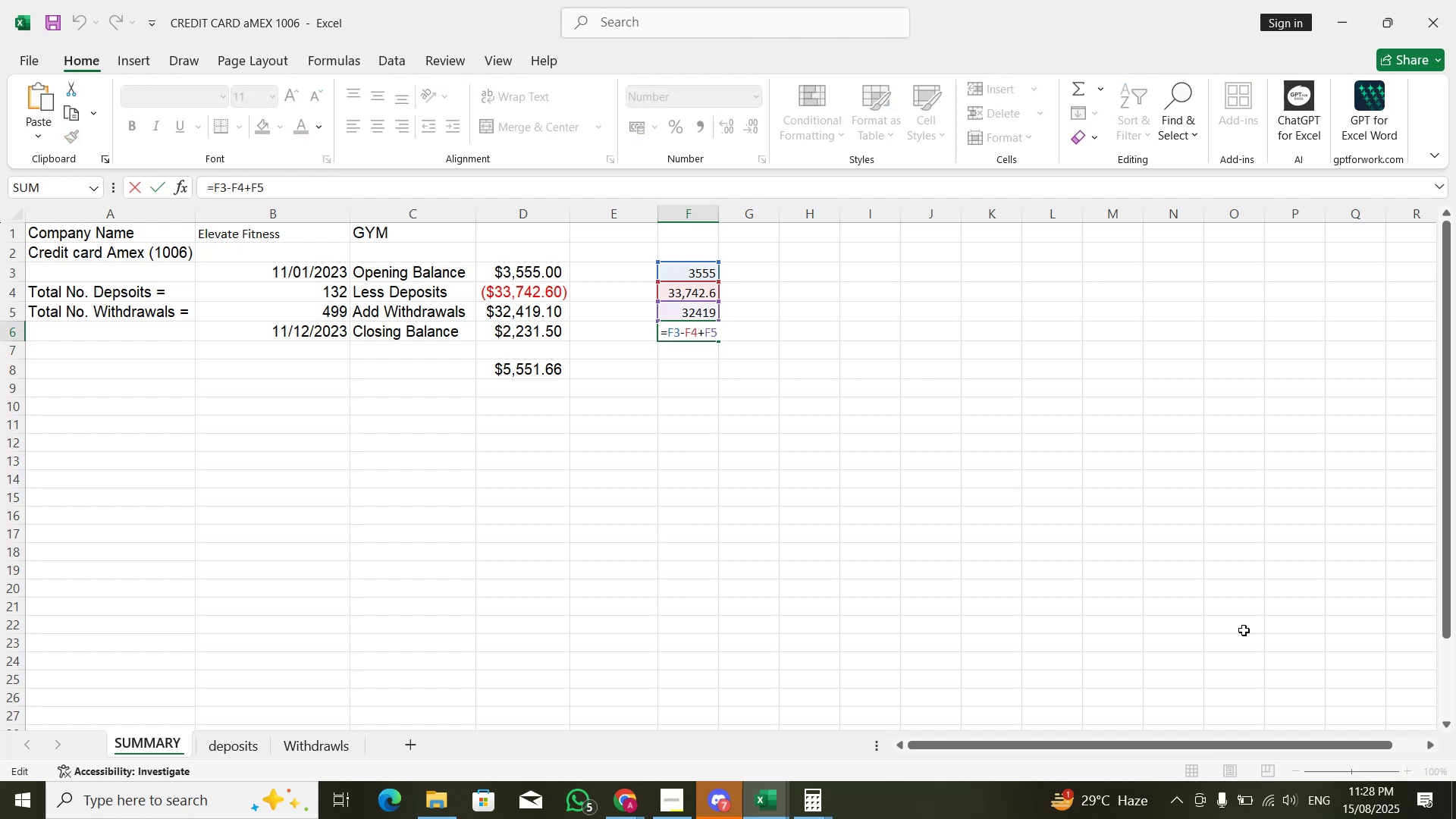 
key(Backspace)
 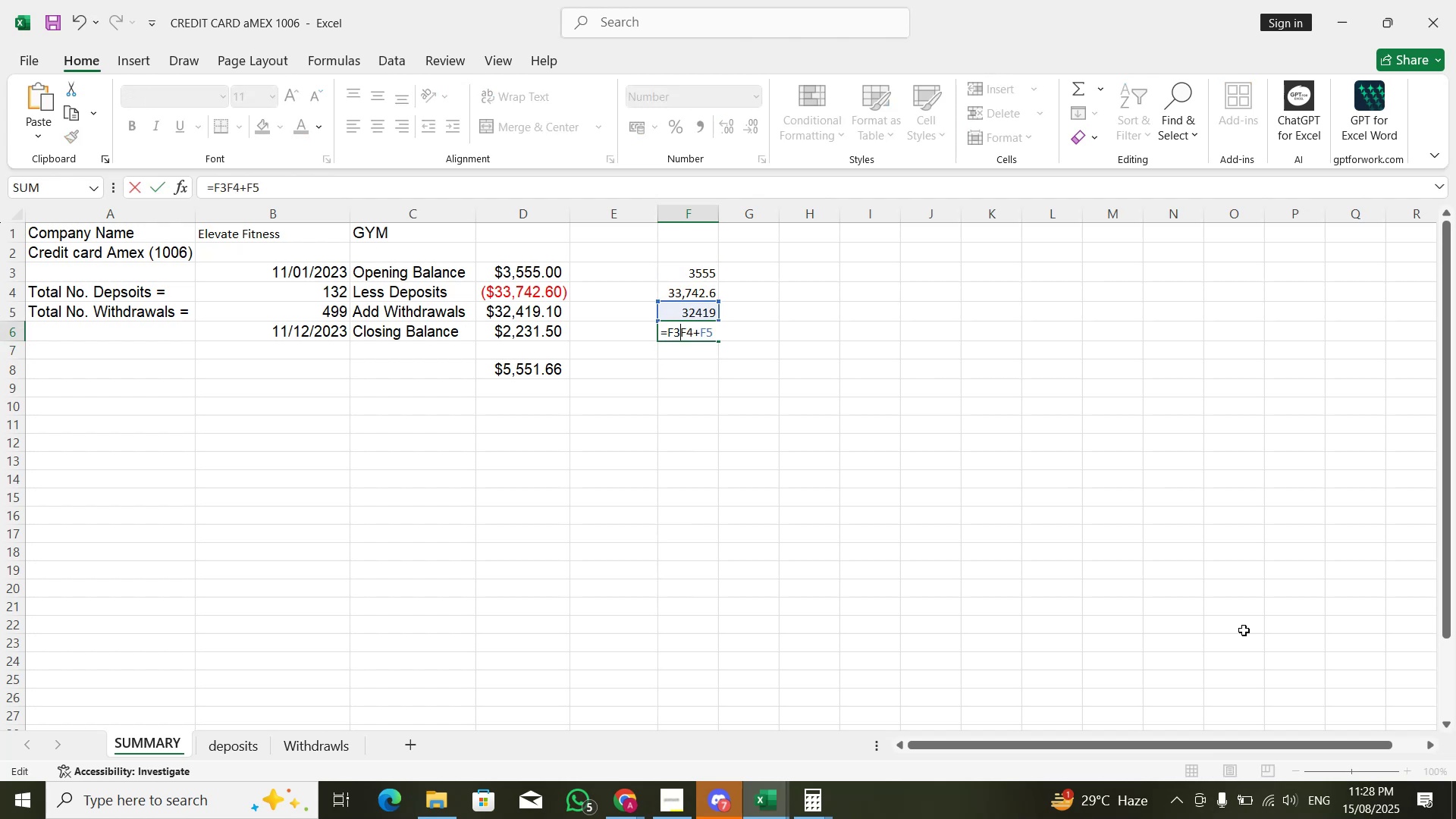 
key(NumpadAdd)
 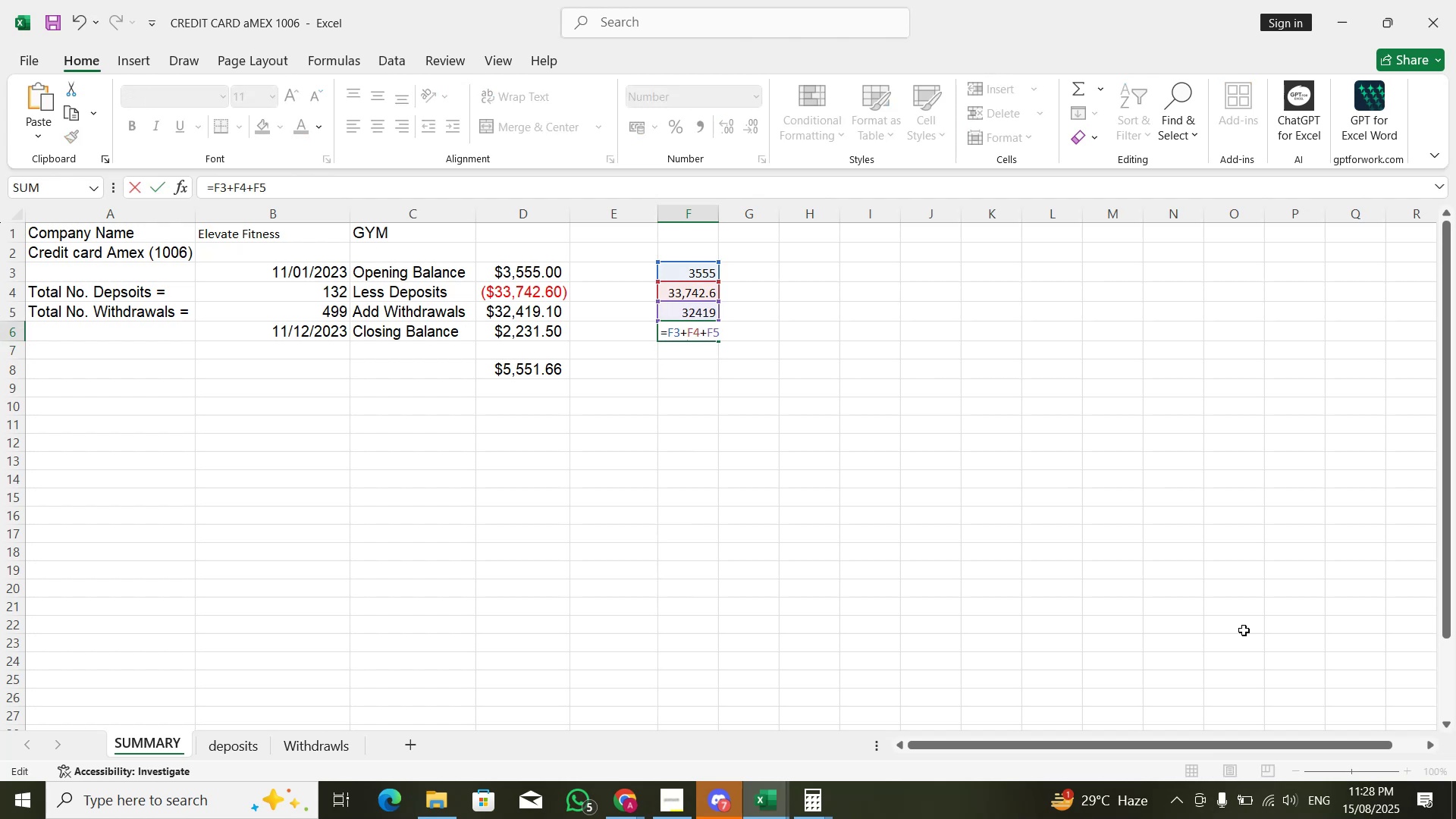 
key(ArrowRight)
 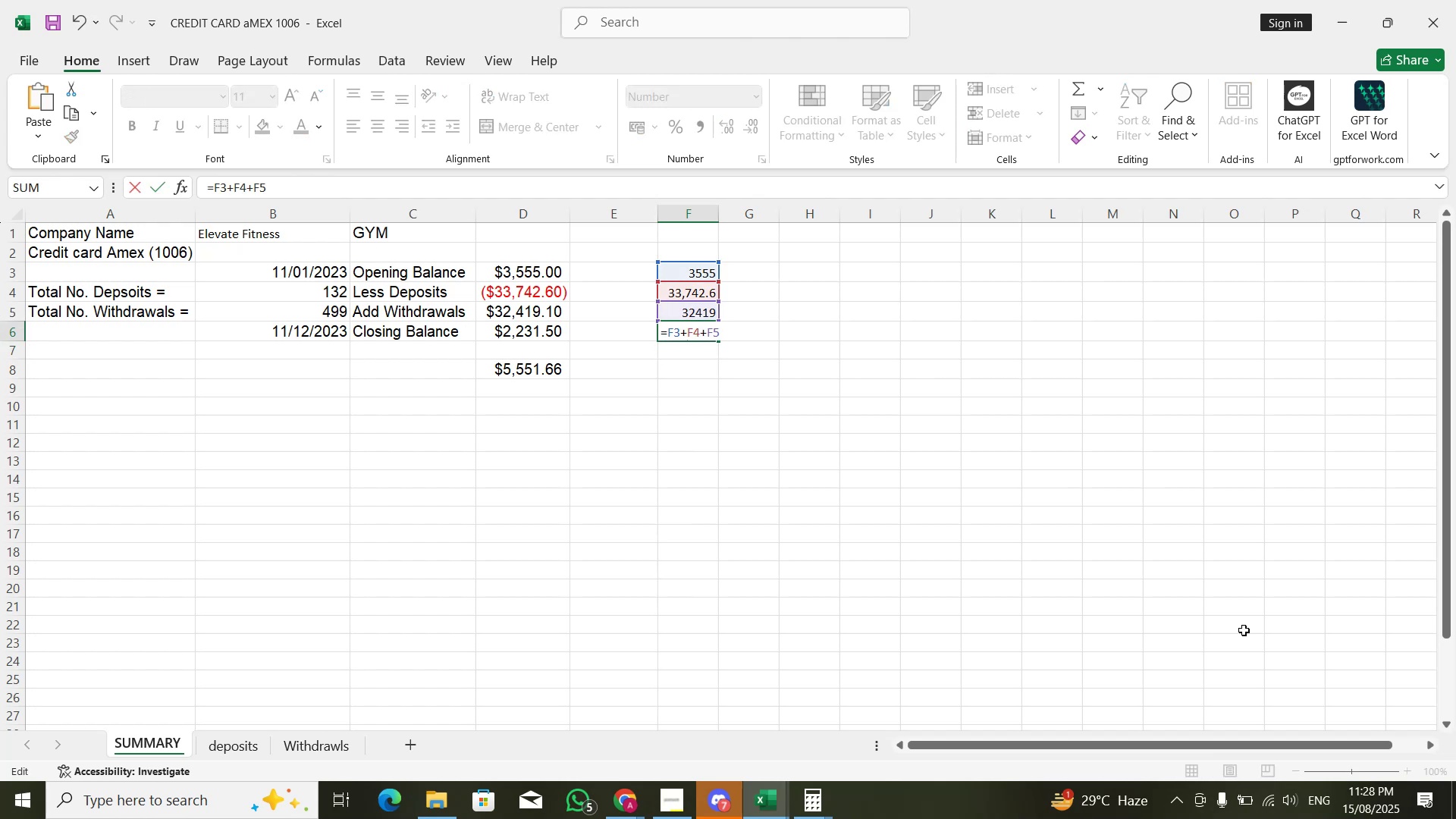 
key(ArrowRight)
 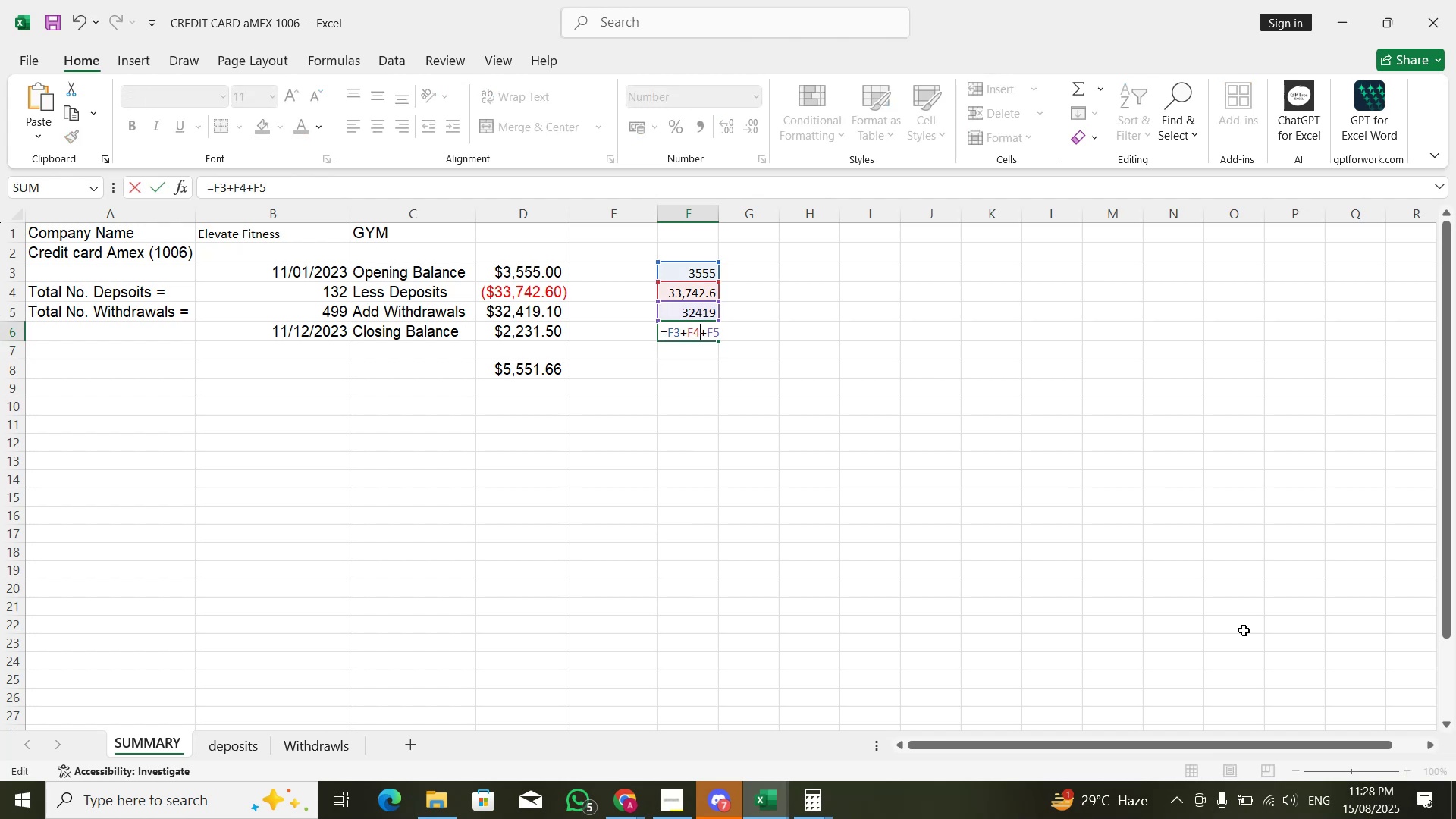 
key(ArrowRight)
 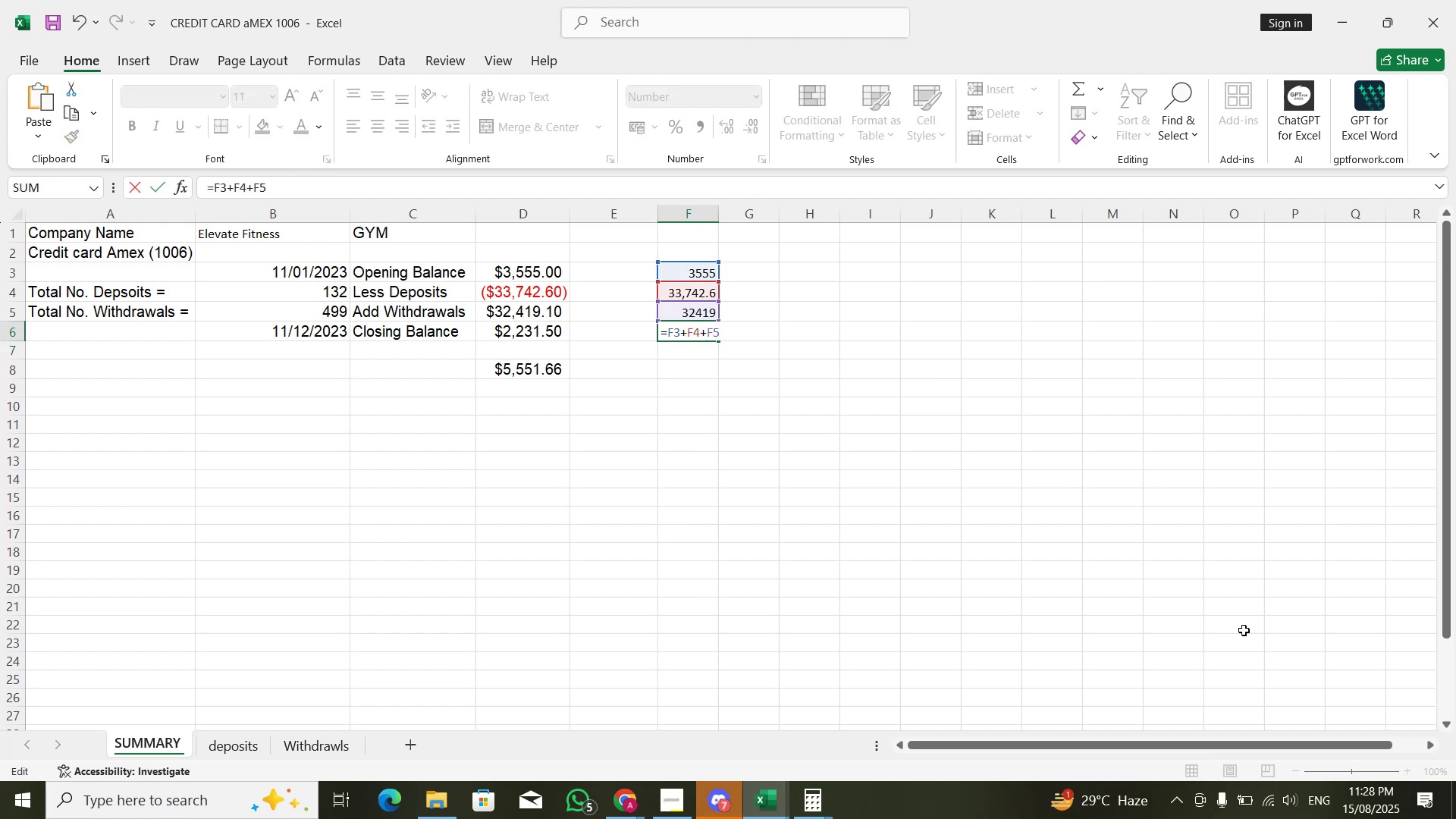 
key(Backspace)
 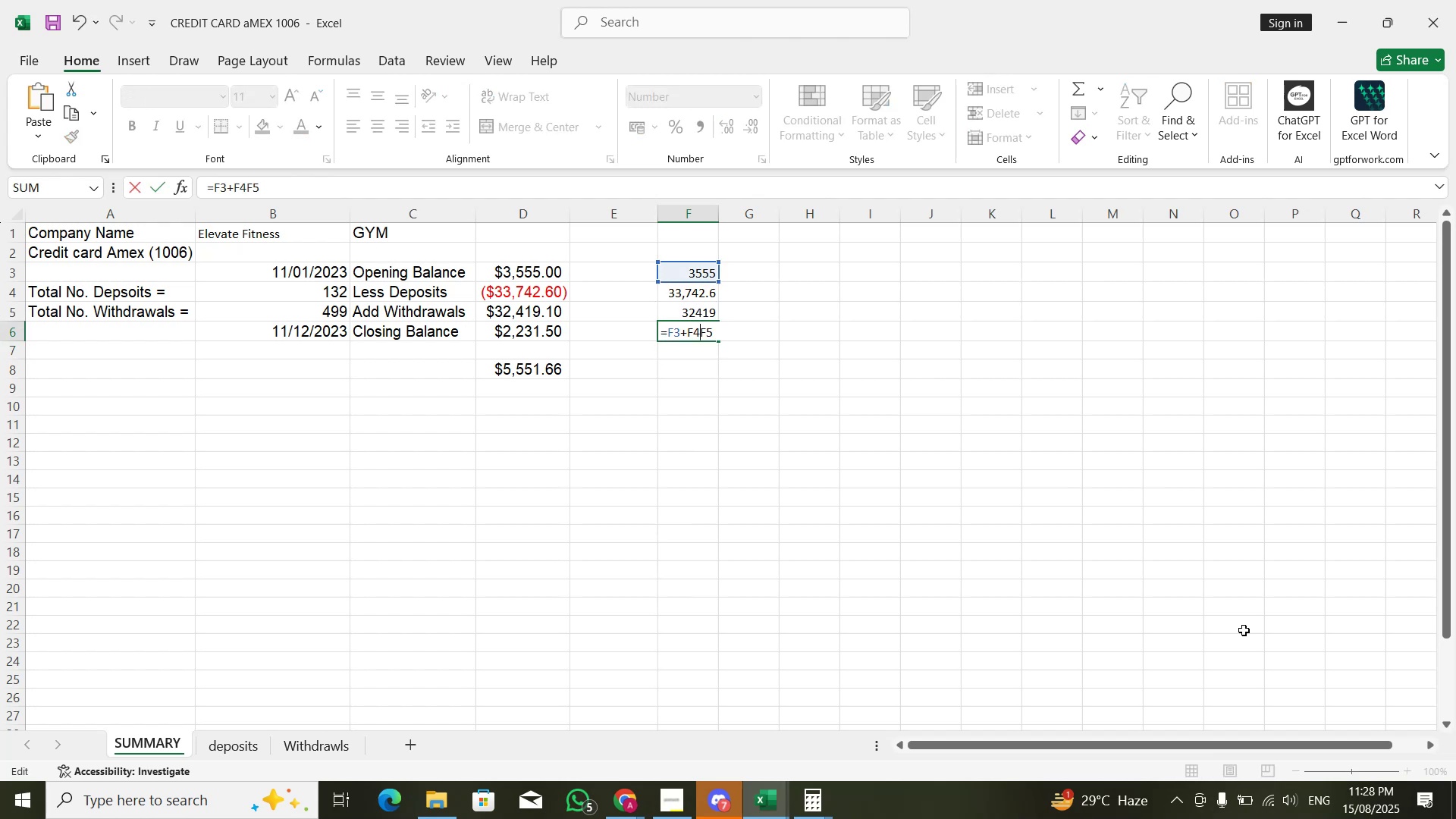 
key(NumpadSubtract)
 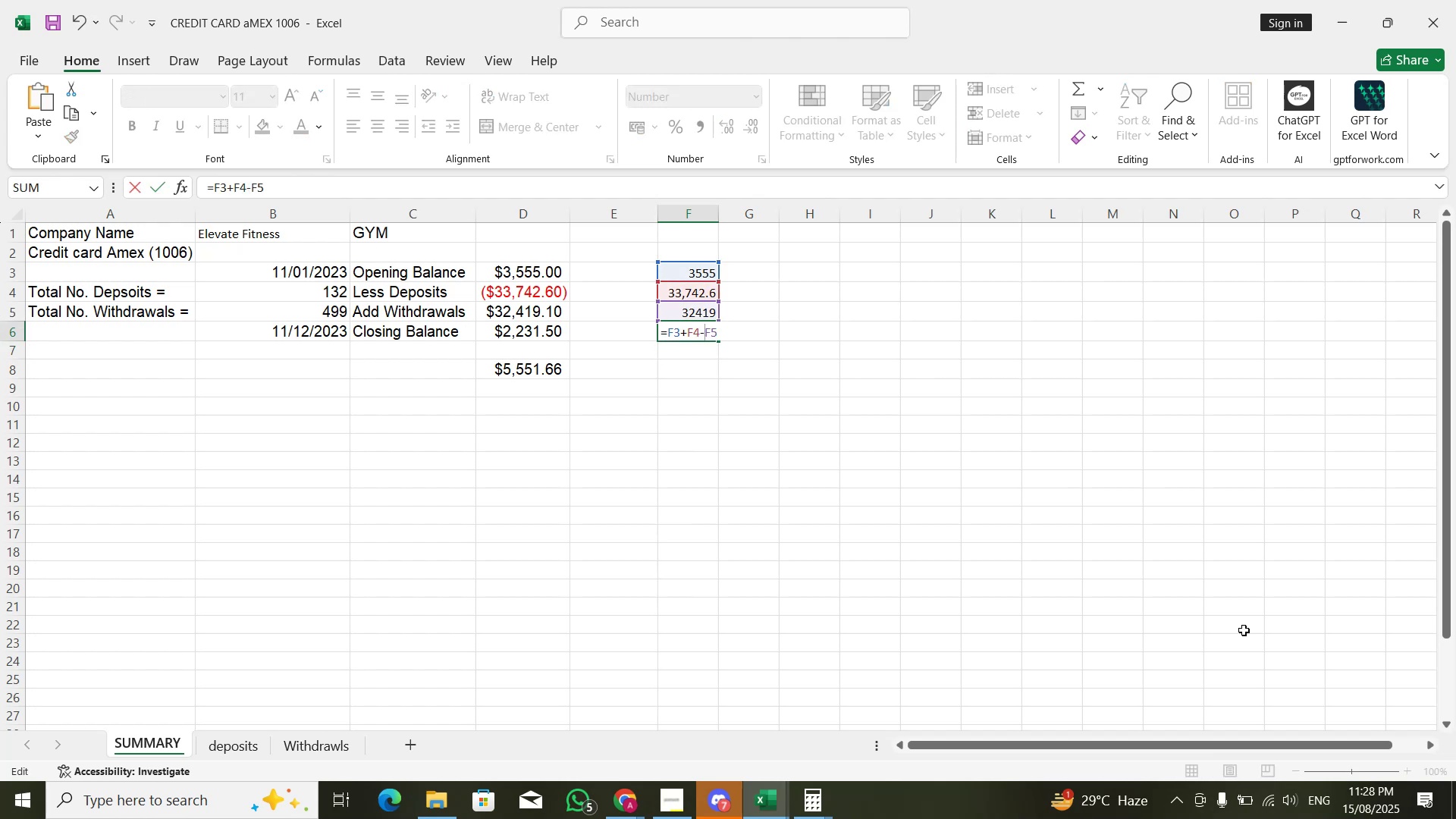 
key(NumpadEnter)
 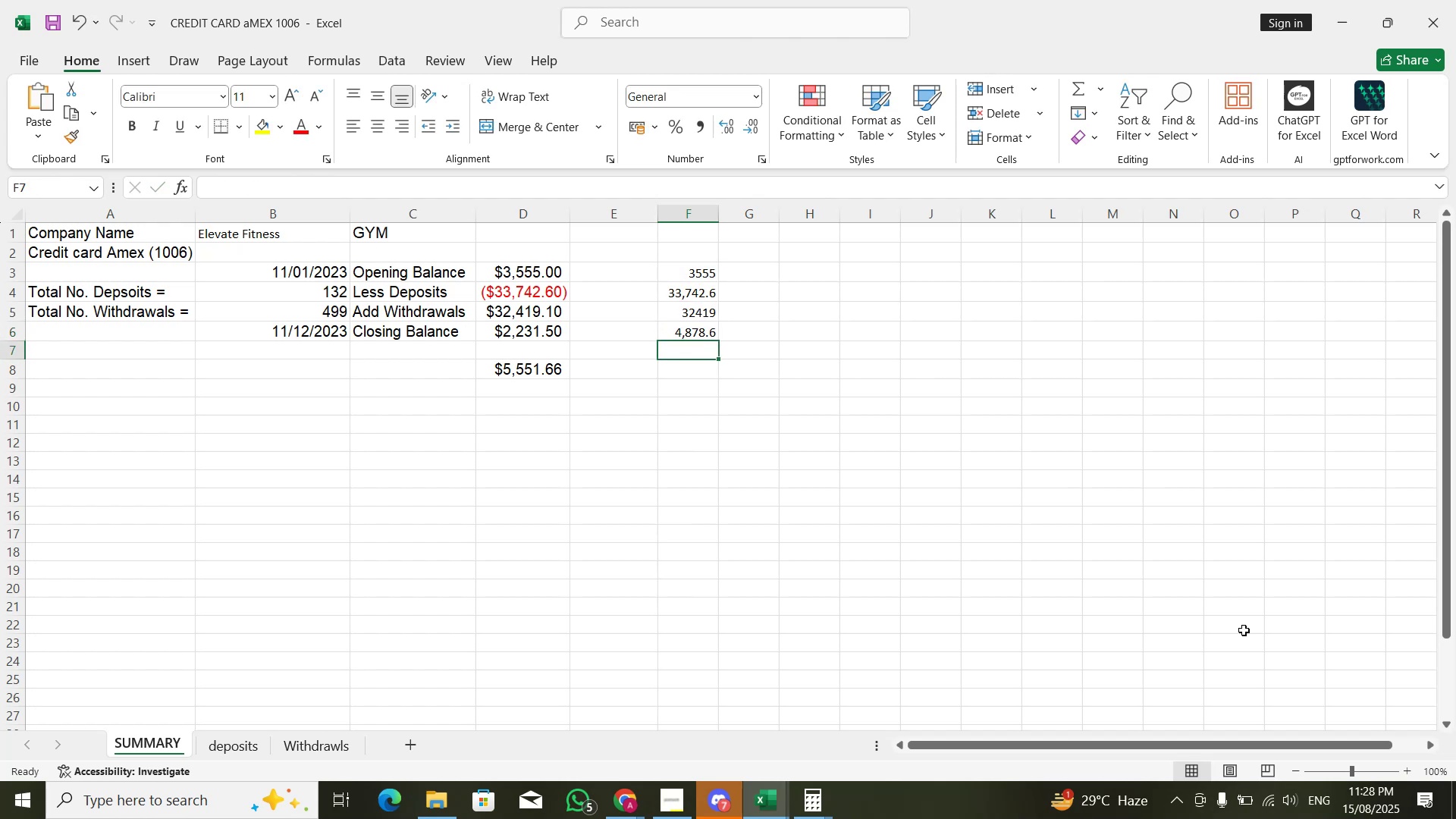 
key(Alt+Tab)
 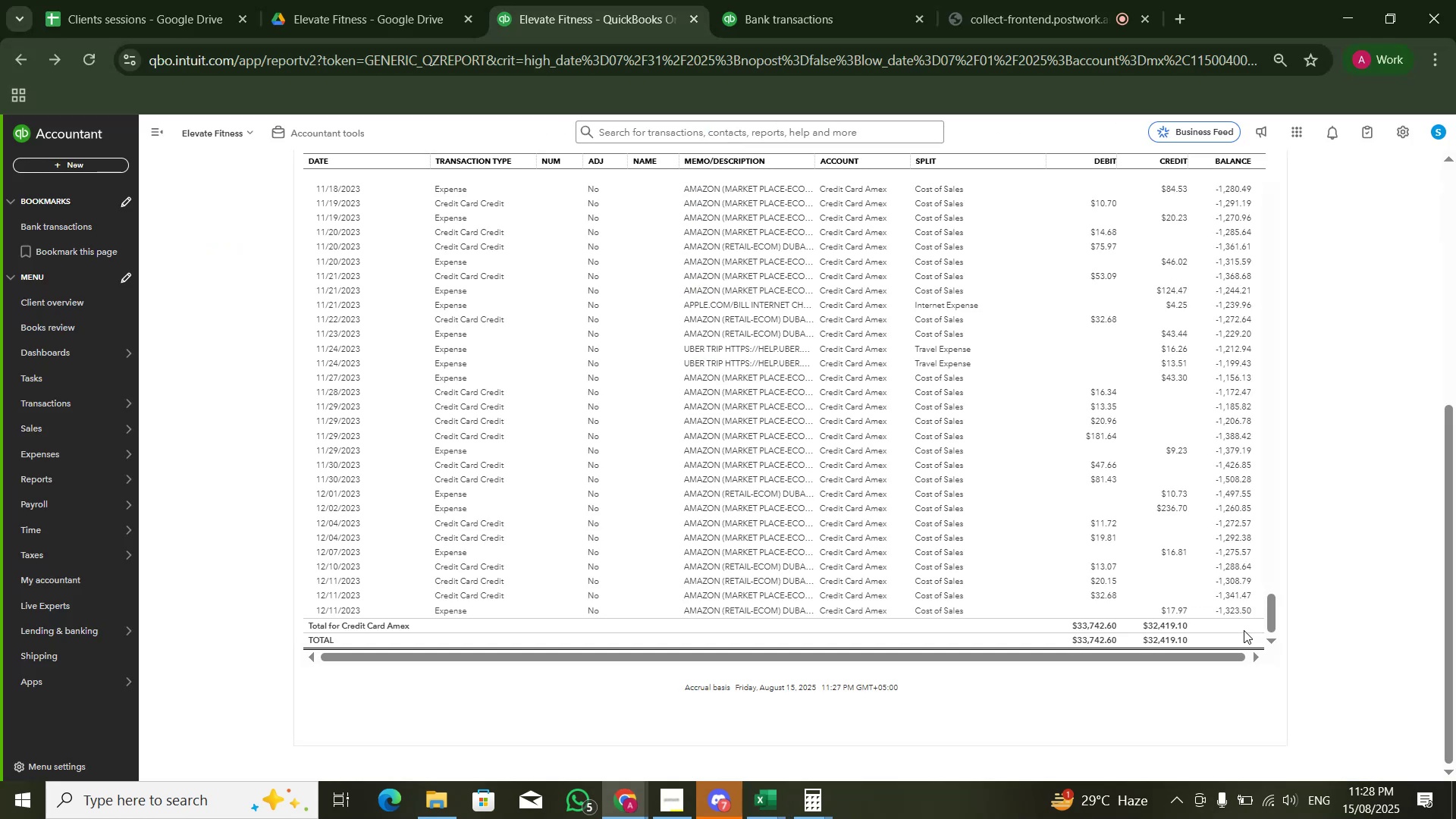 
key(Alt+AltLeft)
 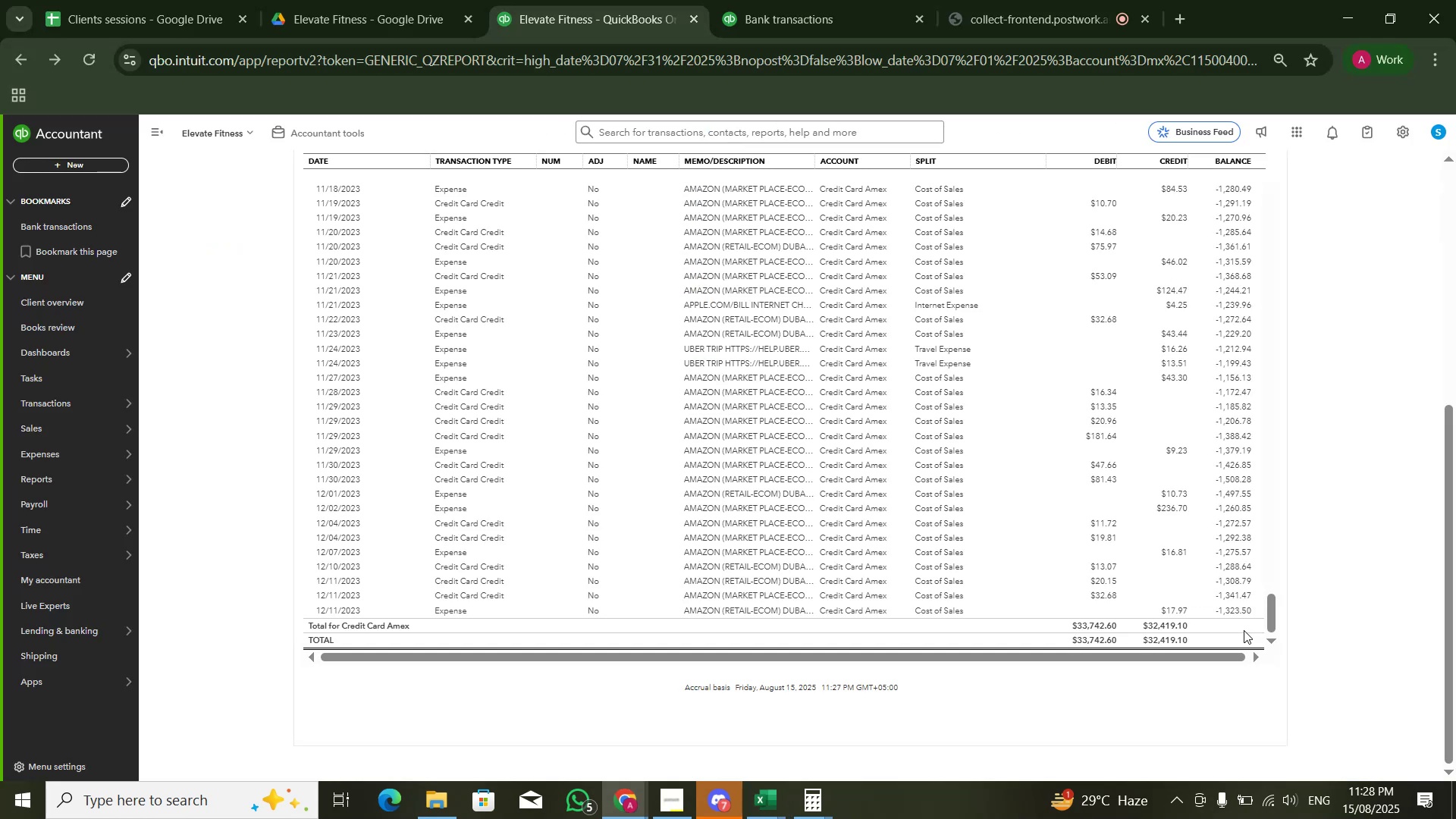 
key(Alt+Tab)
 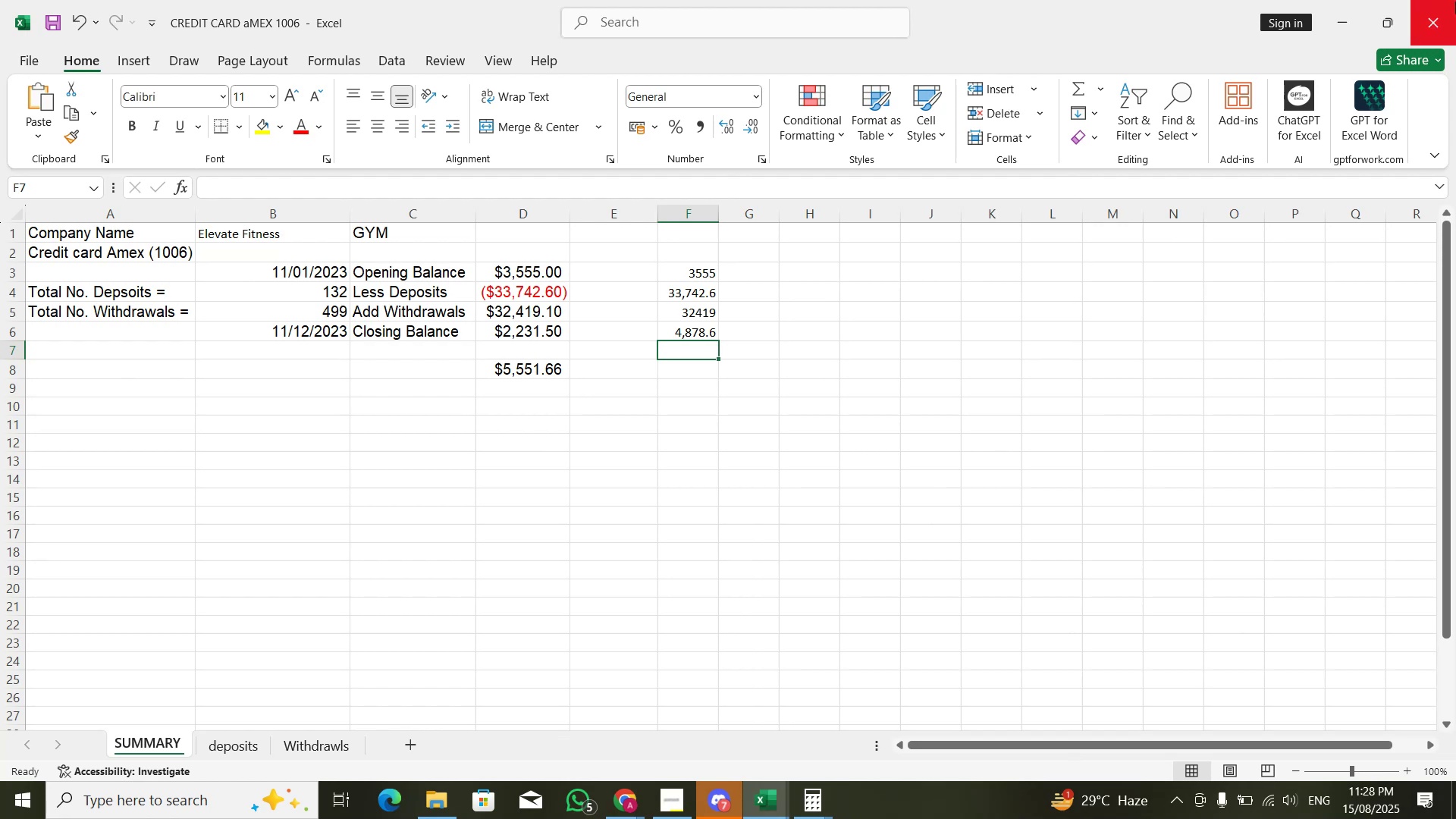 
key(Alt+AltLeft)
 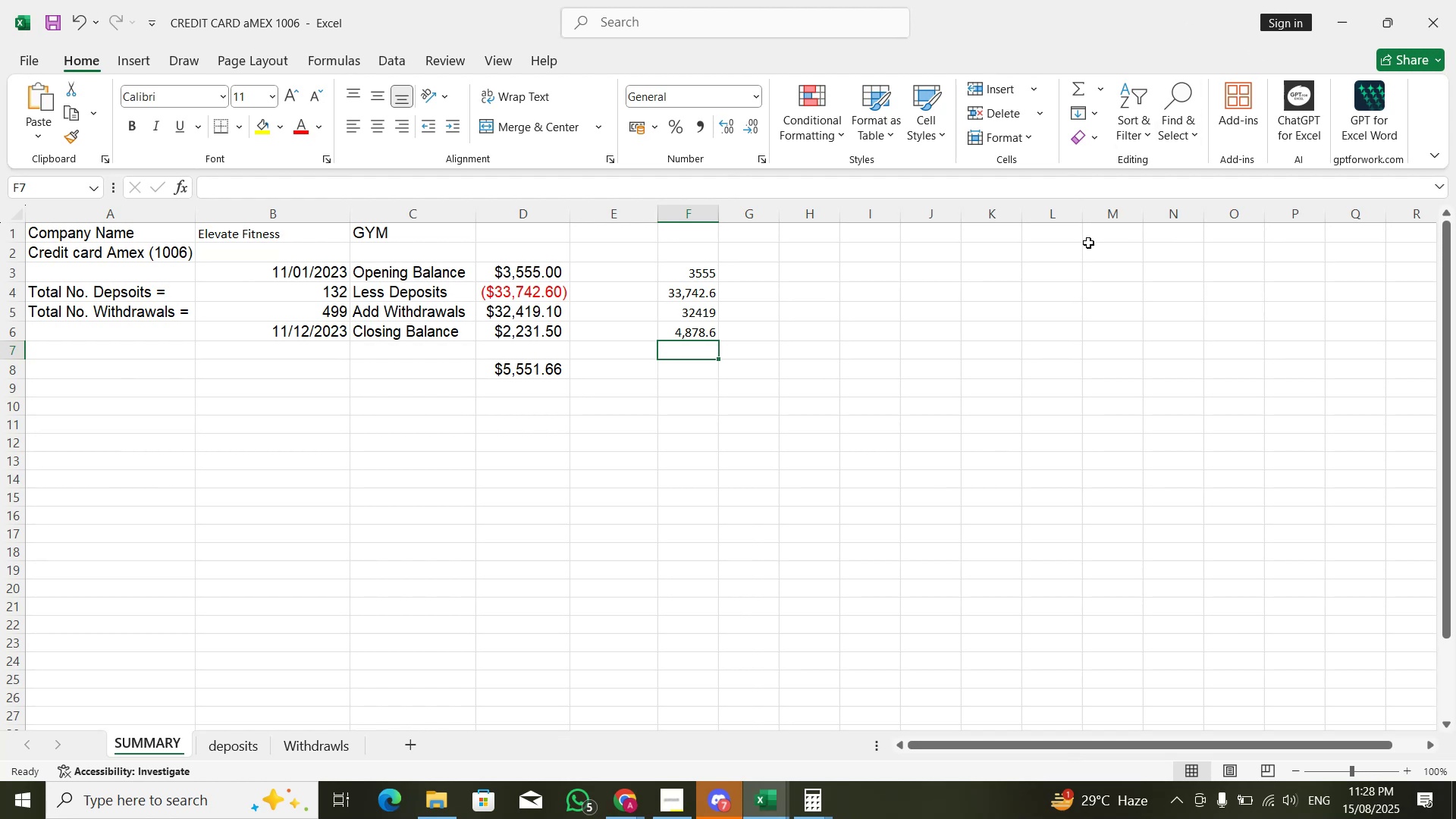 
key(Alt+Tab)
 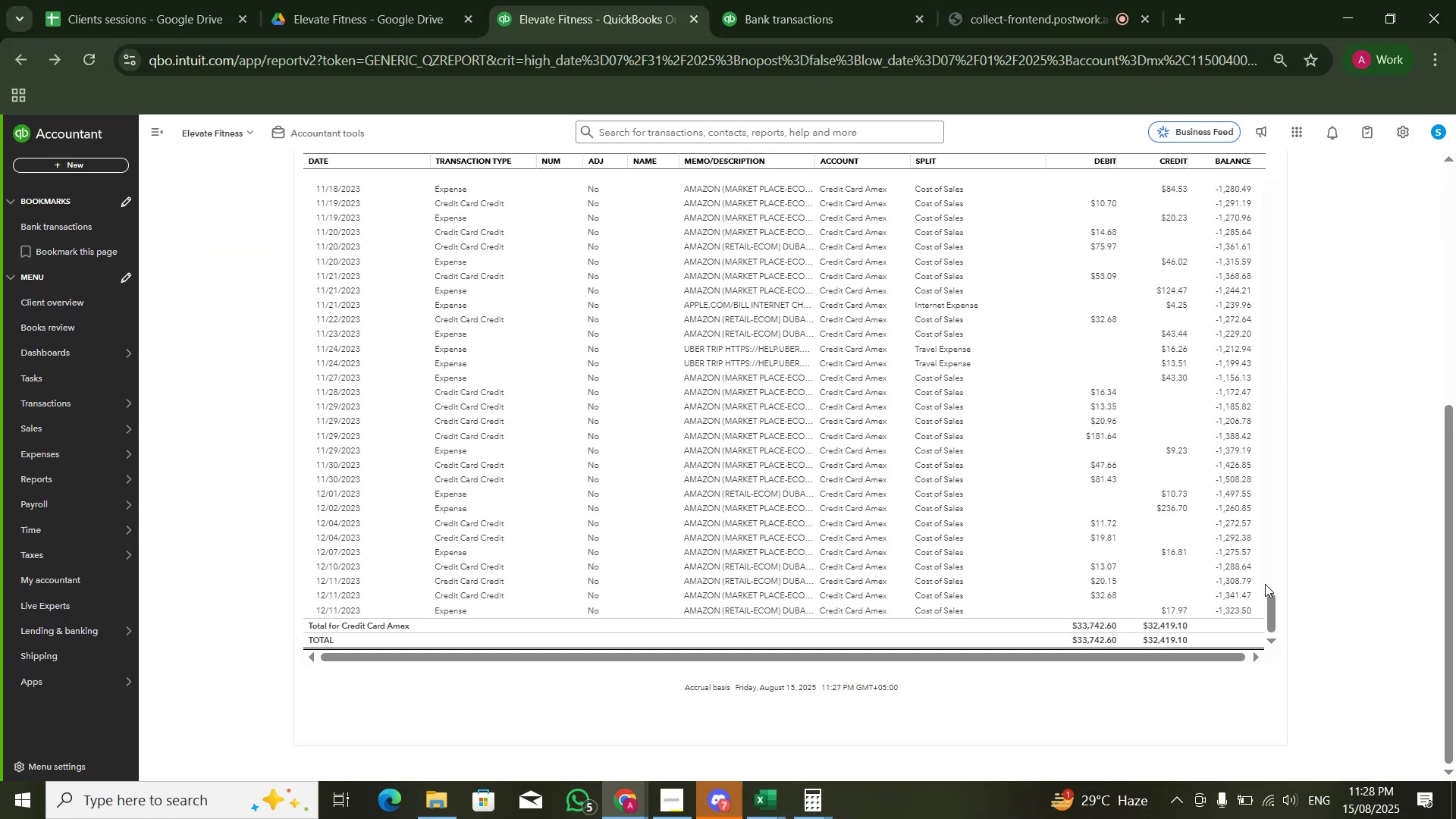 
scroll: coordinate [1207, 533], scroll_direction: down, amount: 2.0
 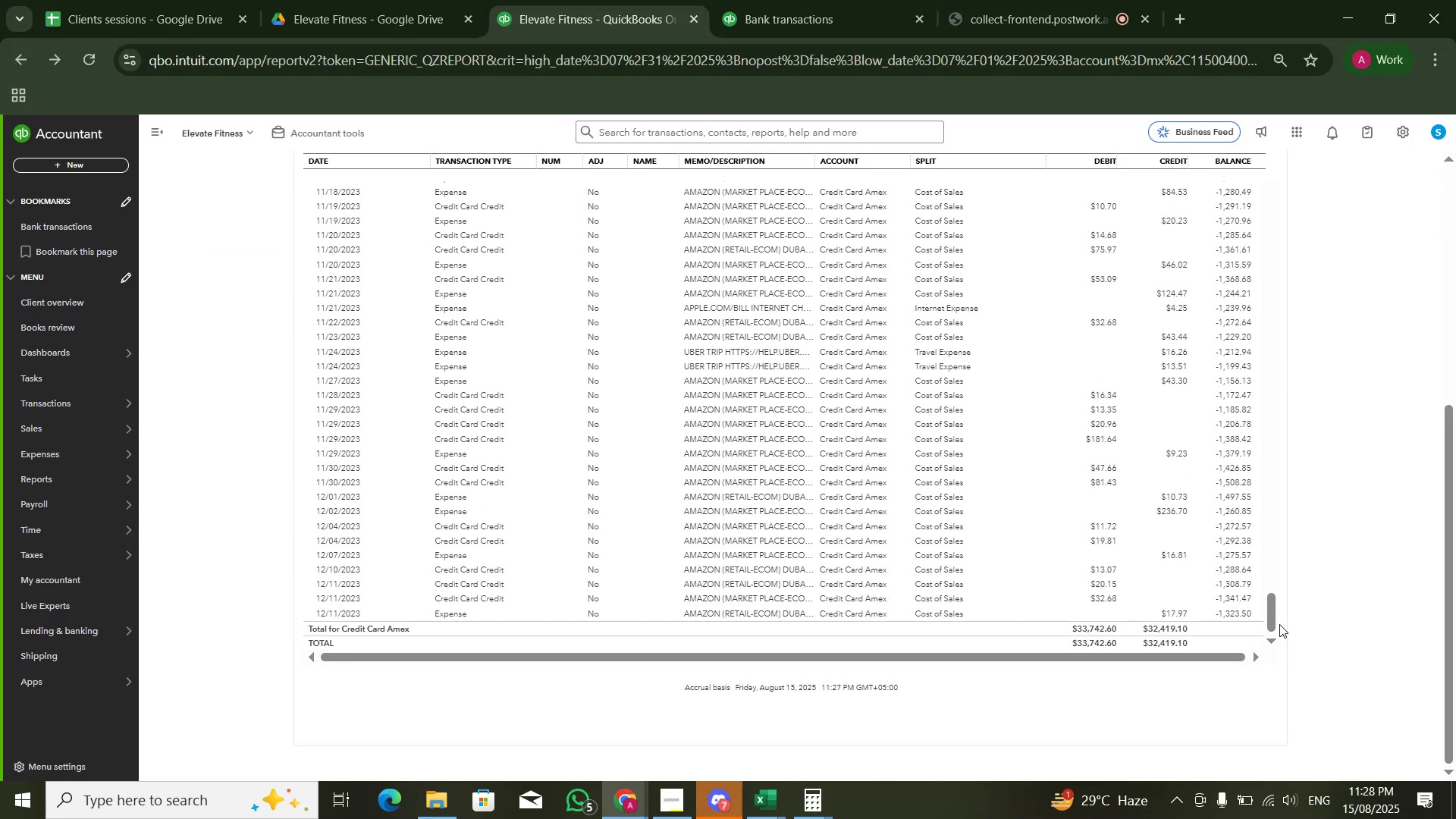 
left_click_drag(start_coordinate=[1269, 624], to_coordinate=[1261, 582])
 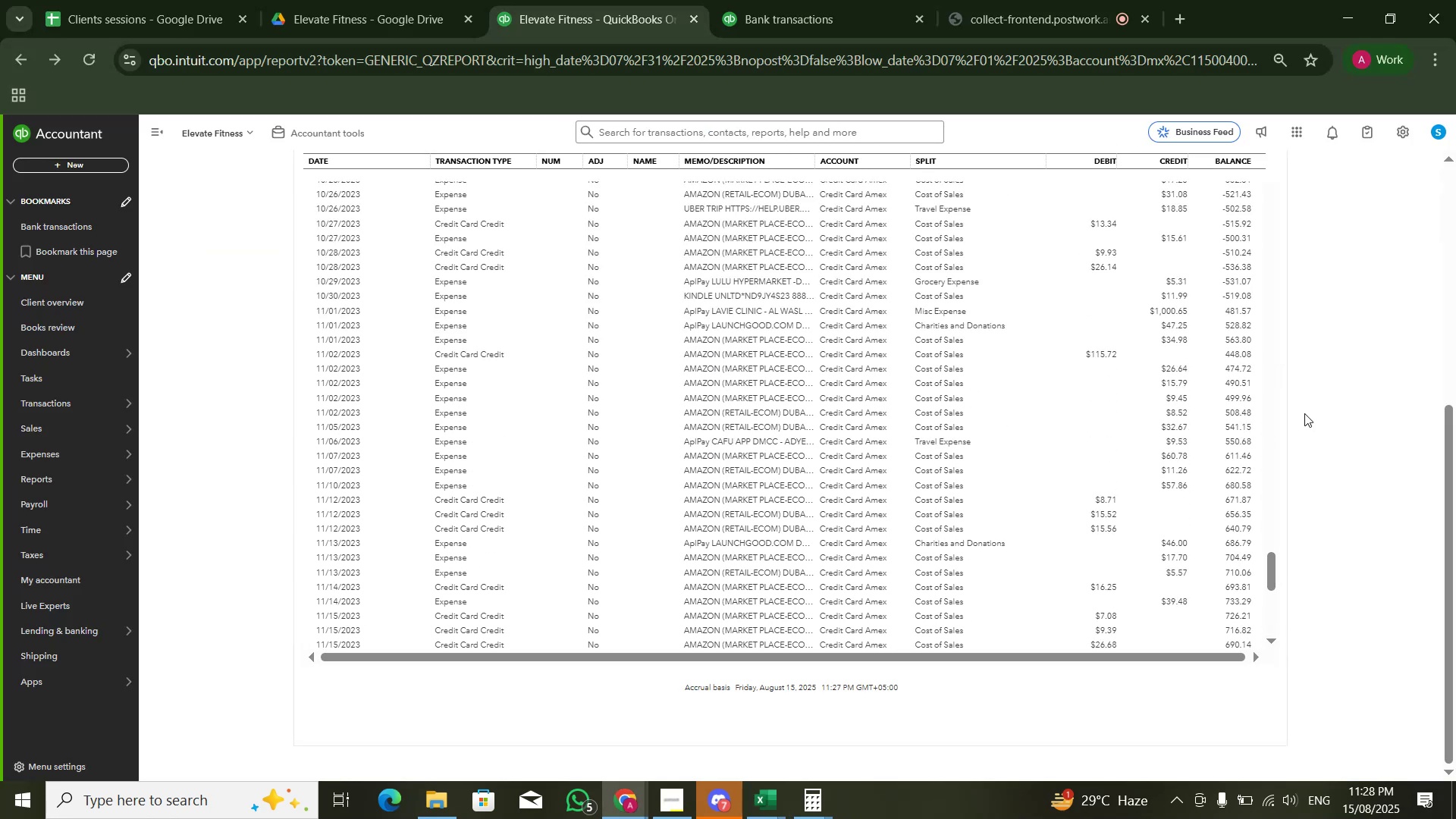 
key(Control+F)
 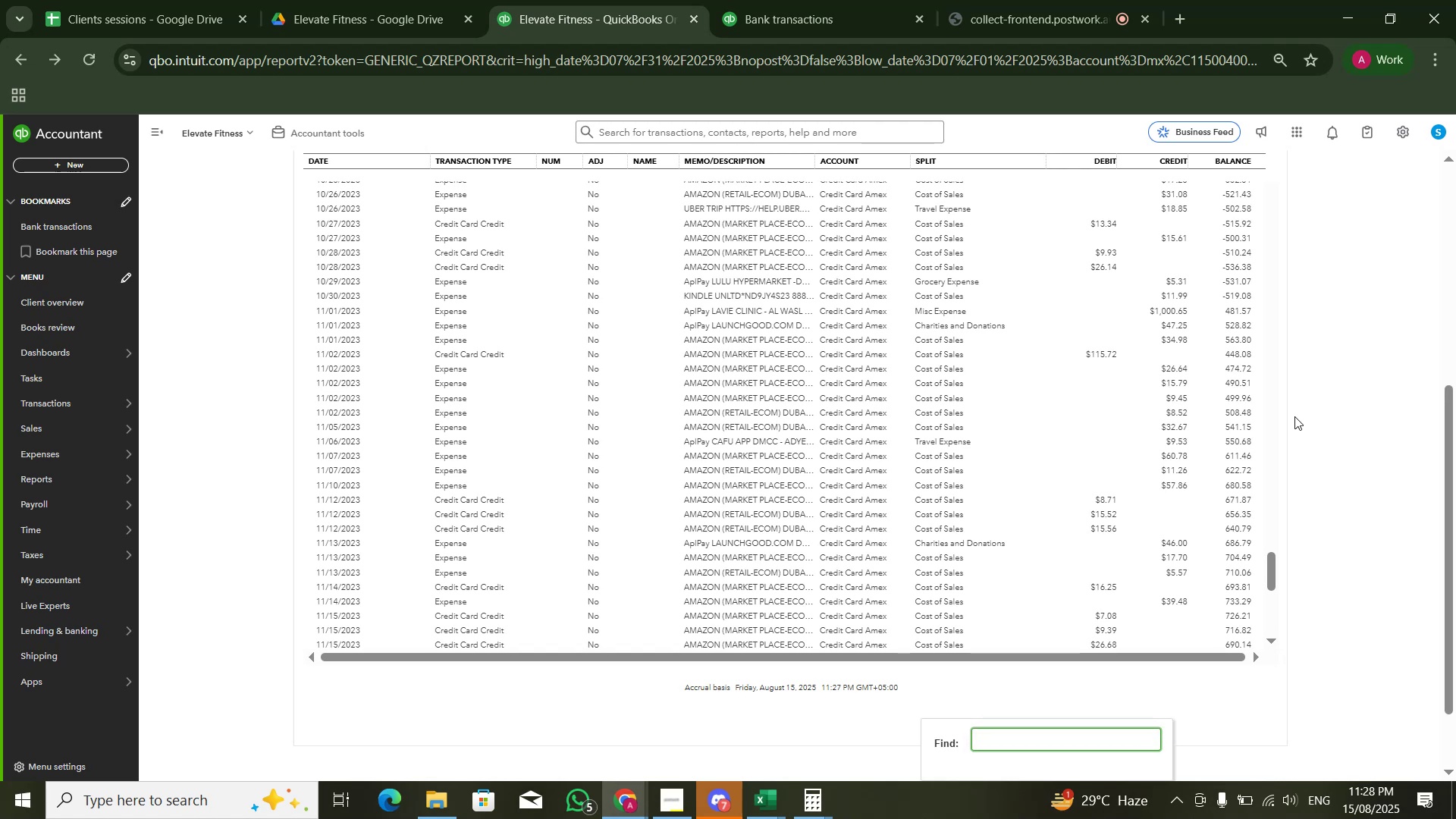 
key(Numpad3)
 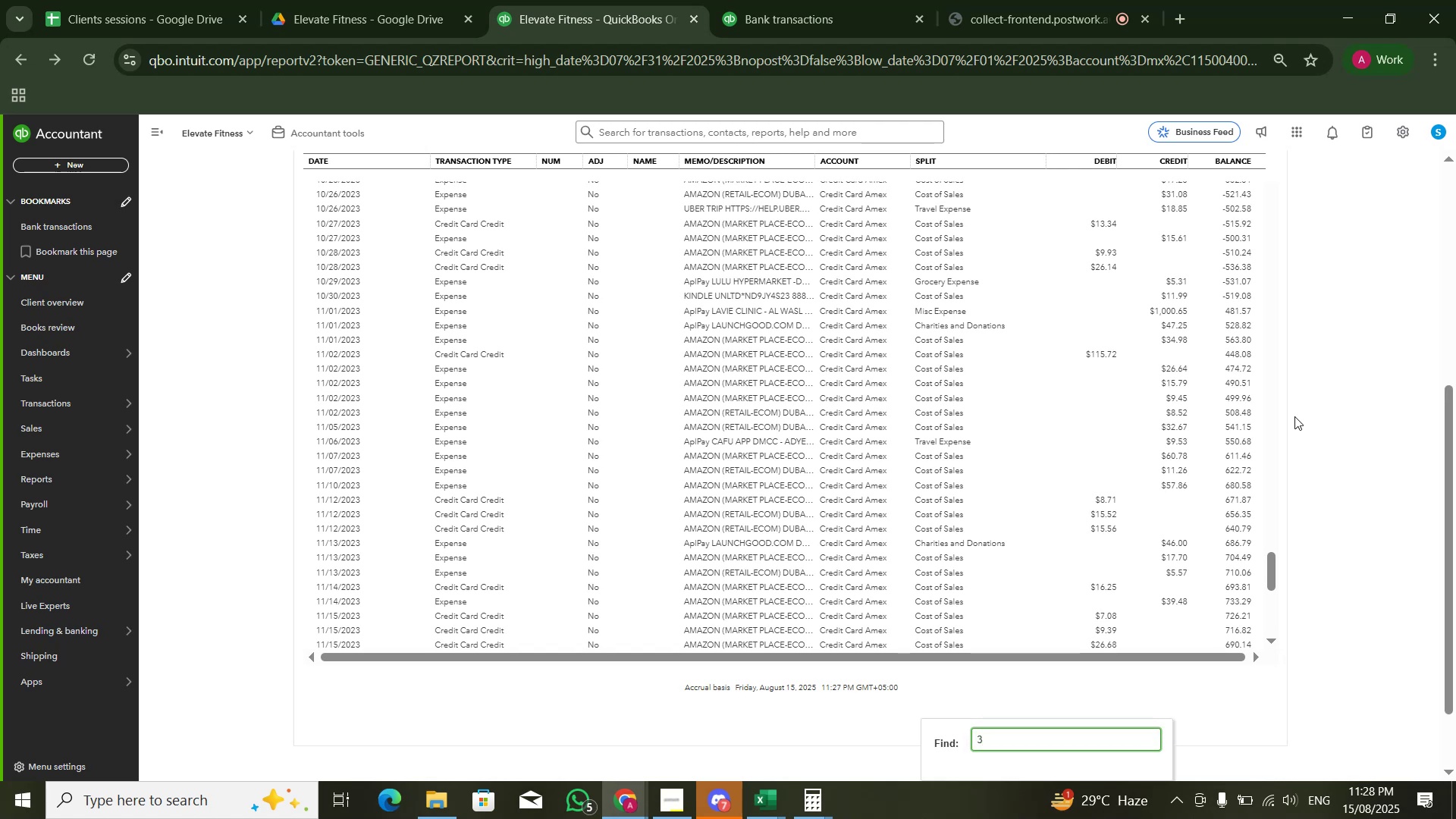 
key(Comma)
 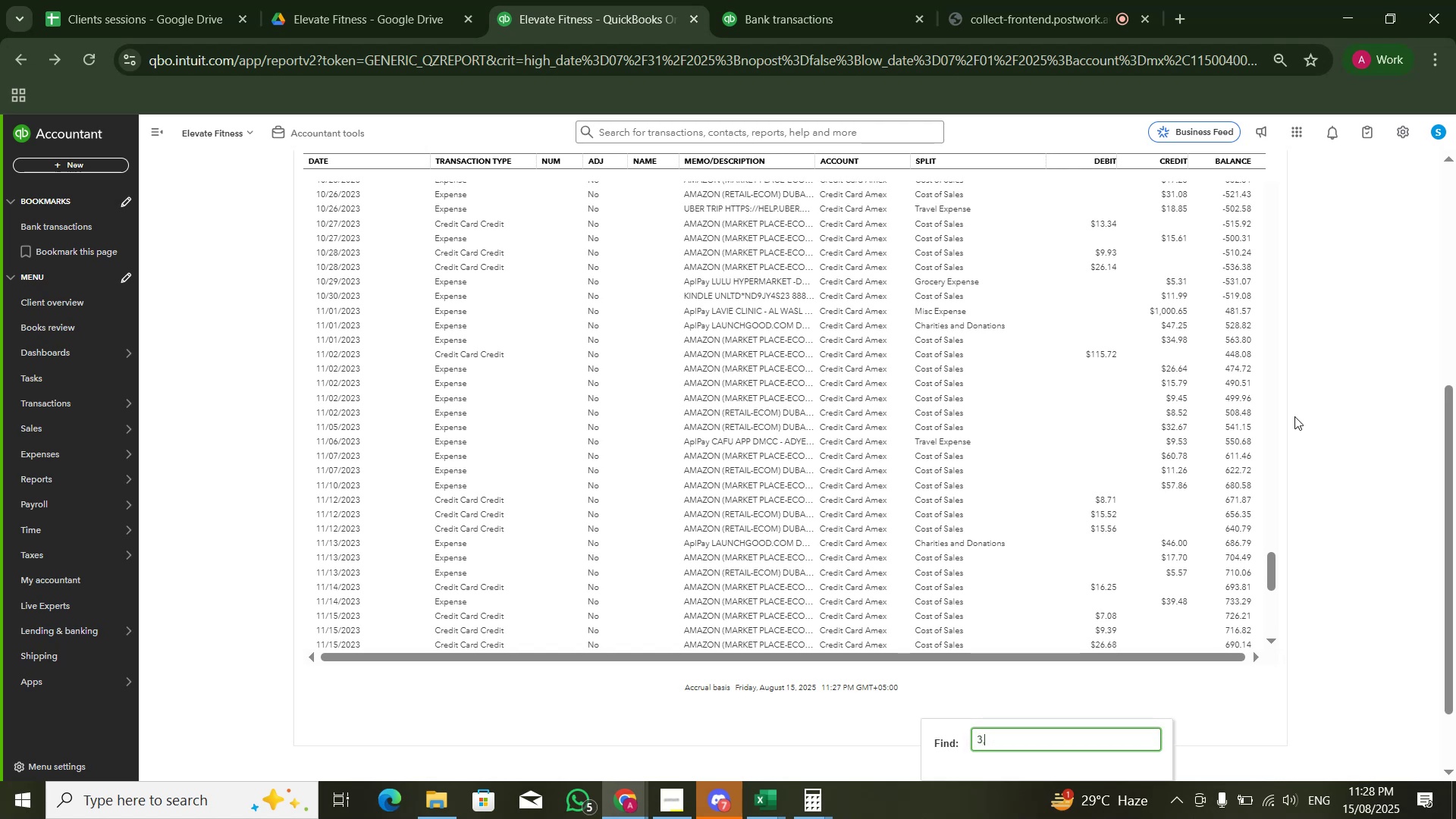 
key(Numpad5)
 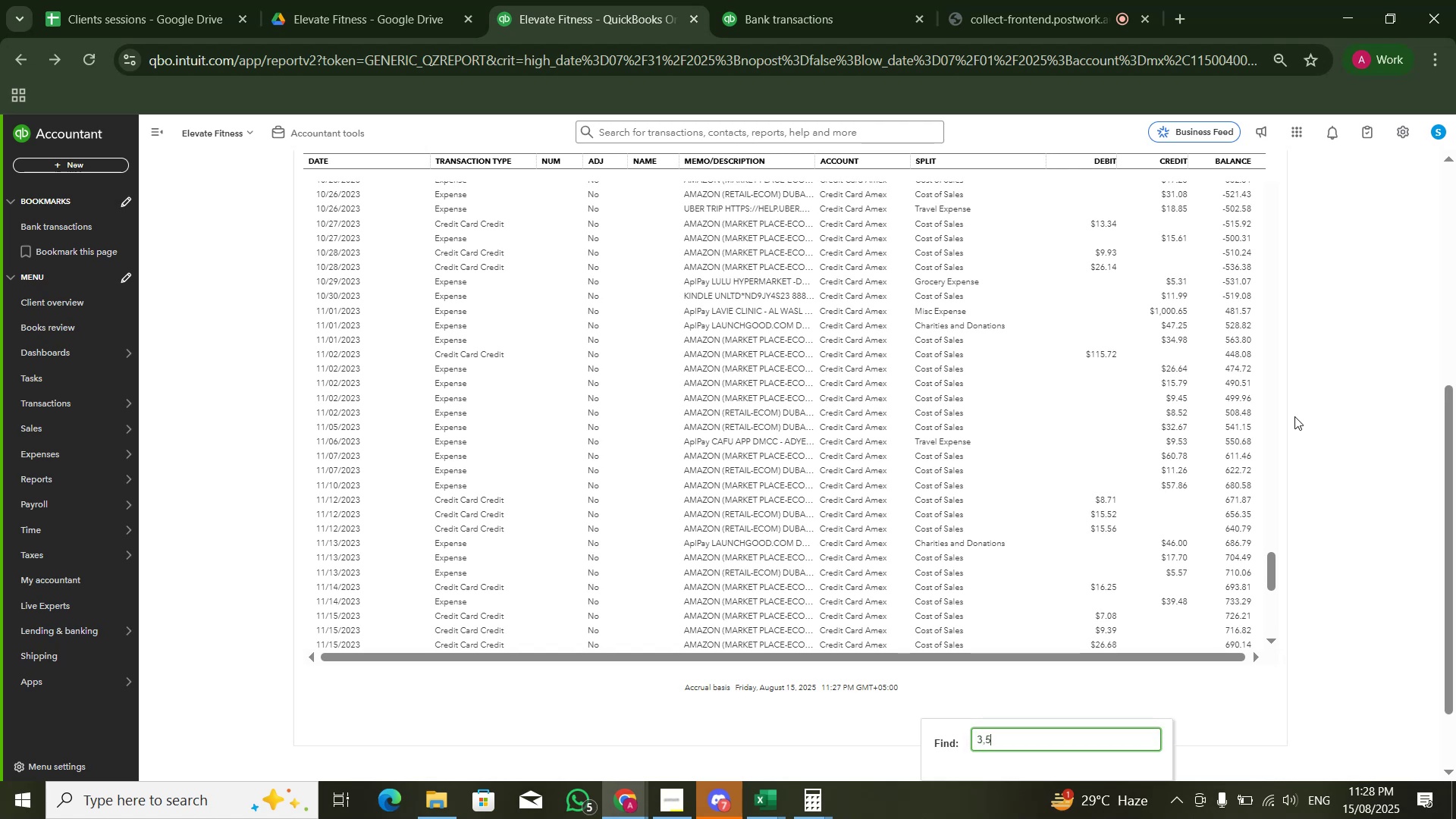 
key(Numpad5)
 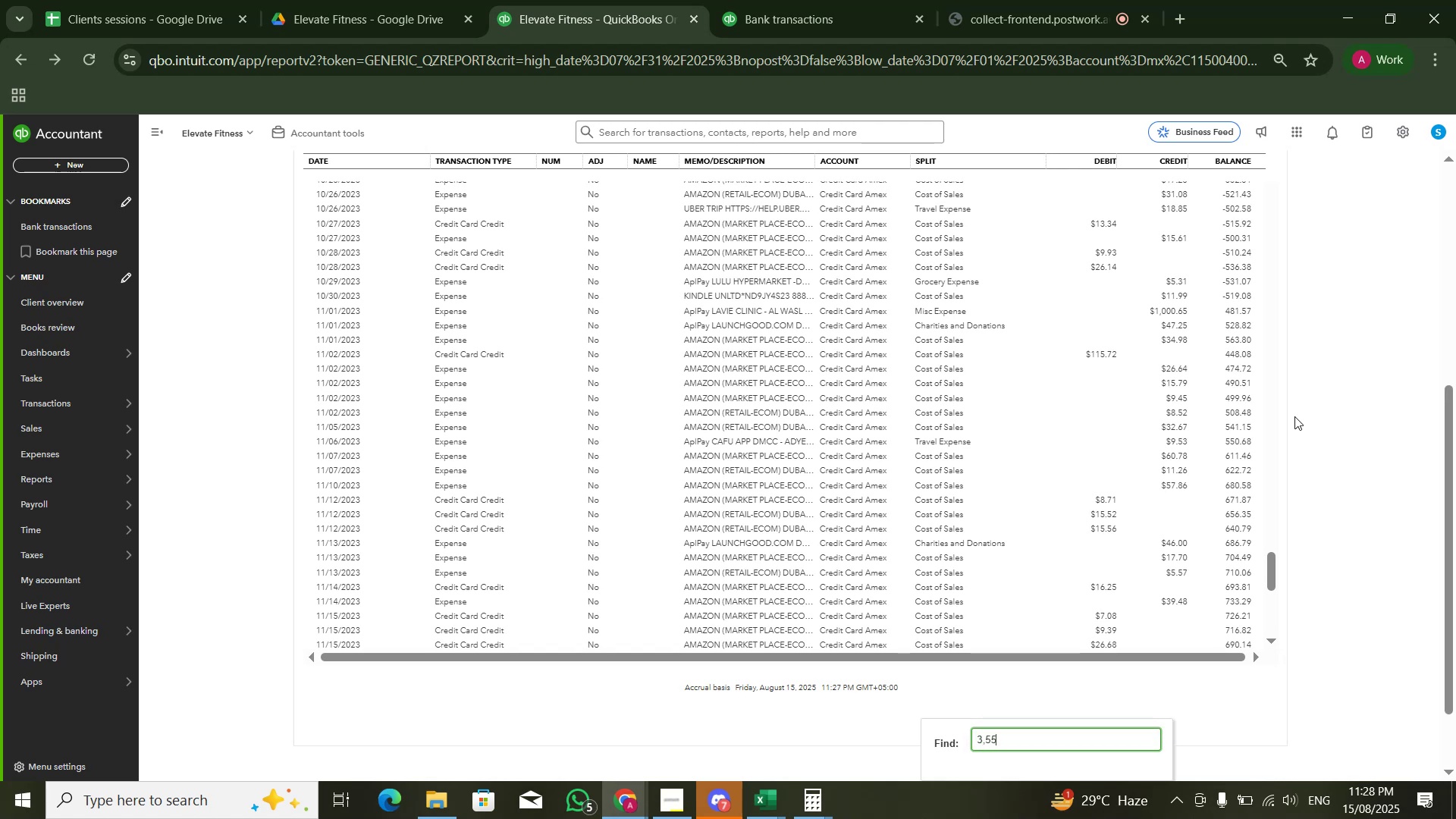 
key(Numpad5)
 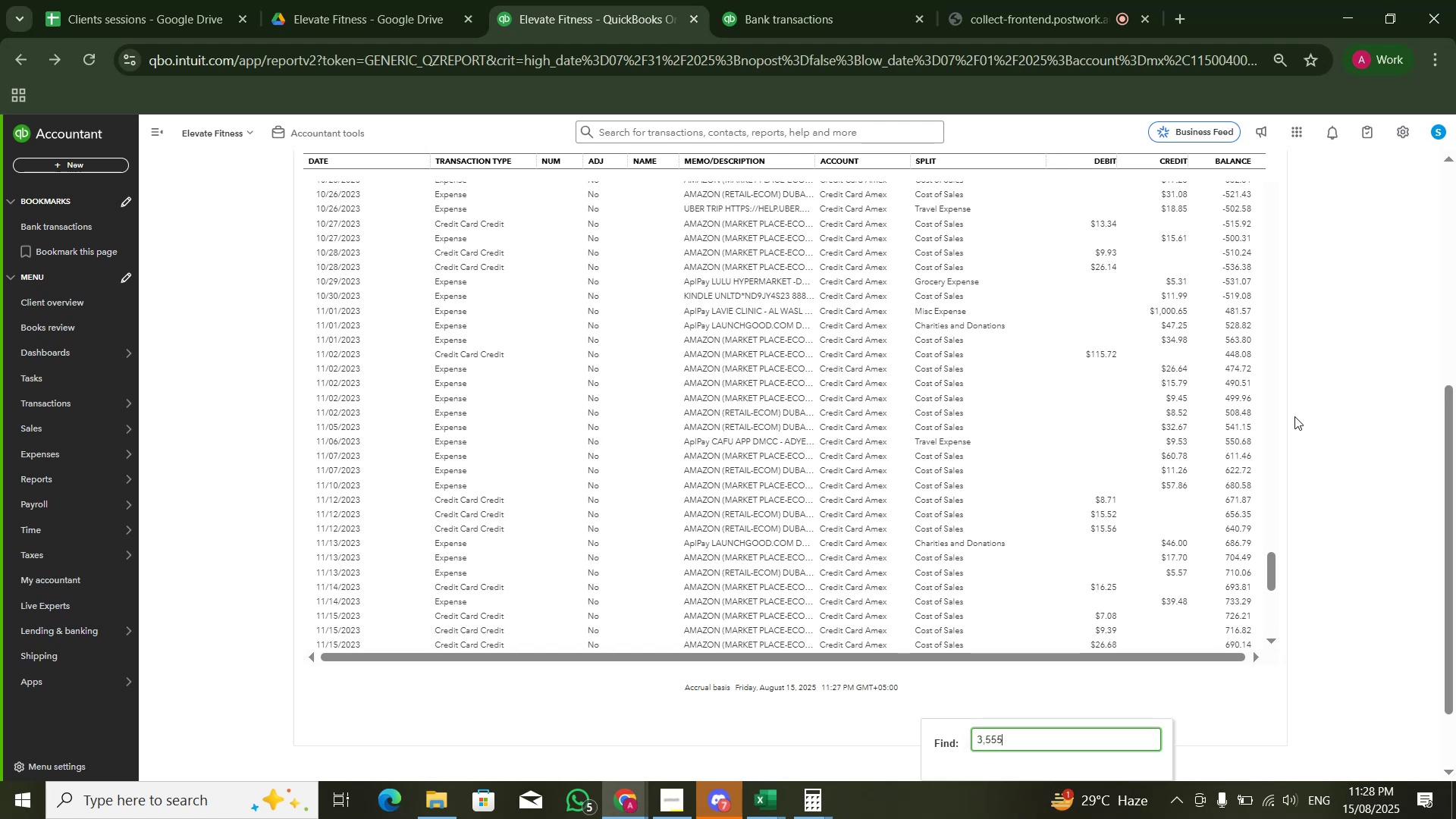 
key(NumpadEnter)
 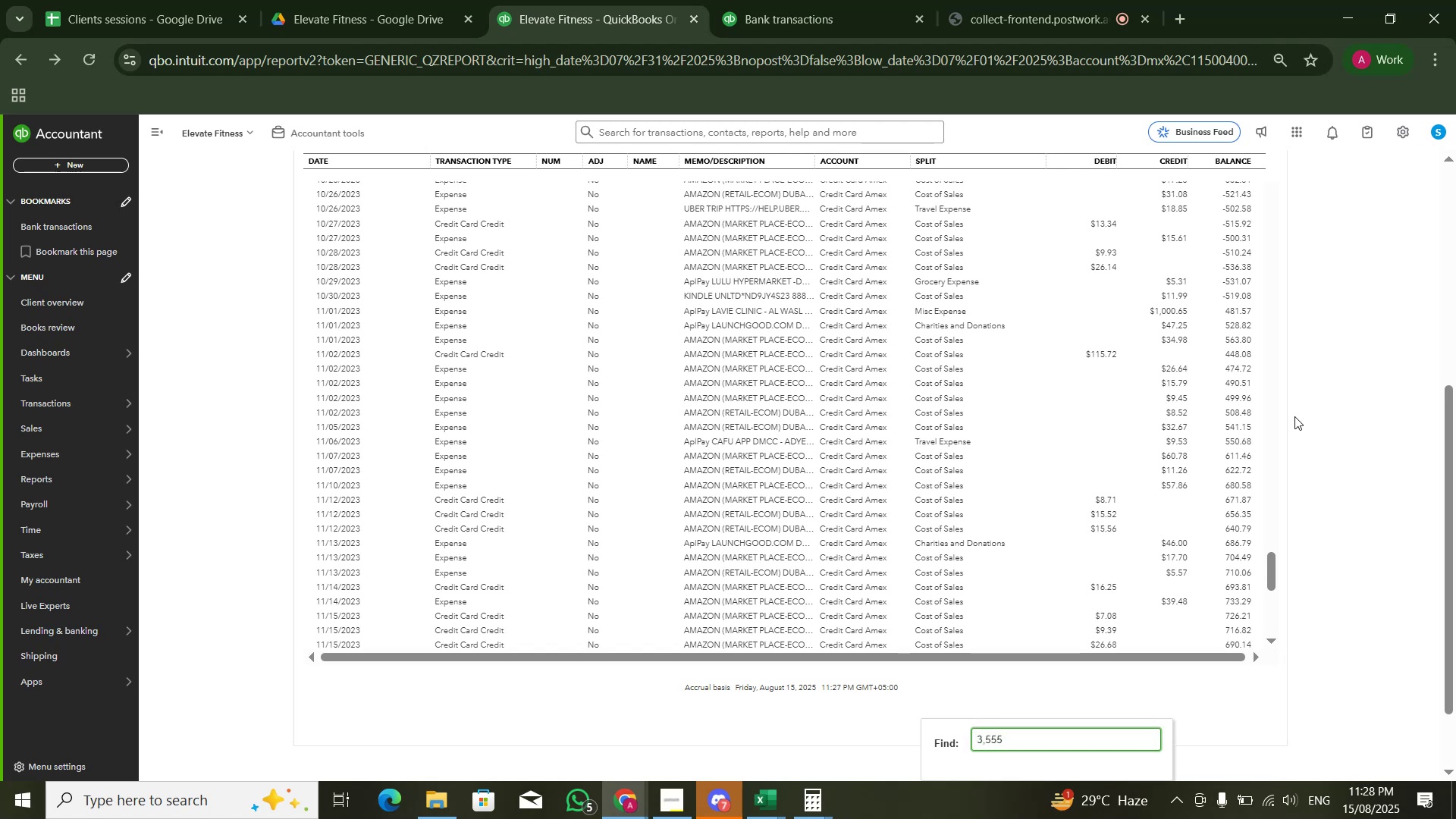 
key(NumpadEnter)
 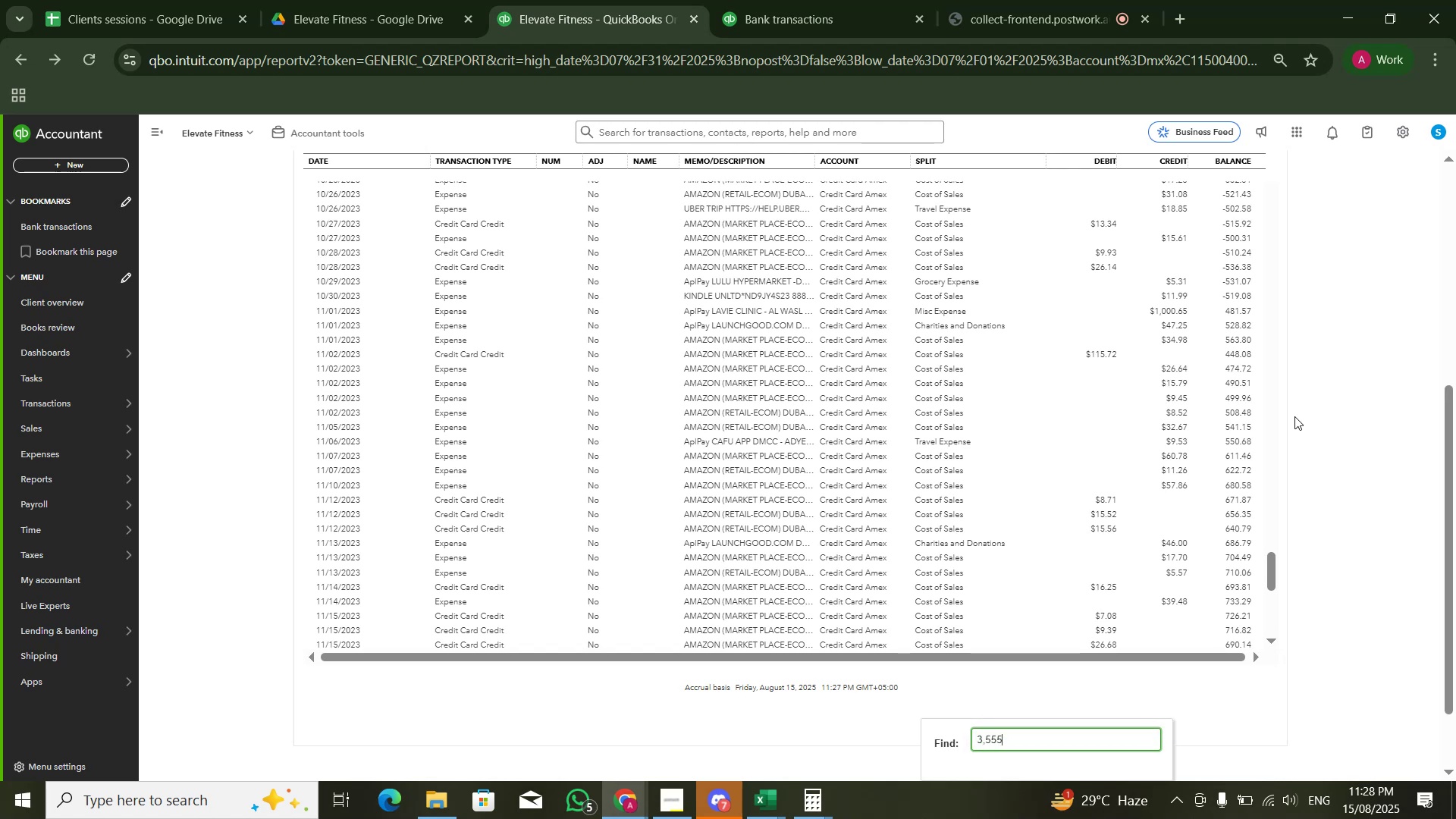 
key(NumpadEnter)
 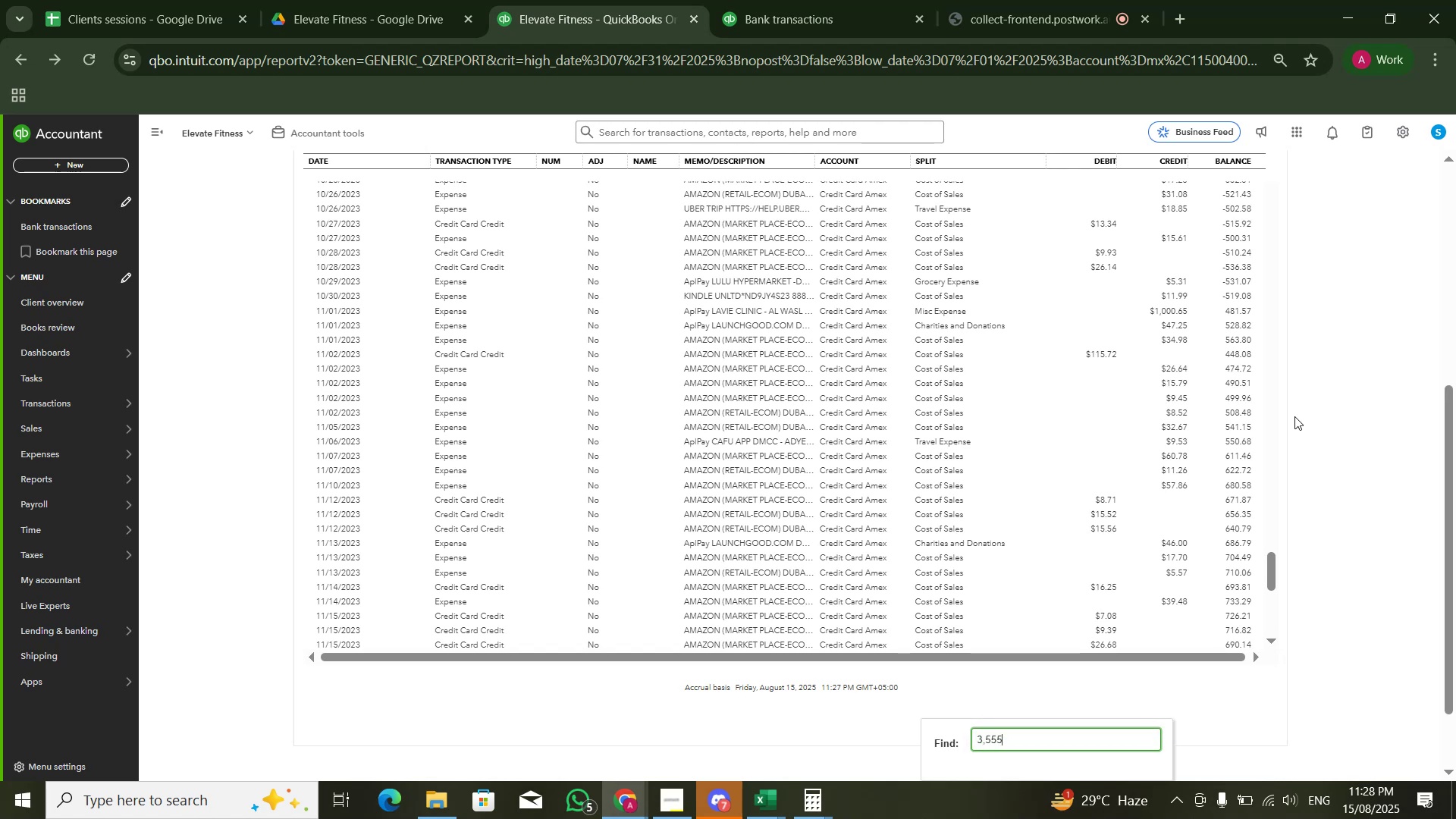 
key(NumpadEnter)
 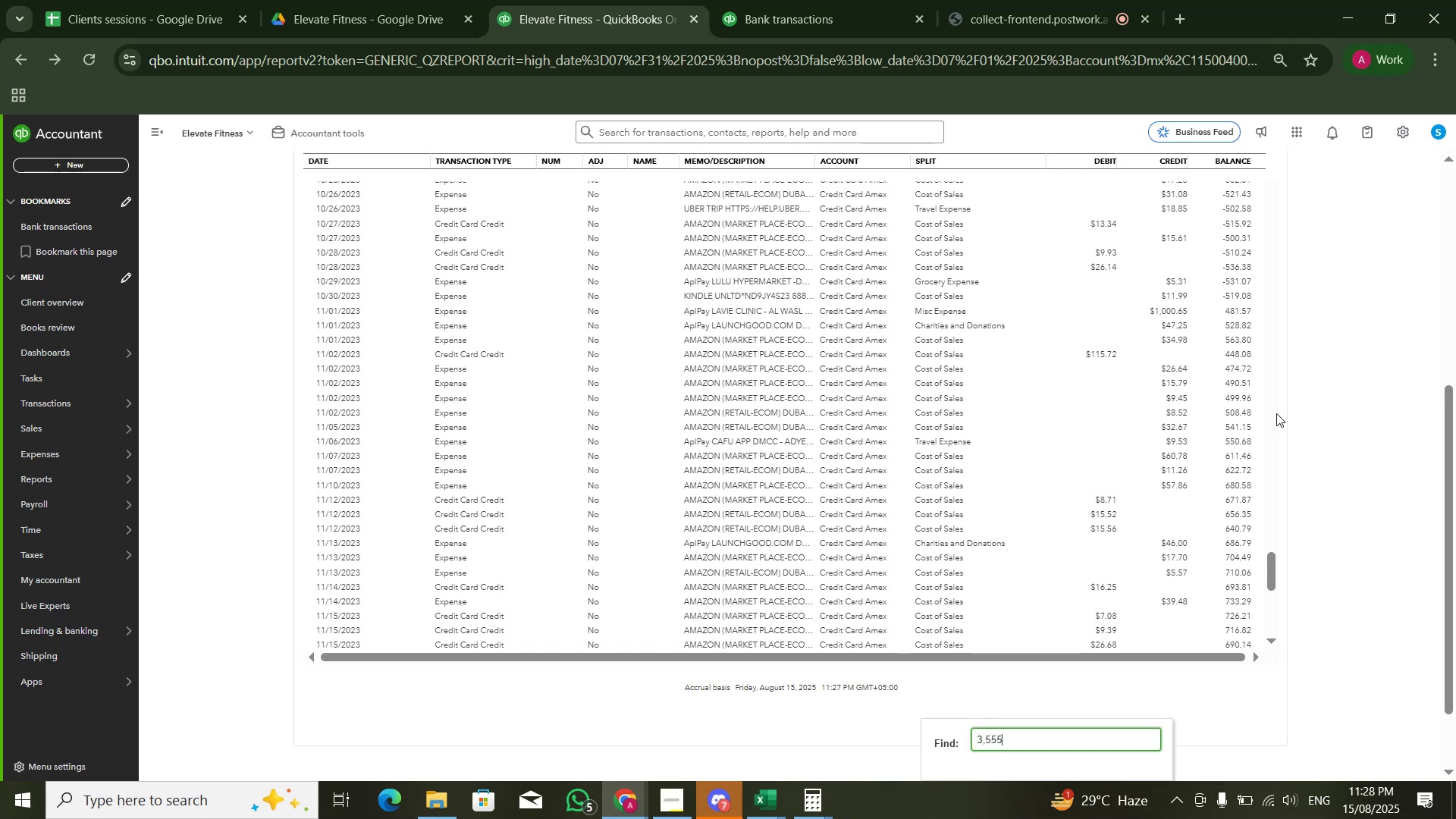 
scroll: coordinate [1234, 467], scroll_direction: up, amount: 11.0
 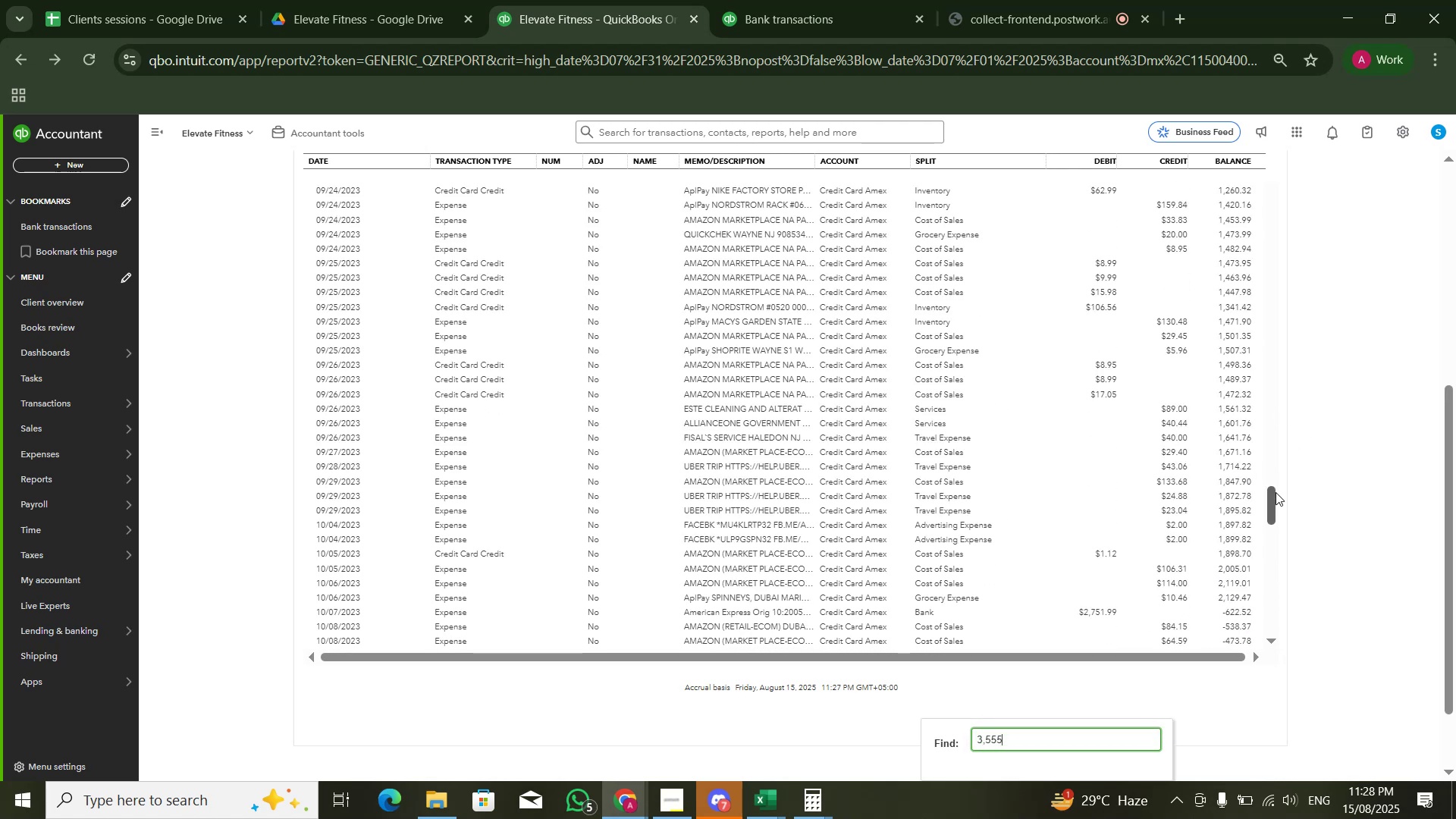 
left_click_drag(start_coordinate=[1276, 494], to_coordinate=[1280, 130])
 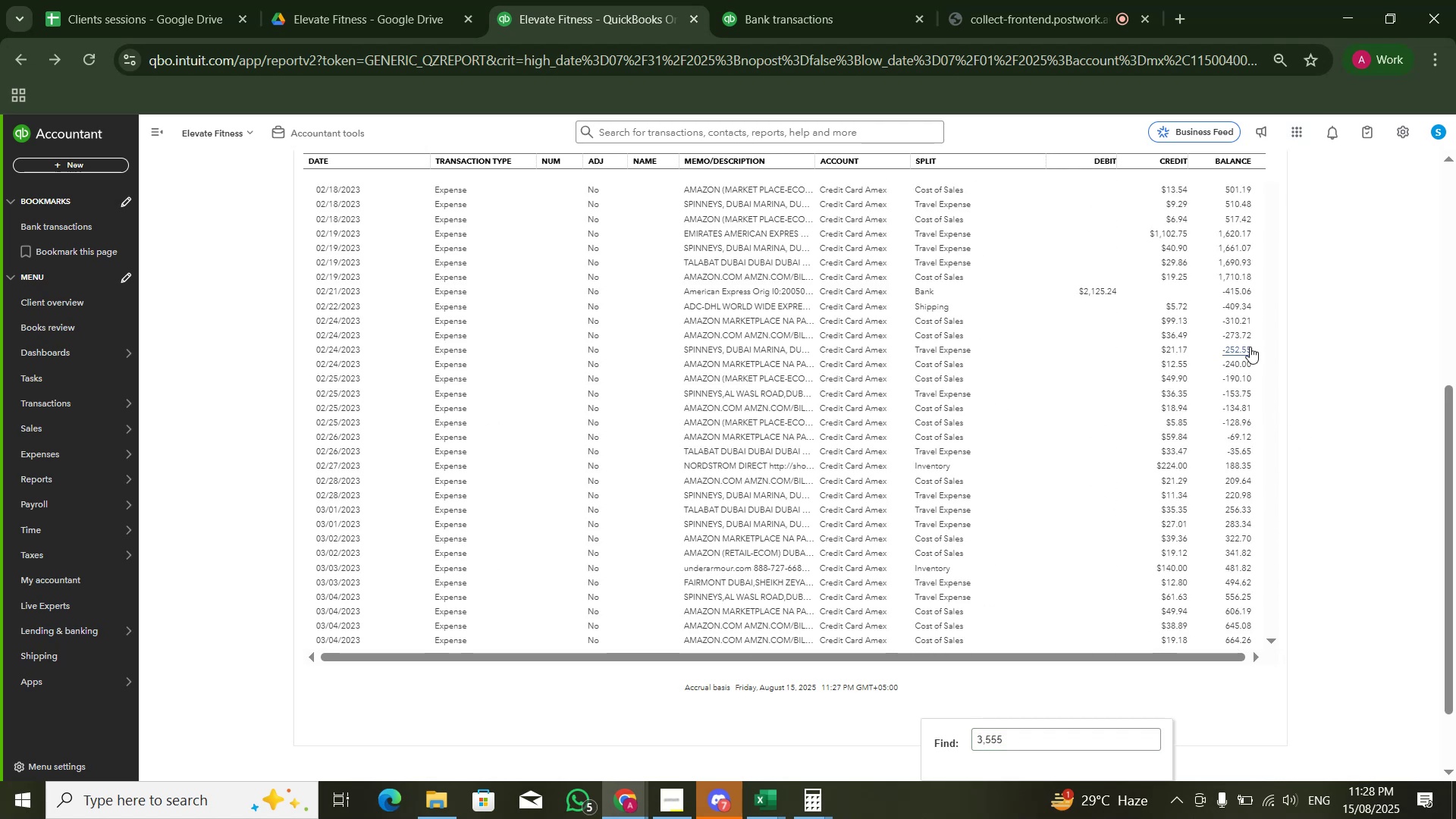 
scroll: coordinate [1372, 441], scroll_direction: up, amount: 36.0
 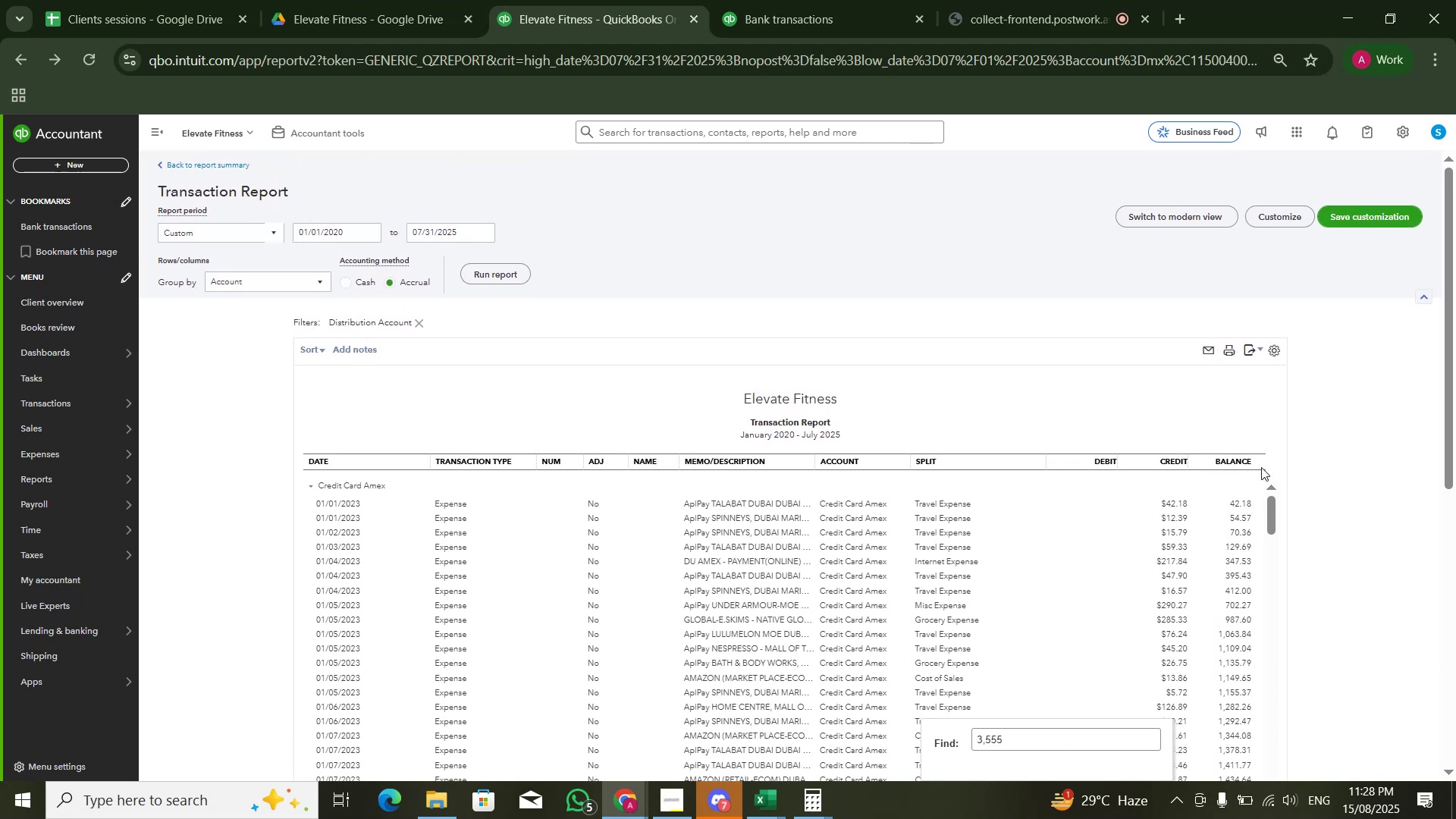 
scroll: coordinate [1301, 458], scroll_direction: down, amount: 1.0
 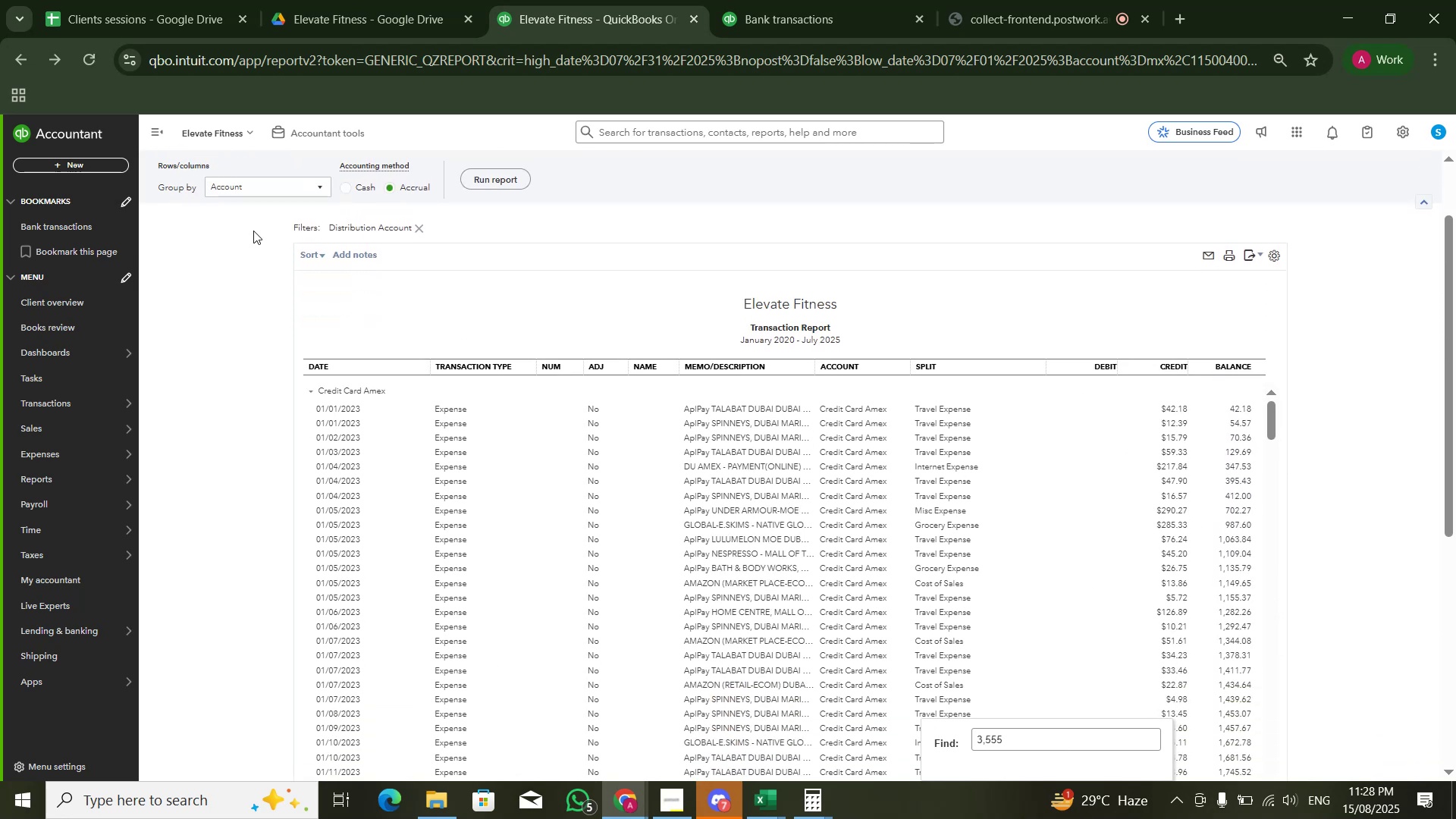 
scroll: coordinate [246, 212], scroll_direction: up, amount: 4.0
 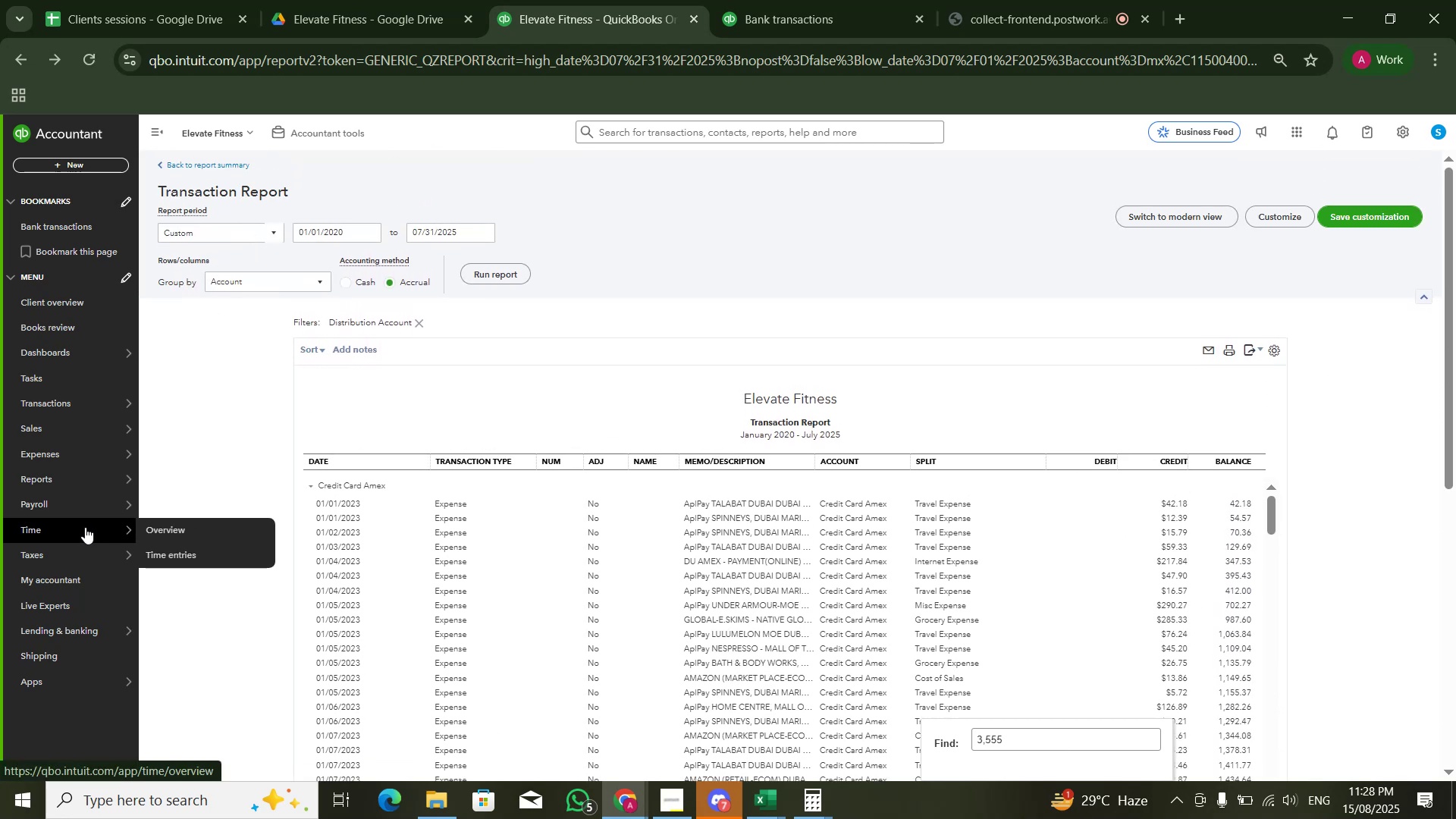 
mouse_move([86, 479])
 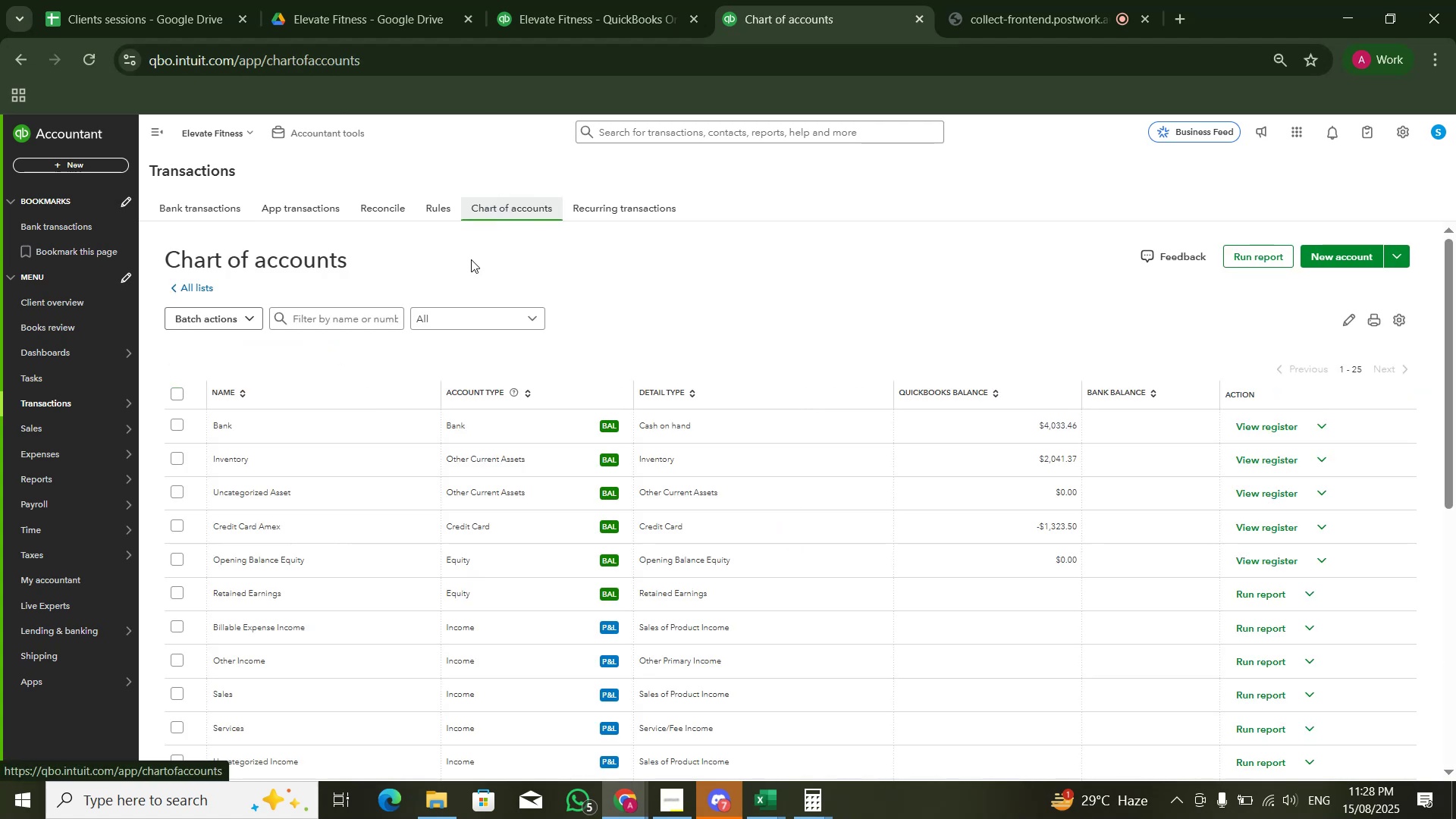 
wait(12.67)
 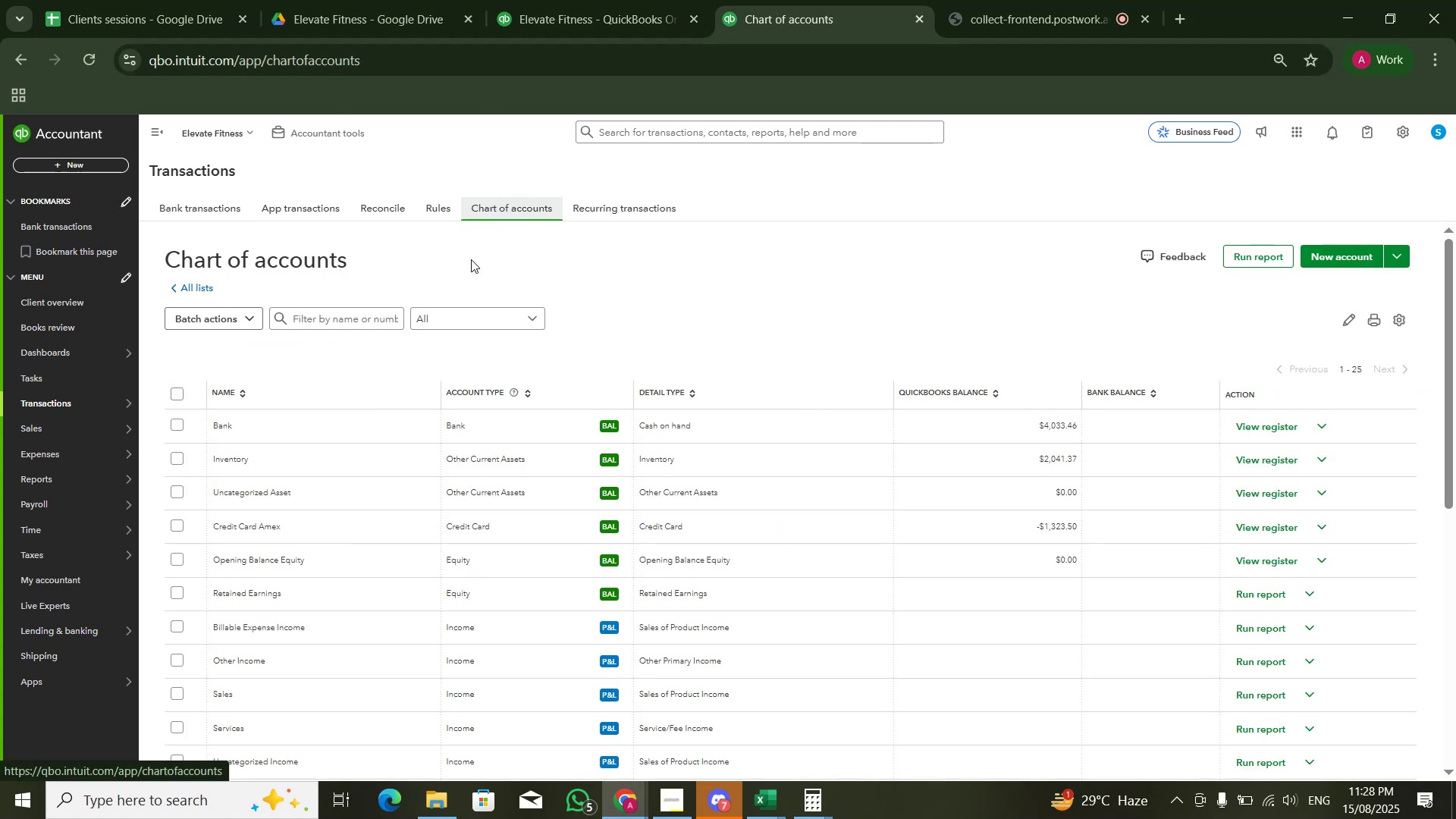 
left_click([1313, 532])
 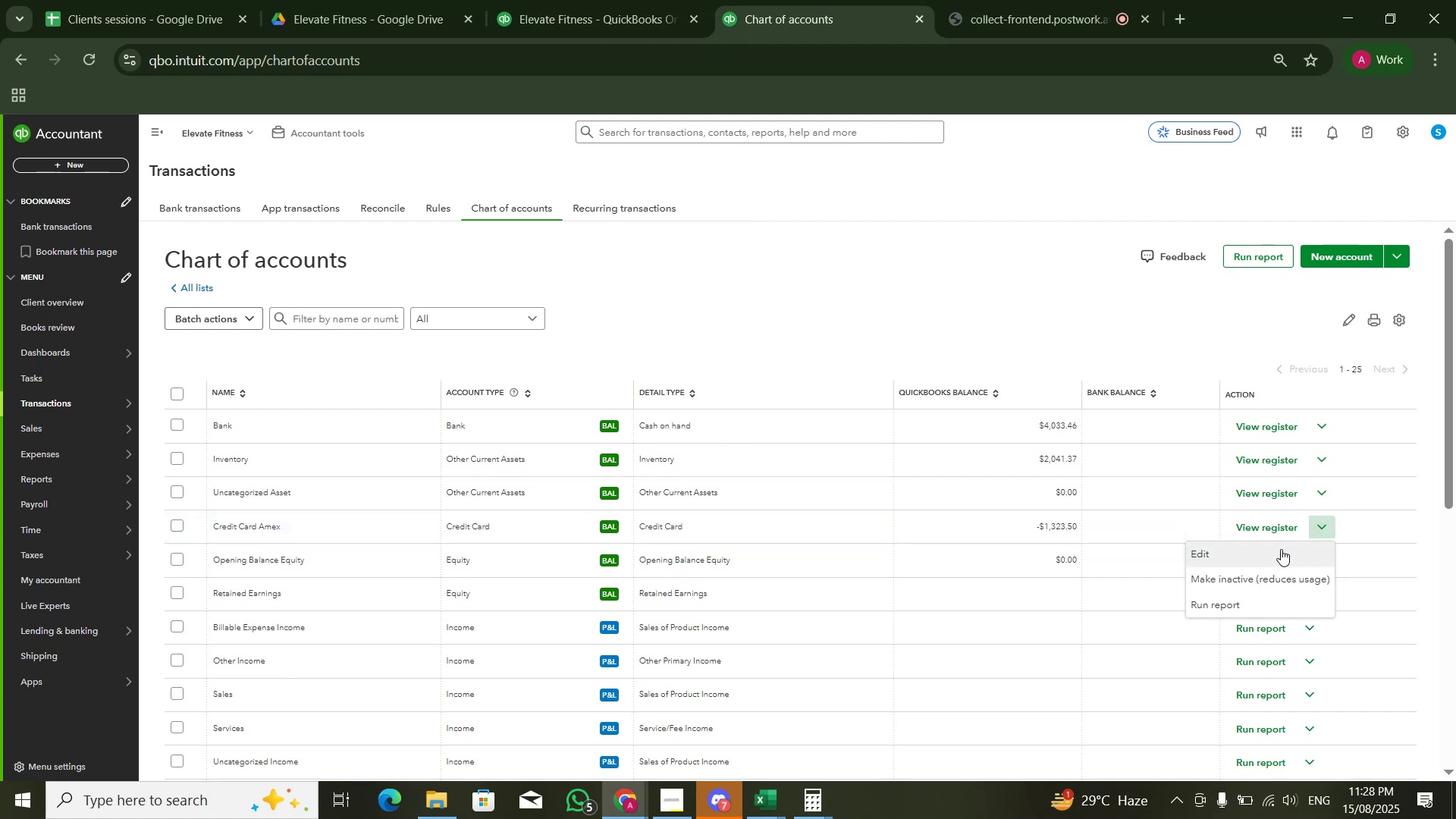 
left_click([1281, 551])
 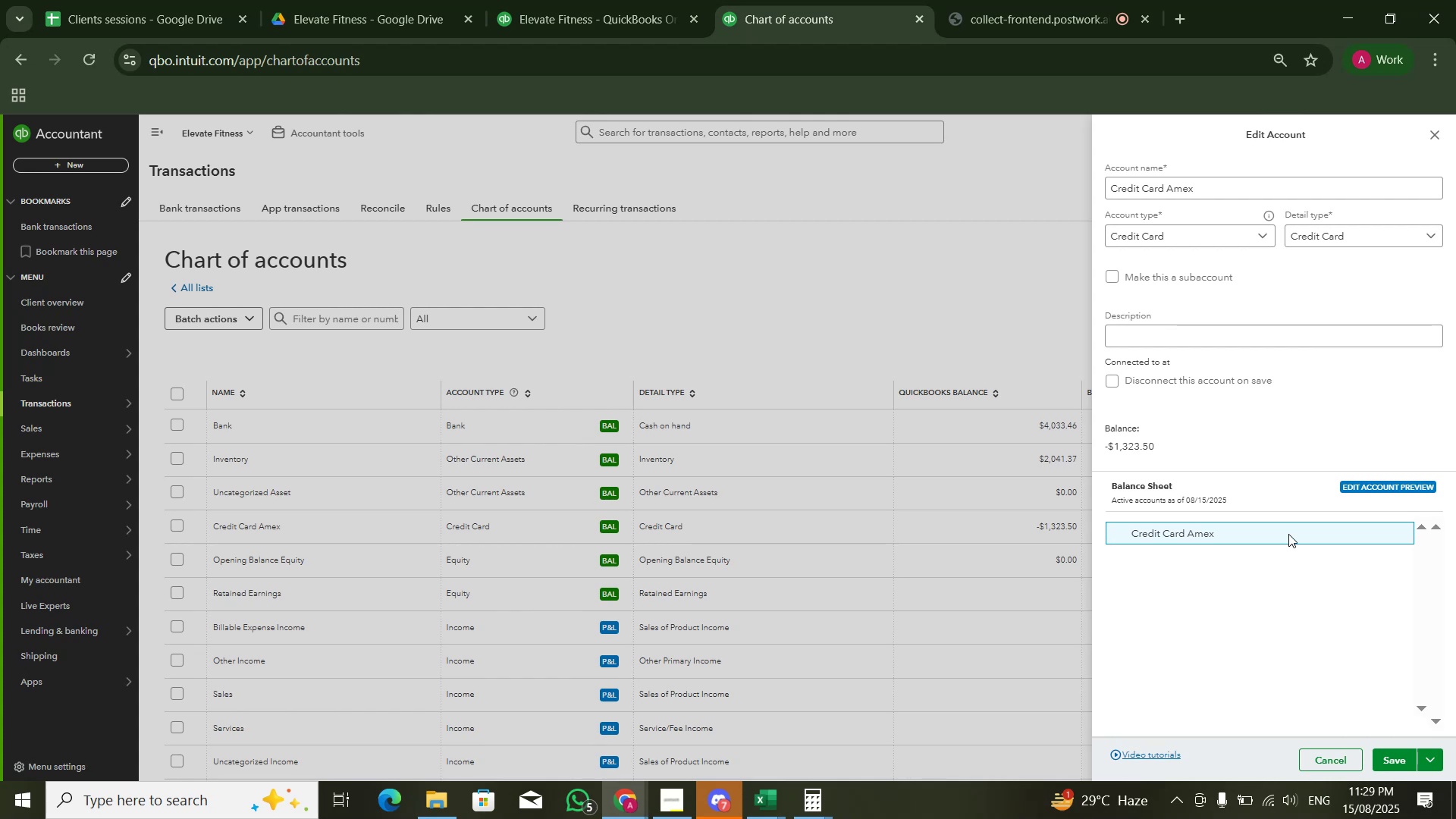 
wait(15.65)
 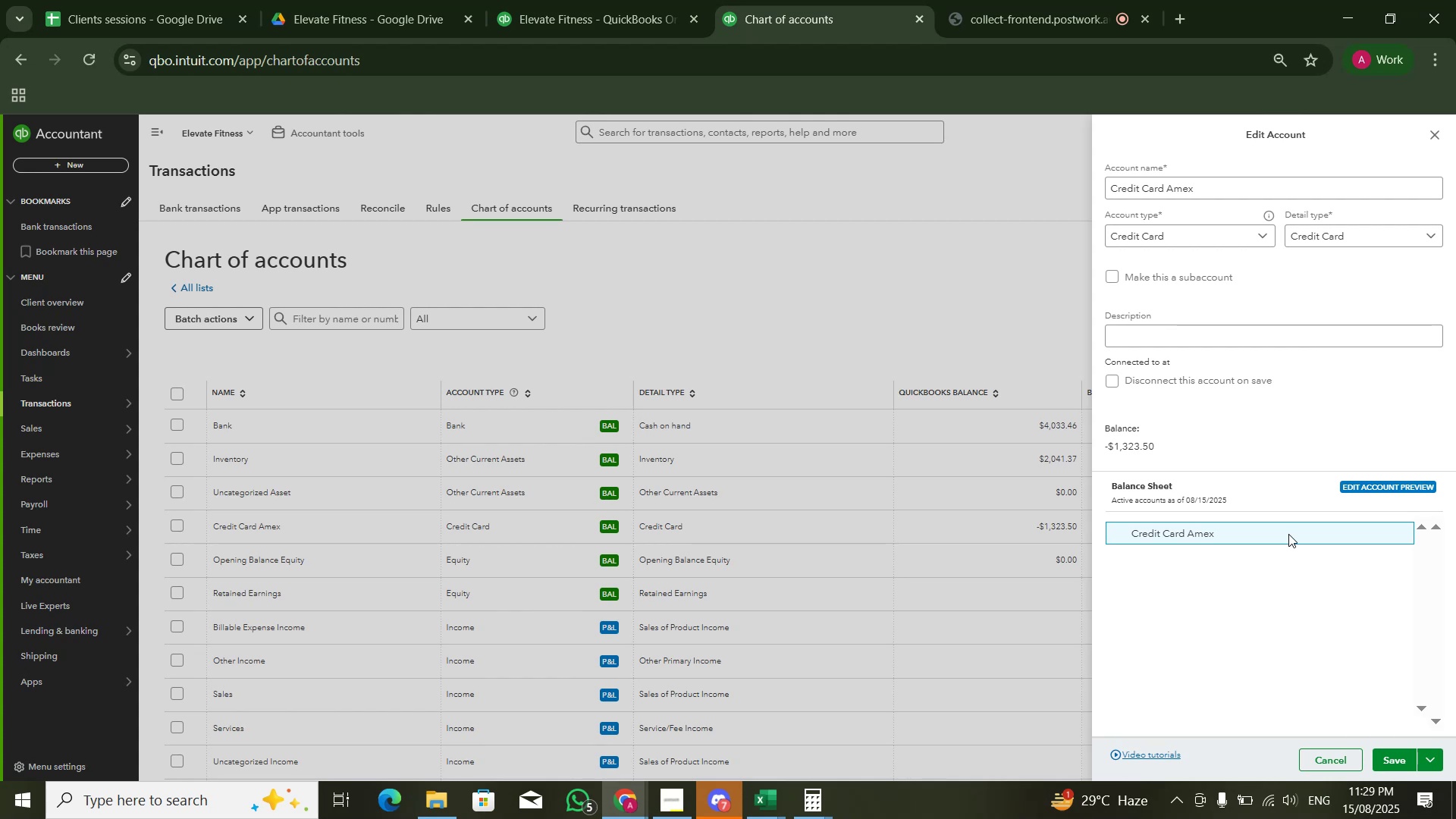 
left_click([1395, 485])
 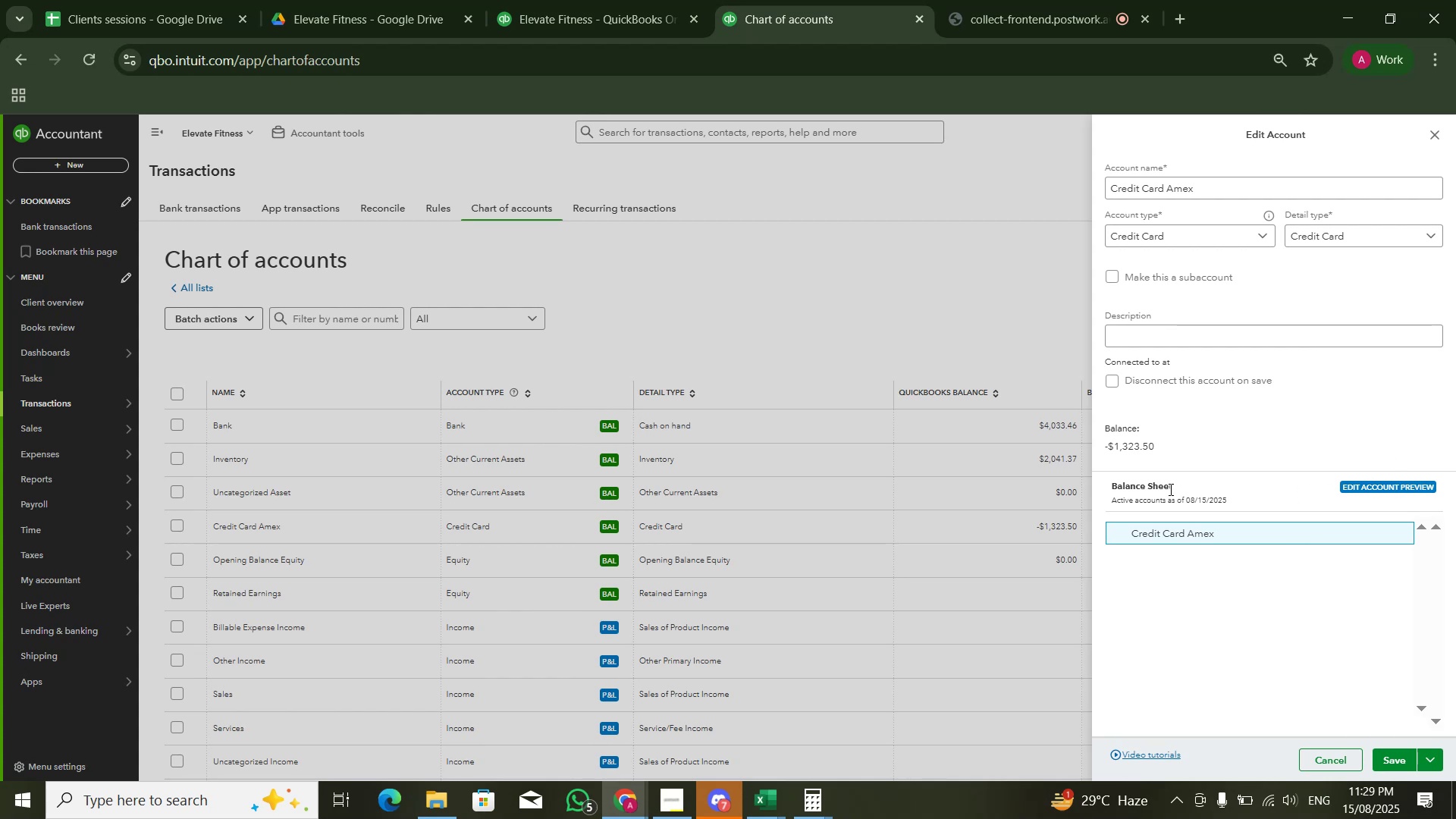 
left_click([1169, 523])
 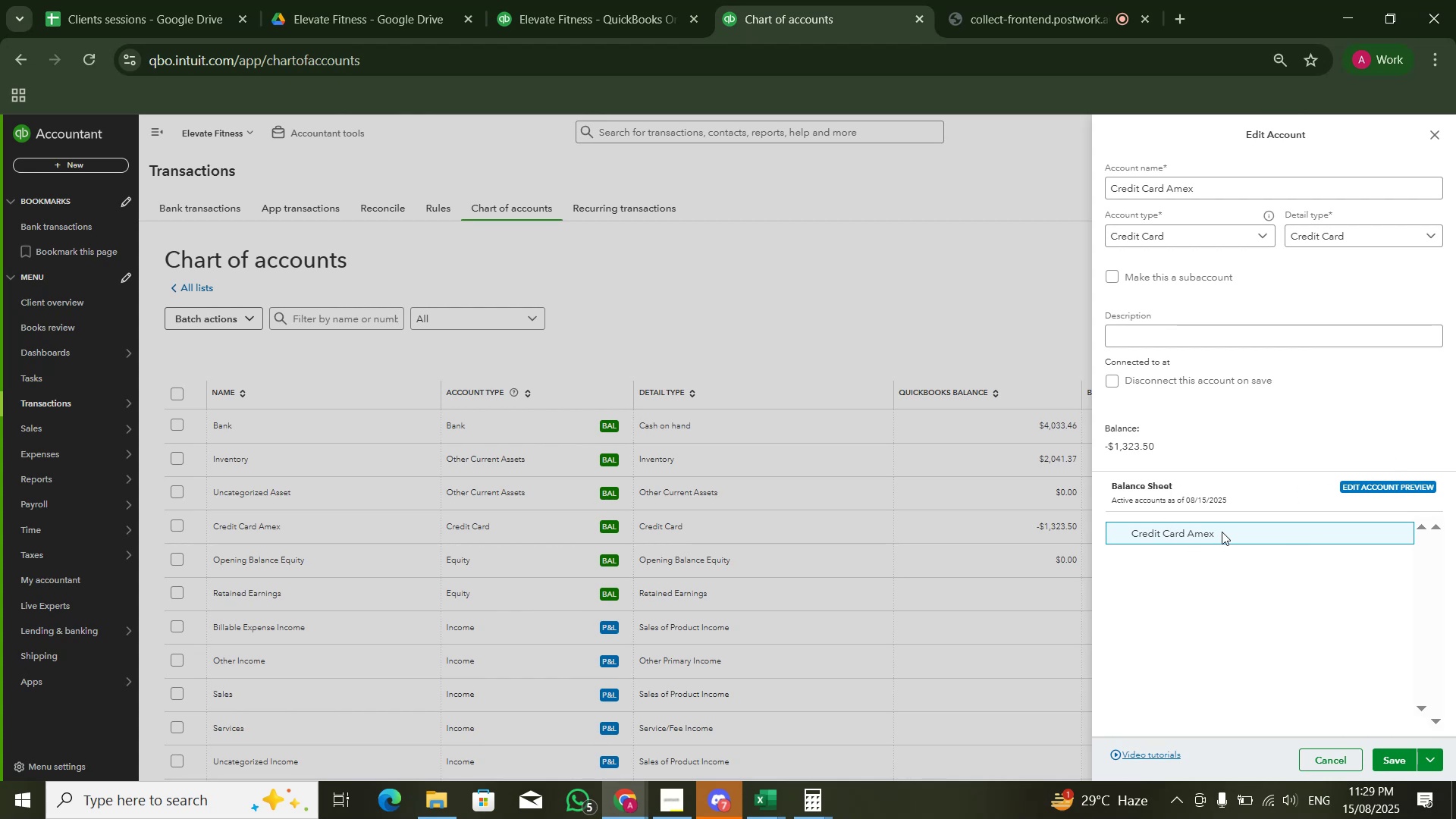 
double_click([1222, 532])
 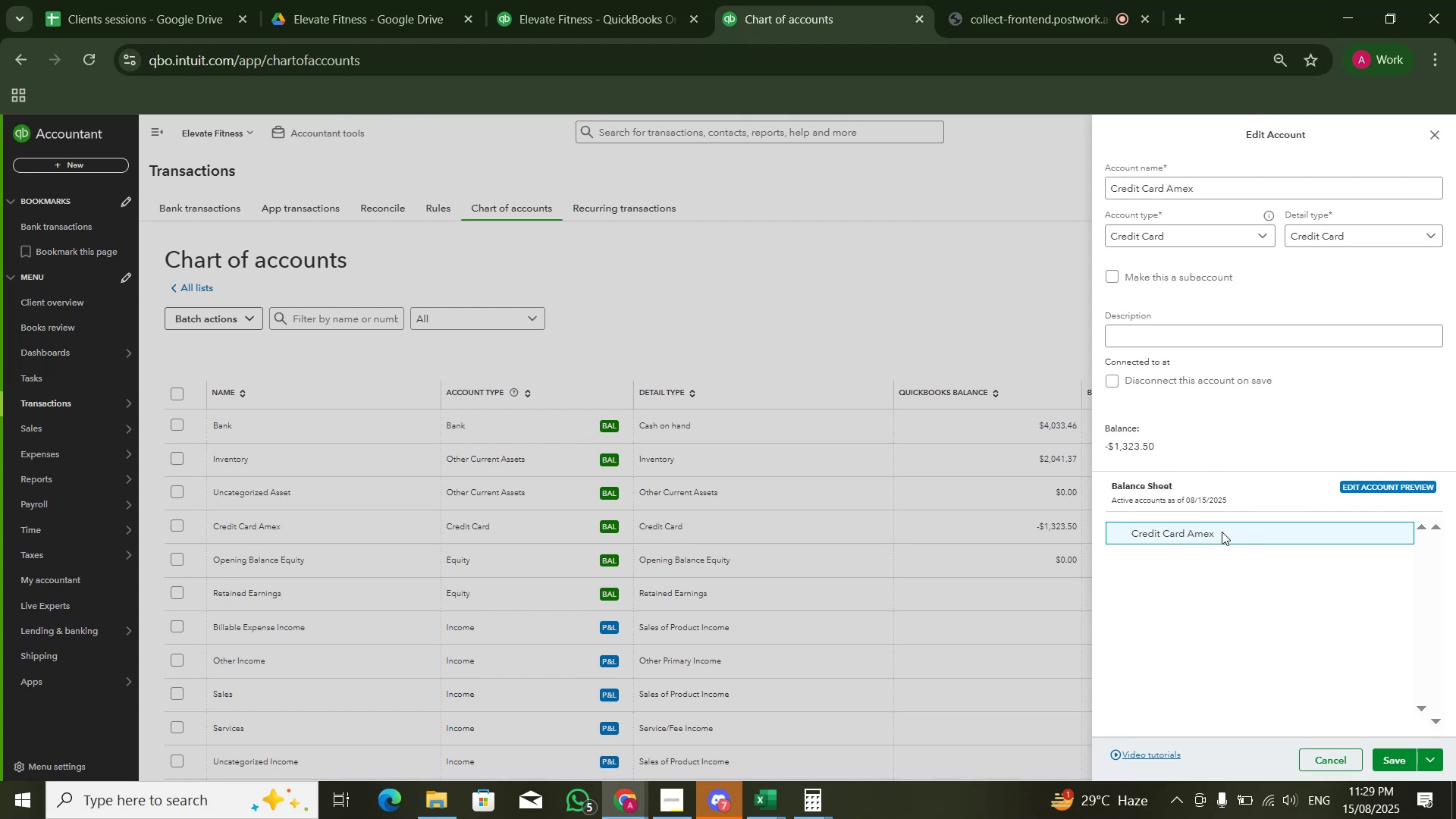 
triple_click([1222, 532])
 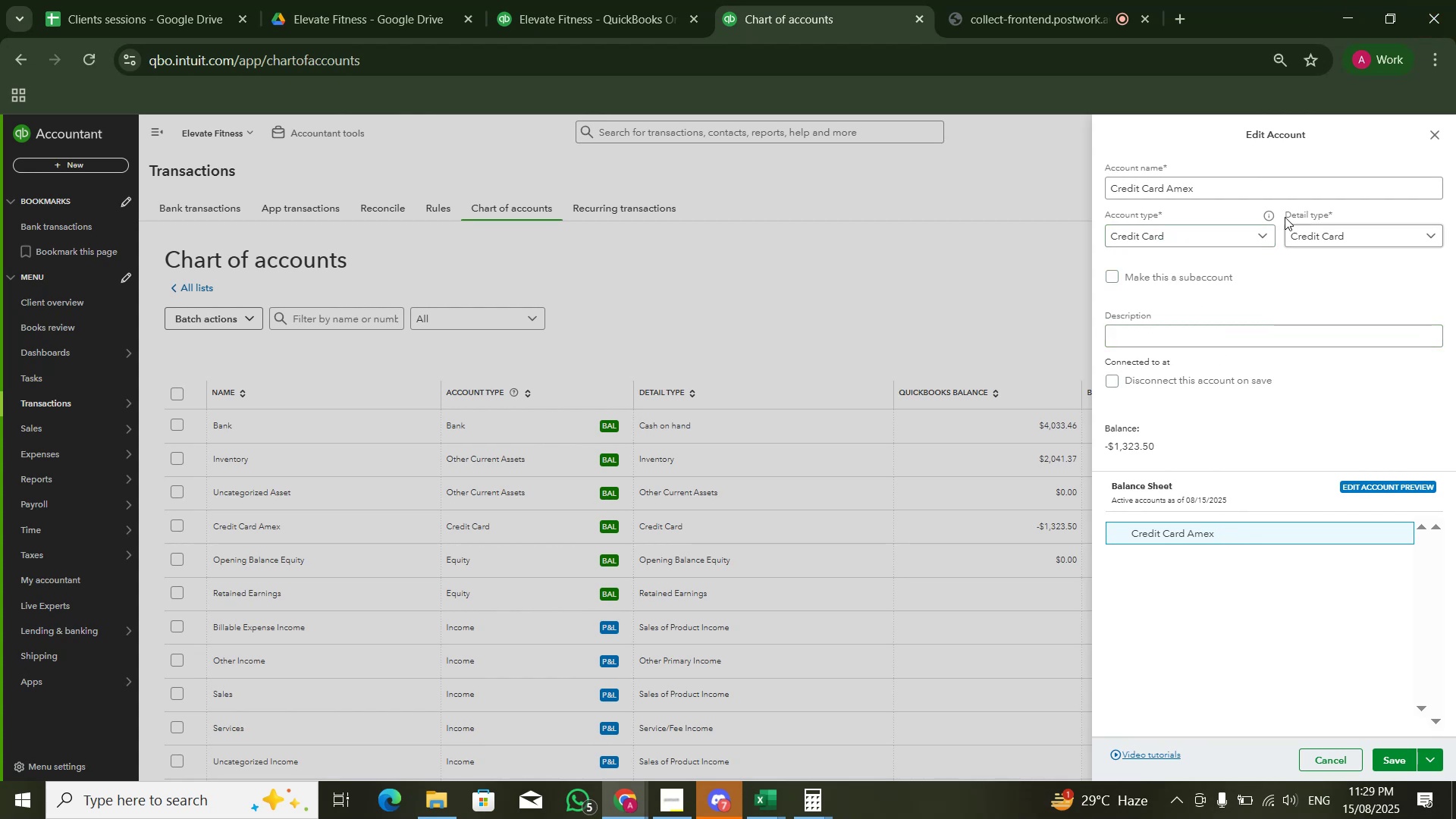 
wait(6.22)
 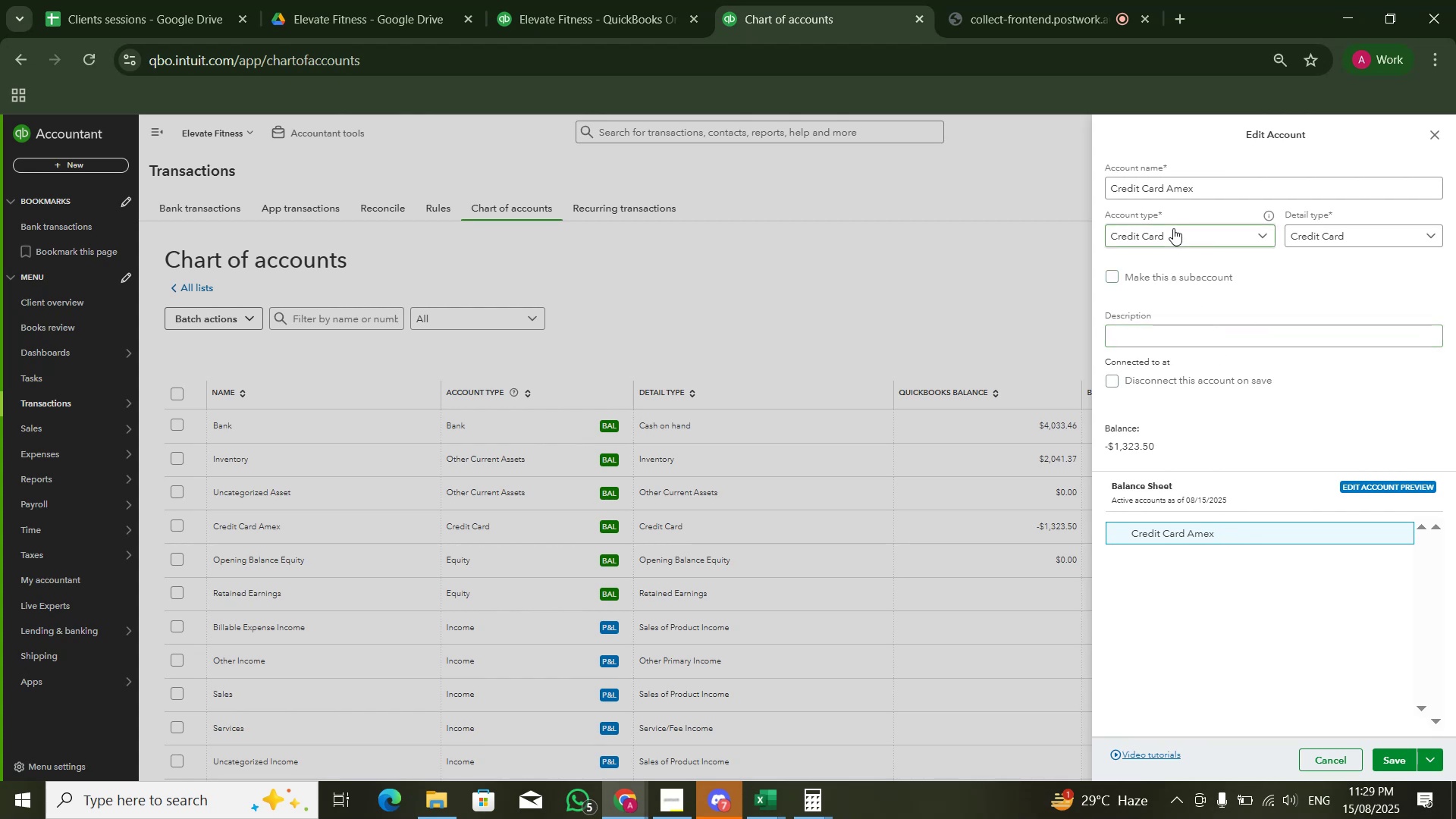 
left_click([1183, 237])
 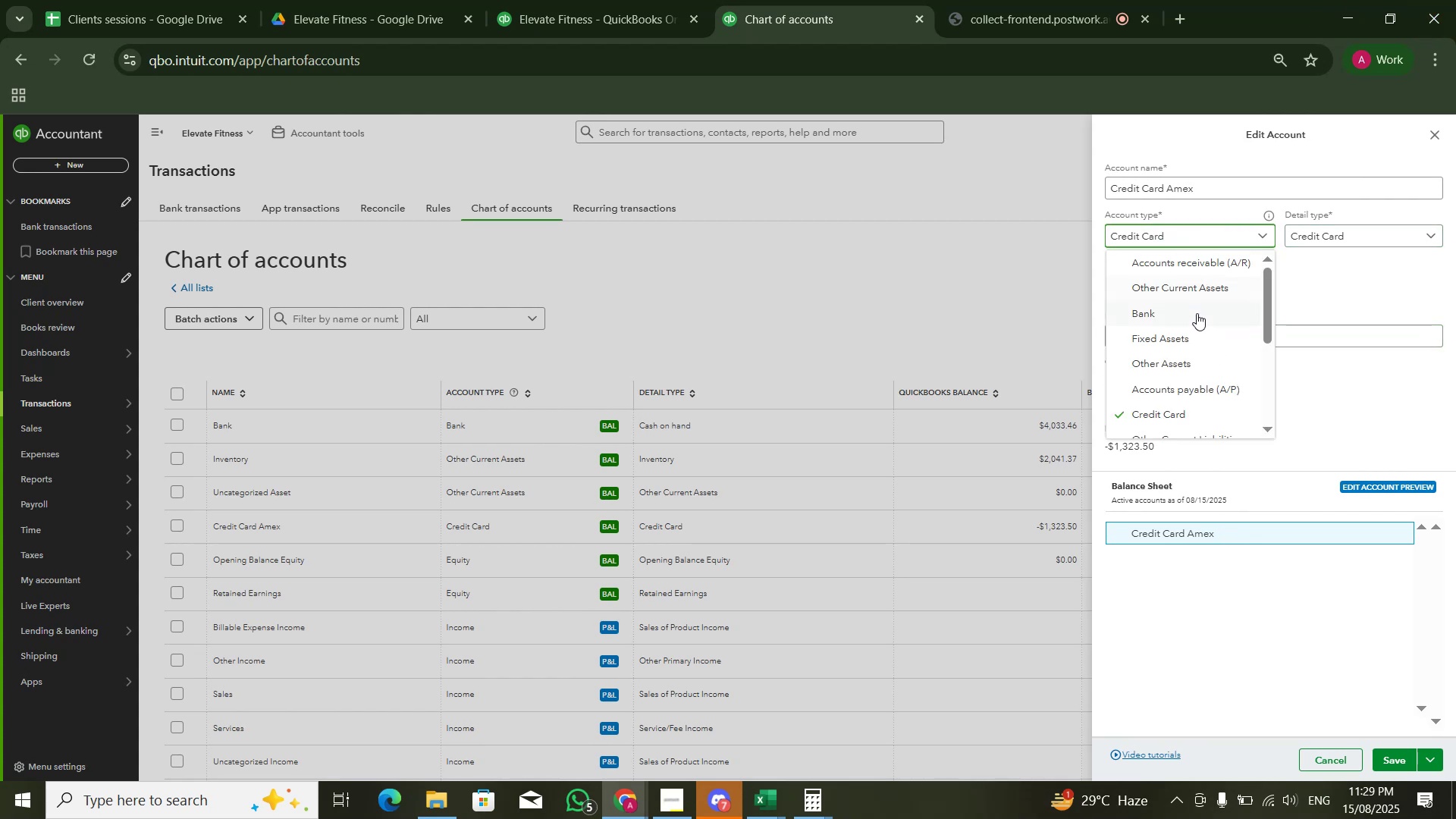 
left_click([1195, 313])
 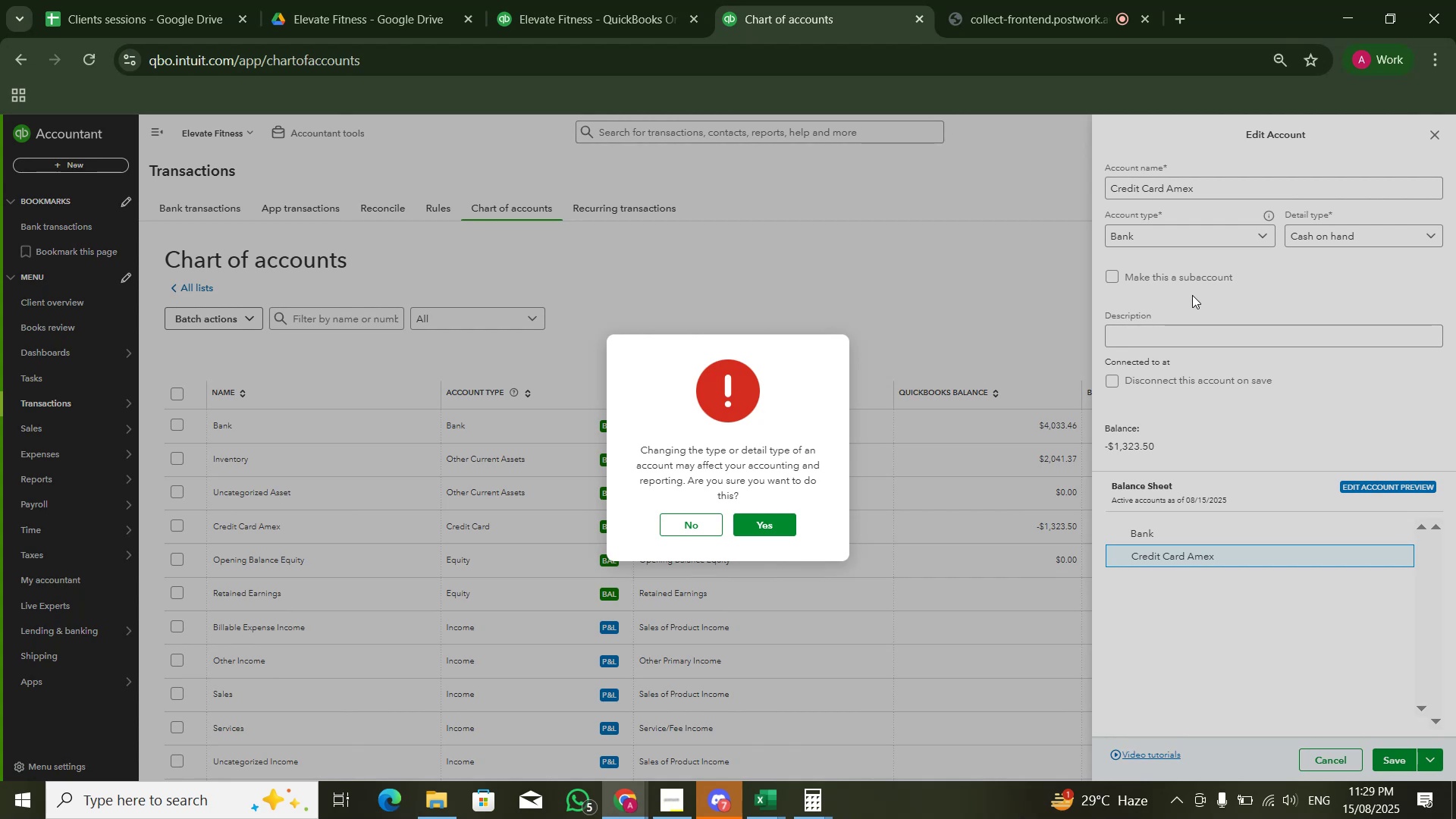 
wait(6.15)
 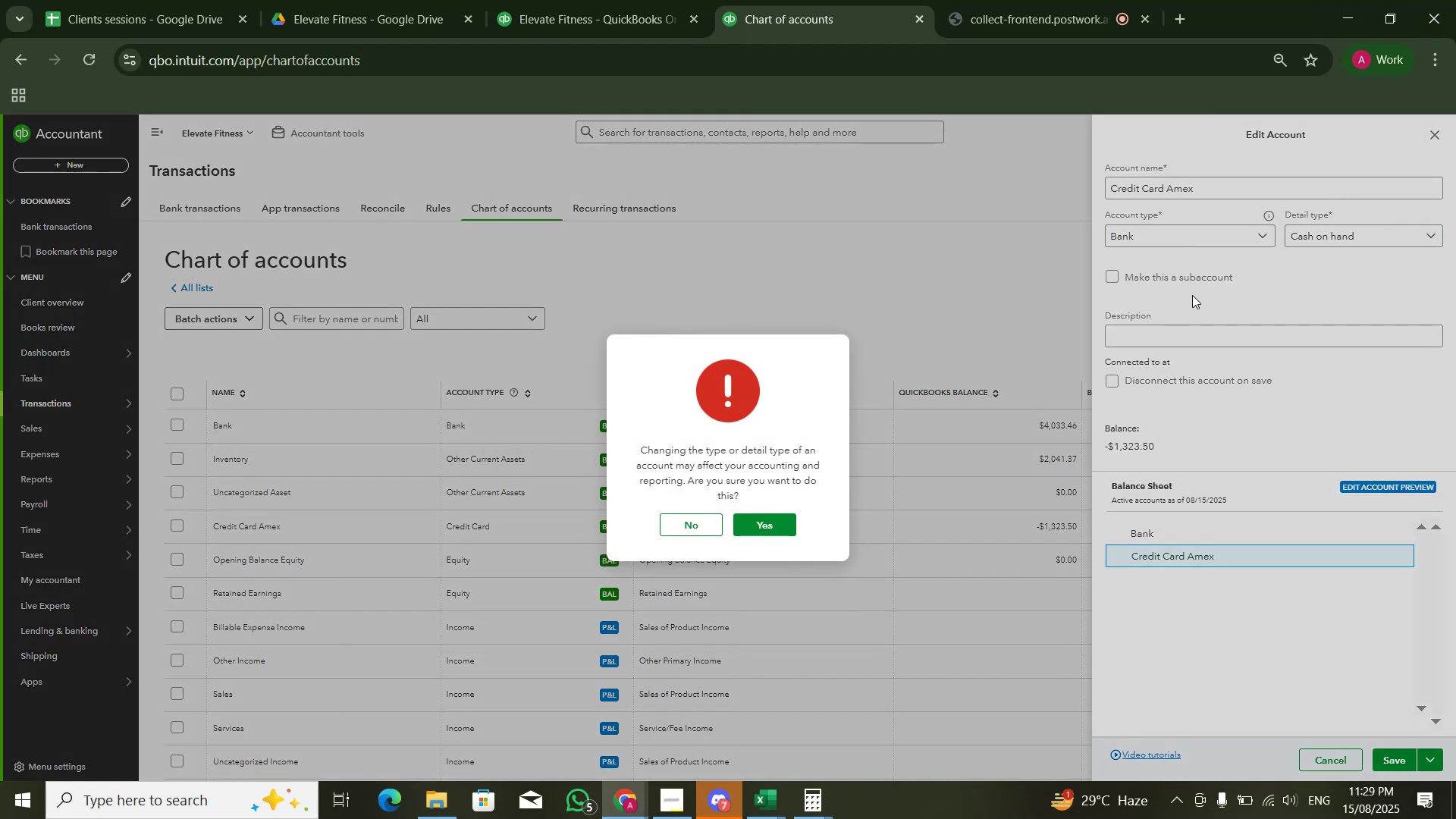 
left_click([673, 526])
 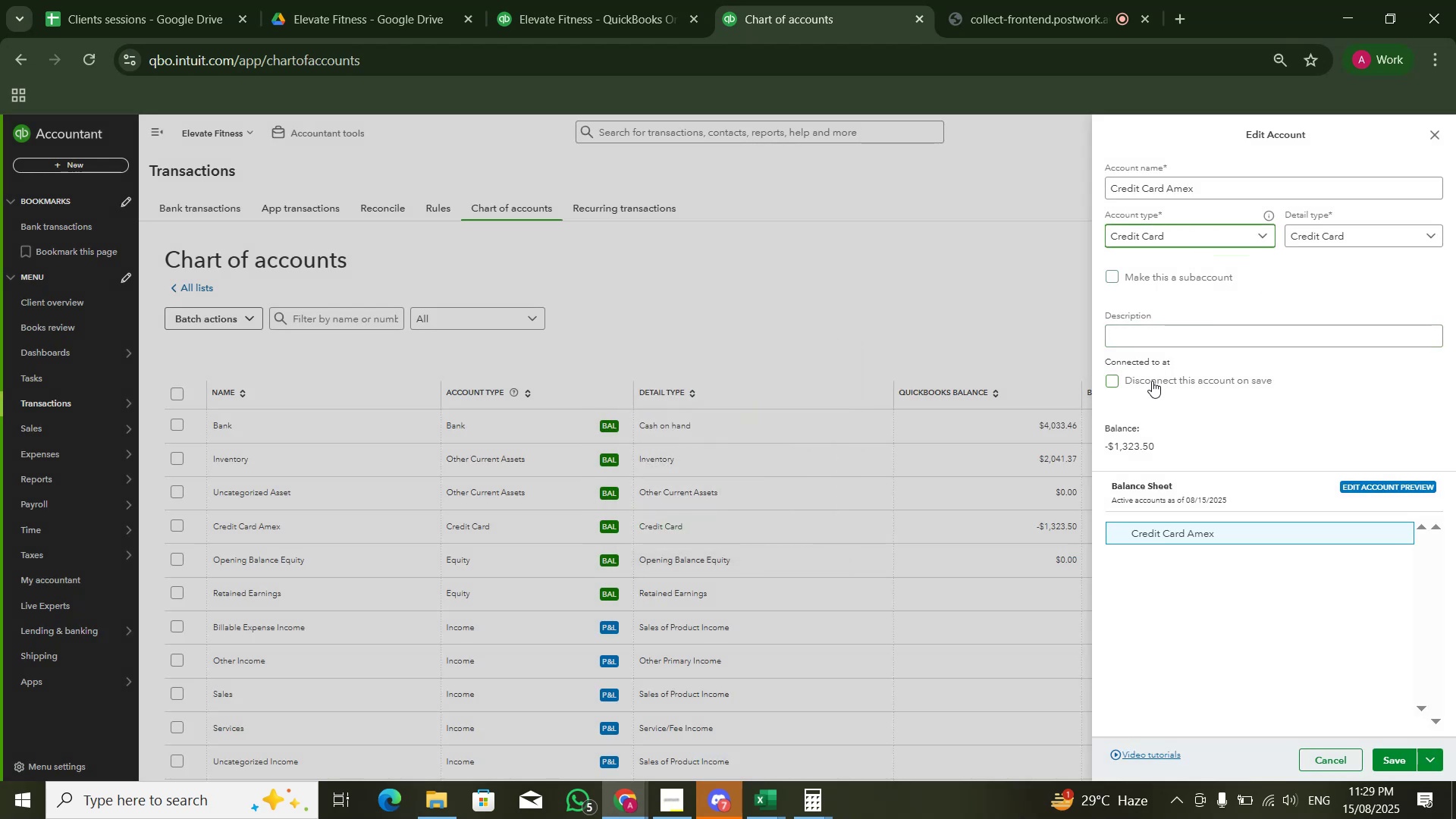 
wait(6.0)
 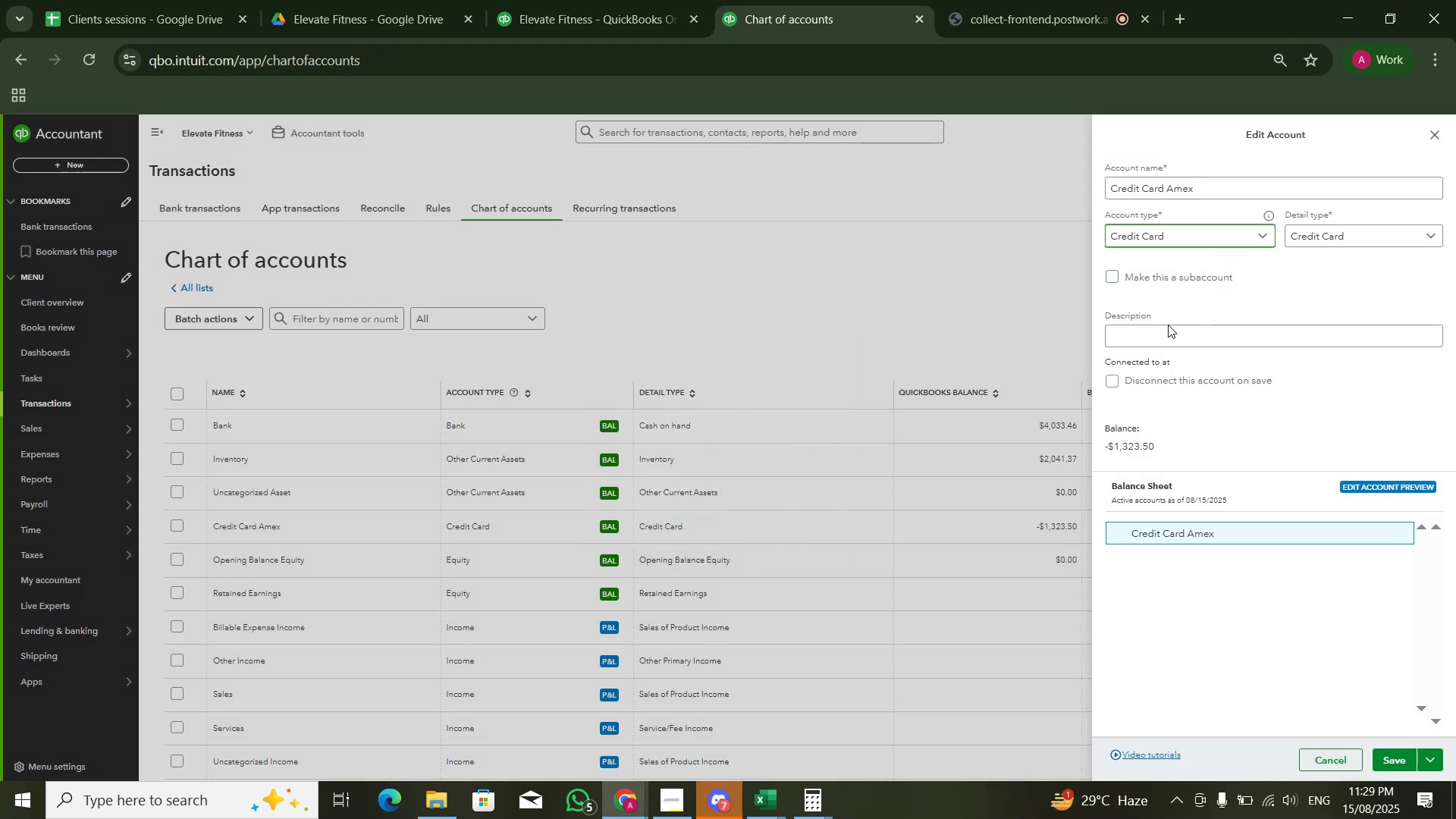 
key(Alt+Tab)
 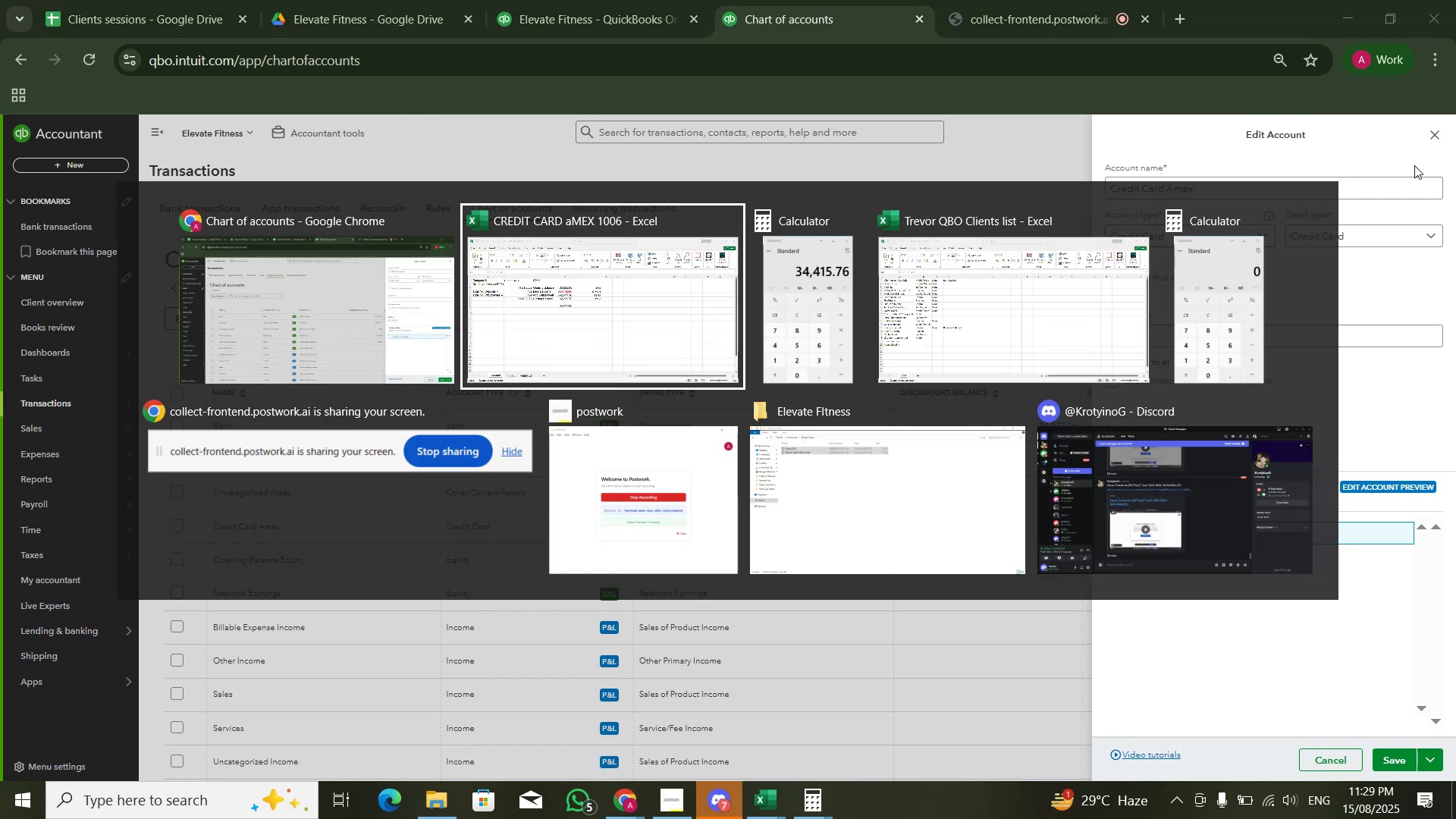 
key(Alt+ArrowRight)
 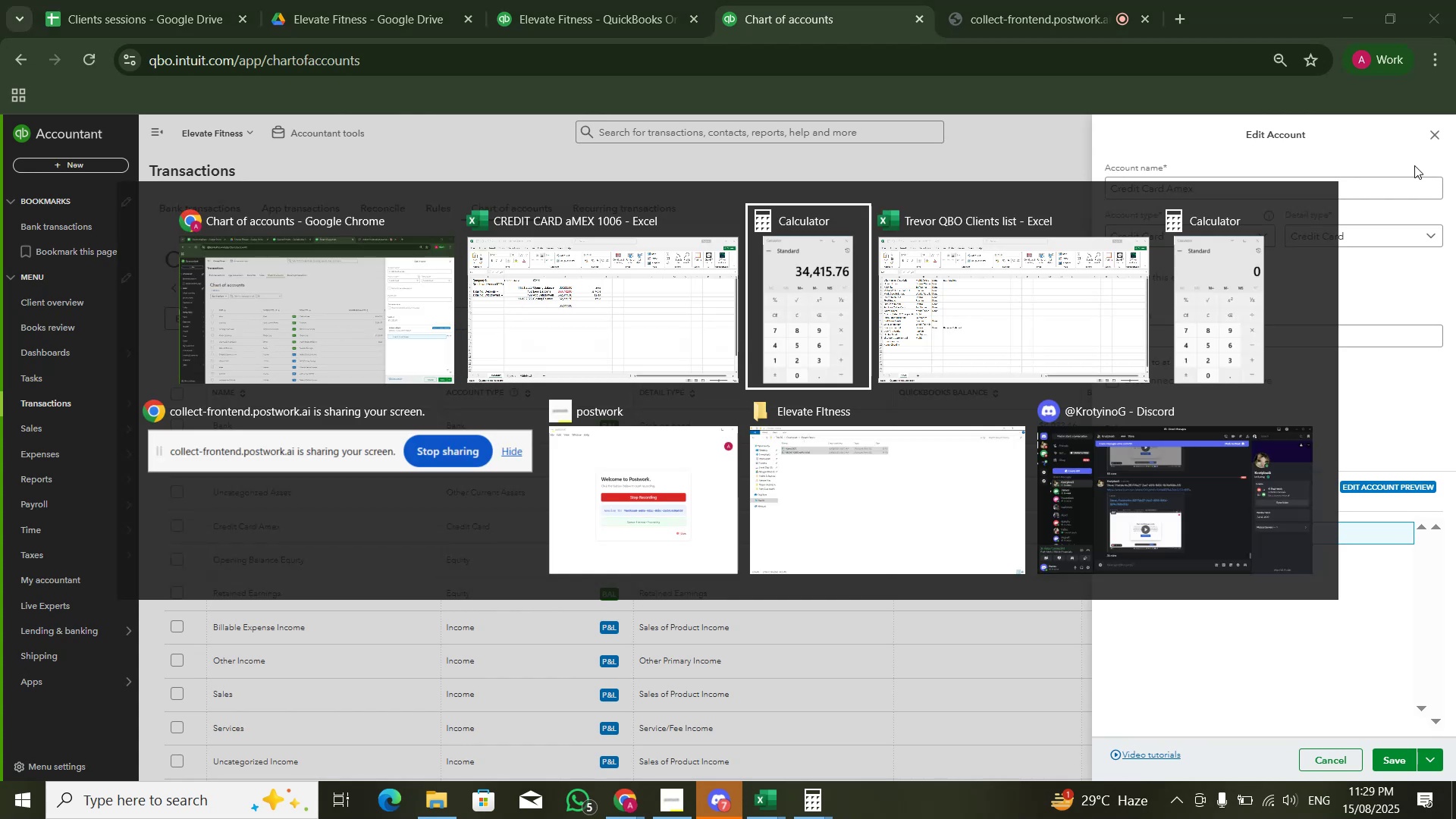 
key(Alt+ArrowRight)
 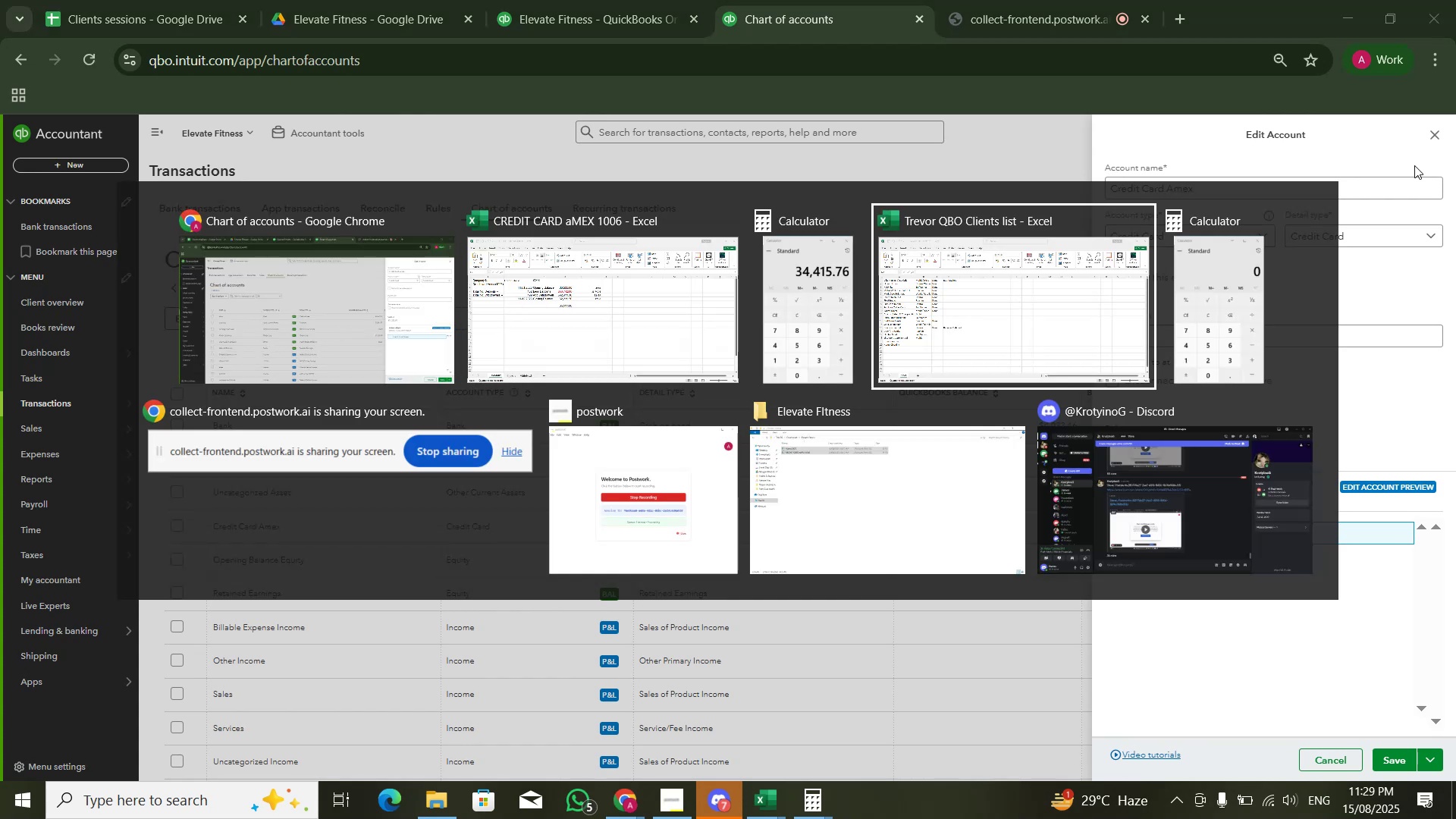 
key(Alt+ArrowLeft)
 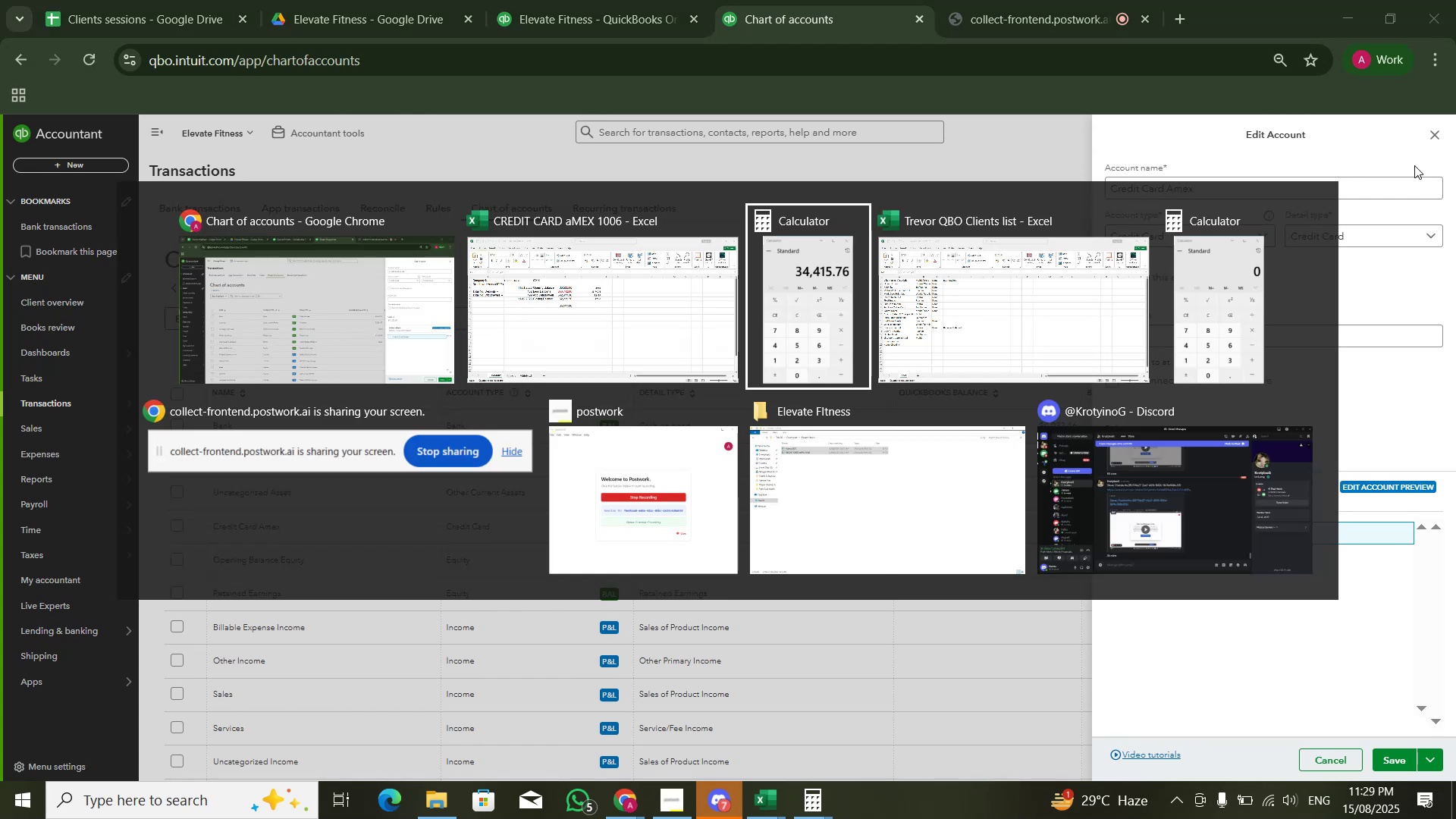 
key(Alt+ArrowLeft)
 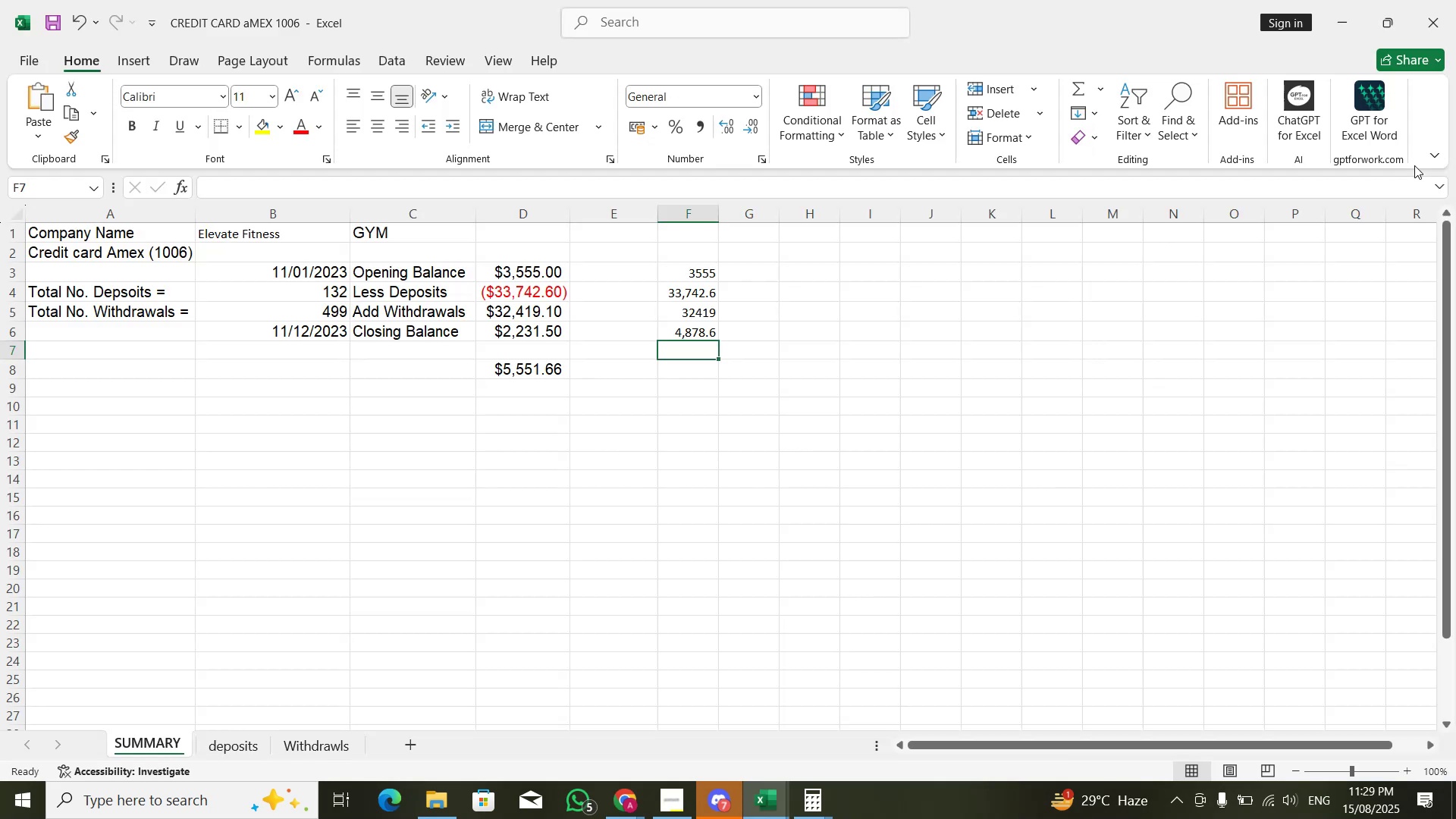 
key(ArrowDown)
 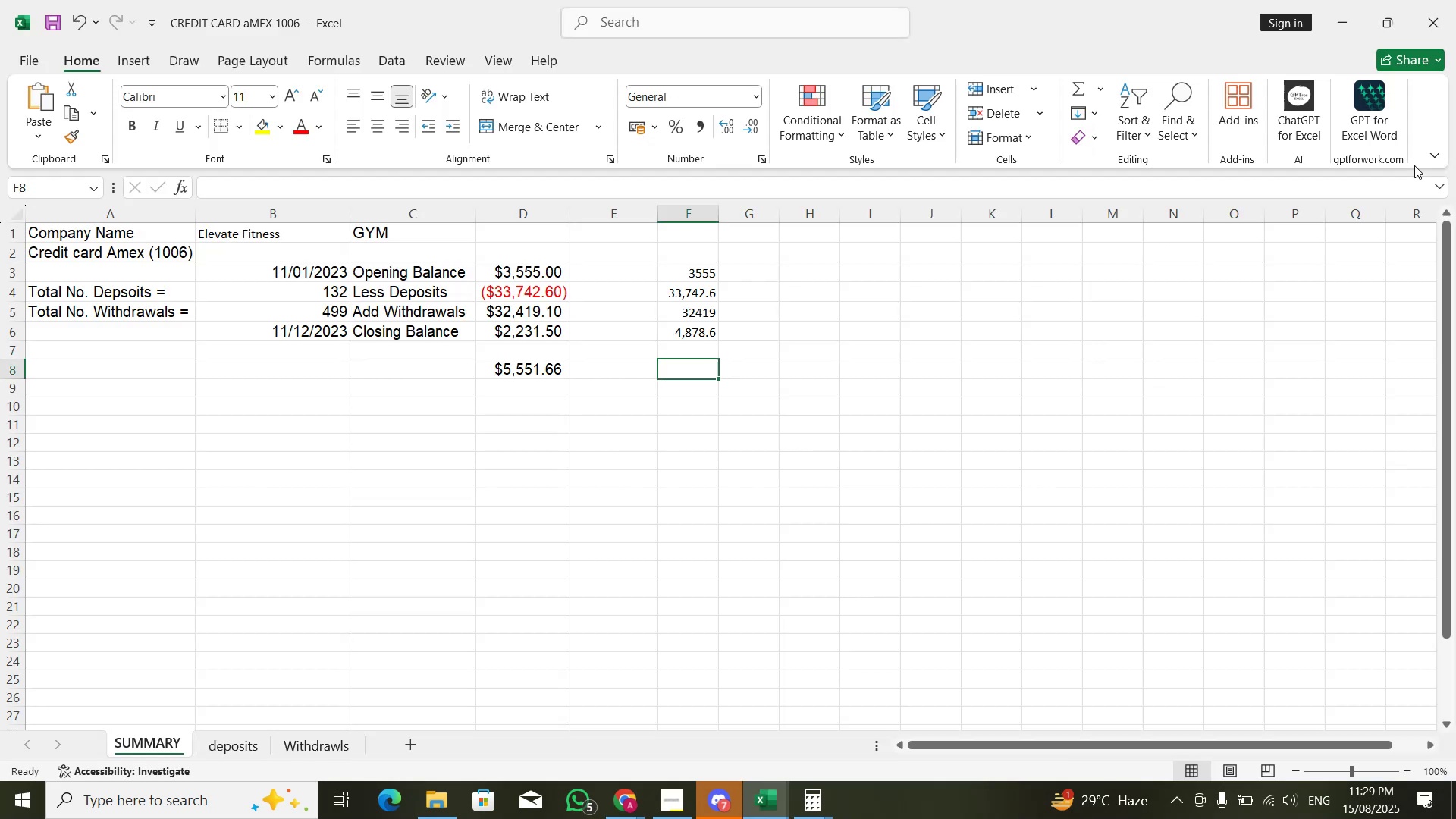 
key(ArrowDown)
 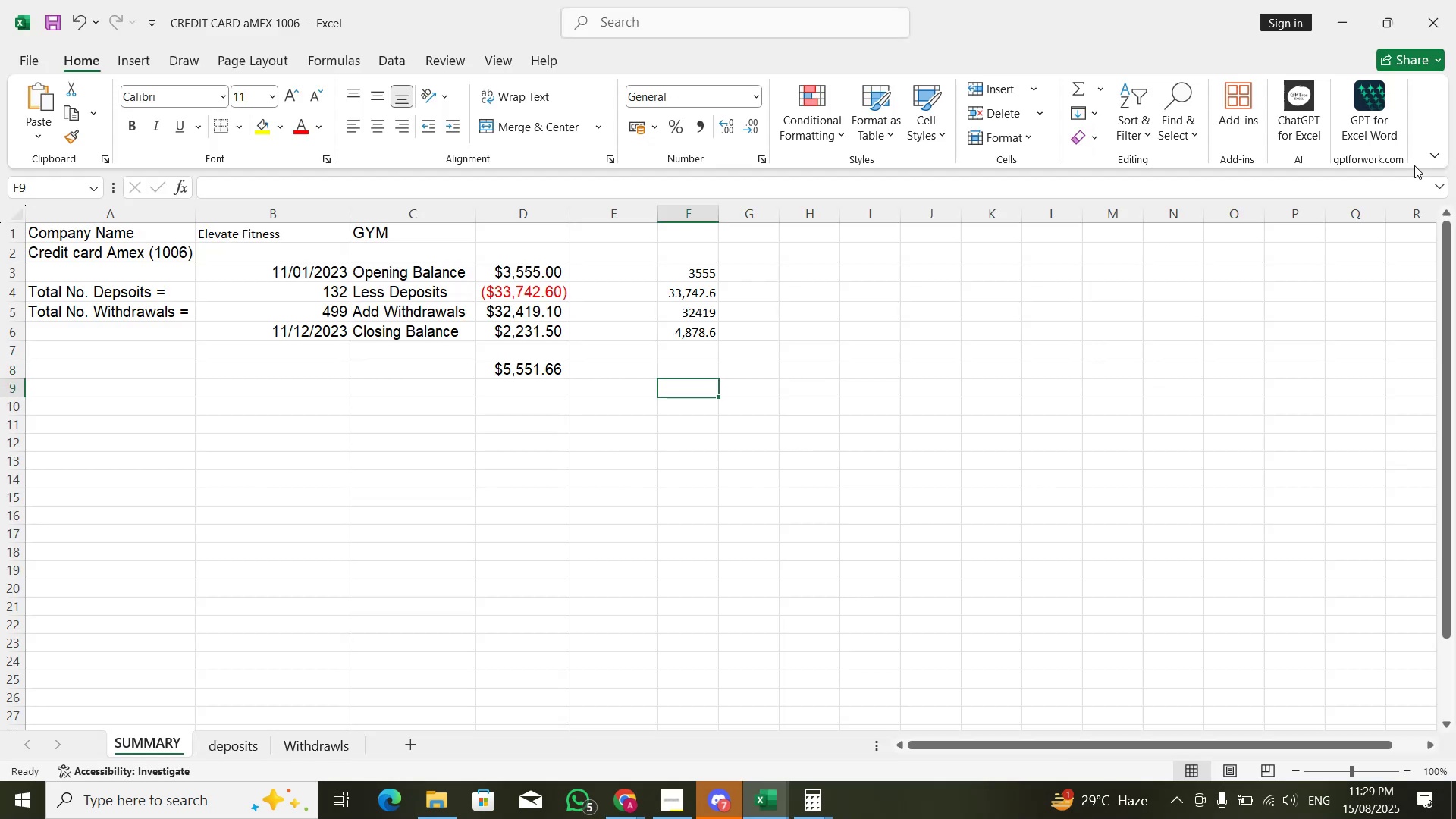 
key(ArrowDown)
 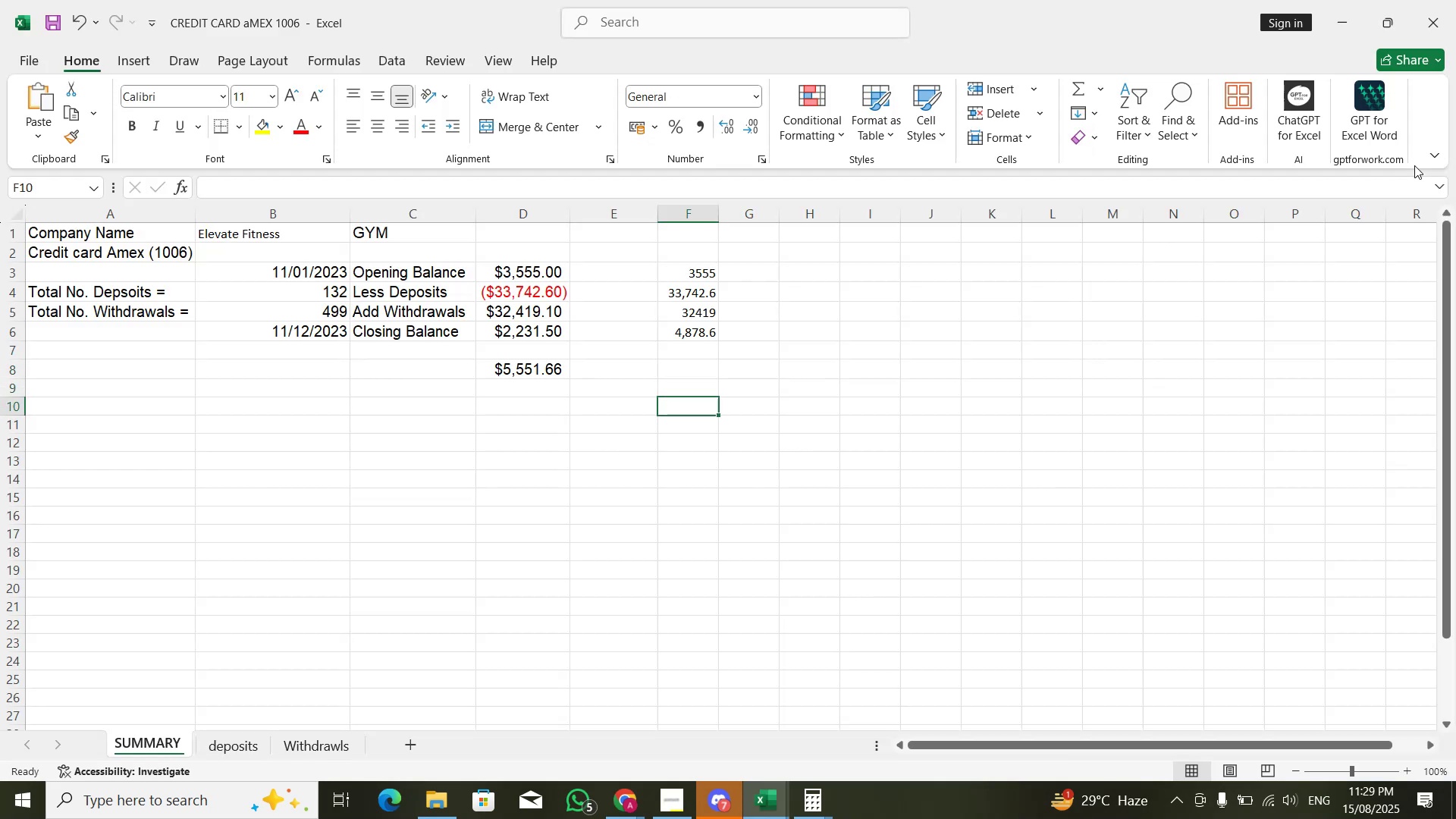 
key(ArrowUp)
 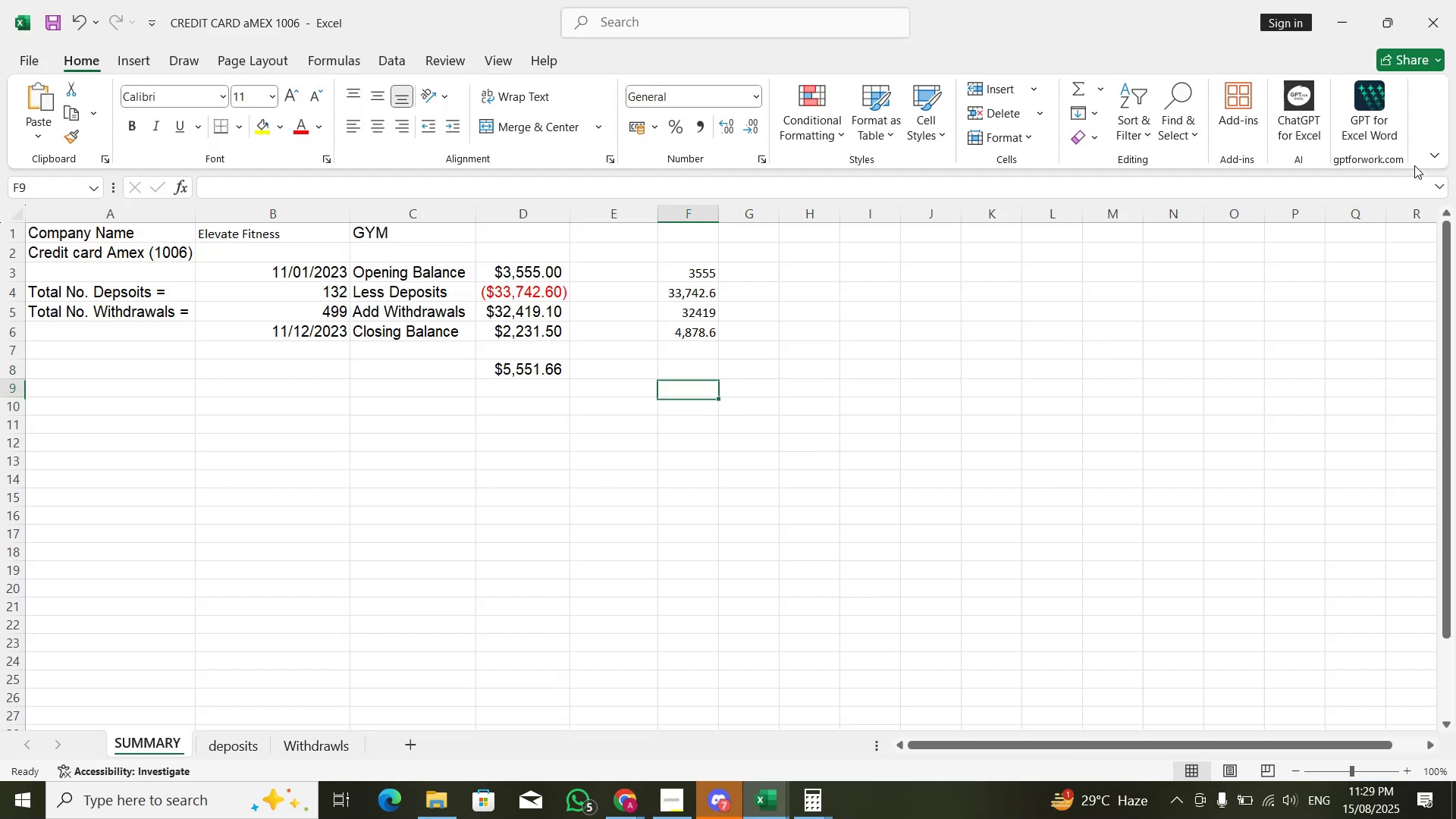 
key(ArrowUp)
 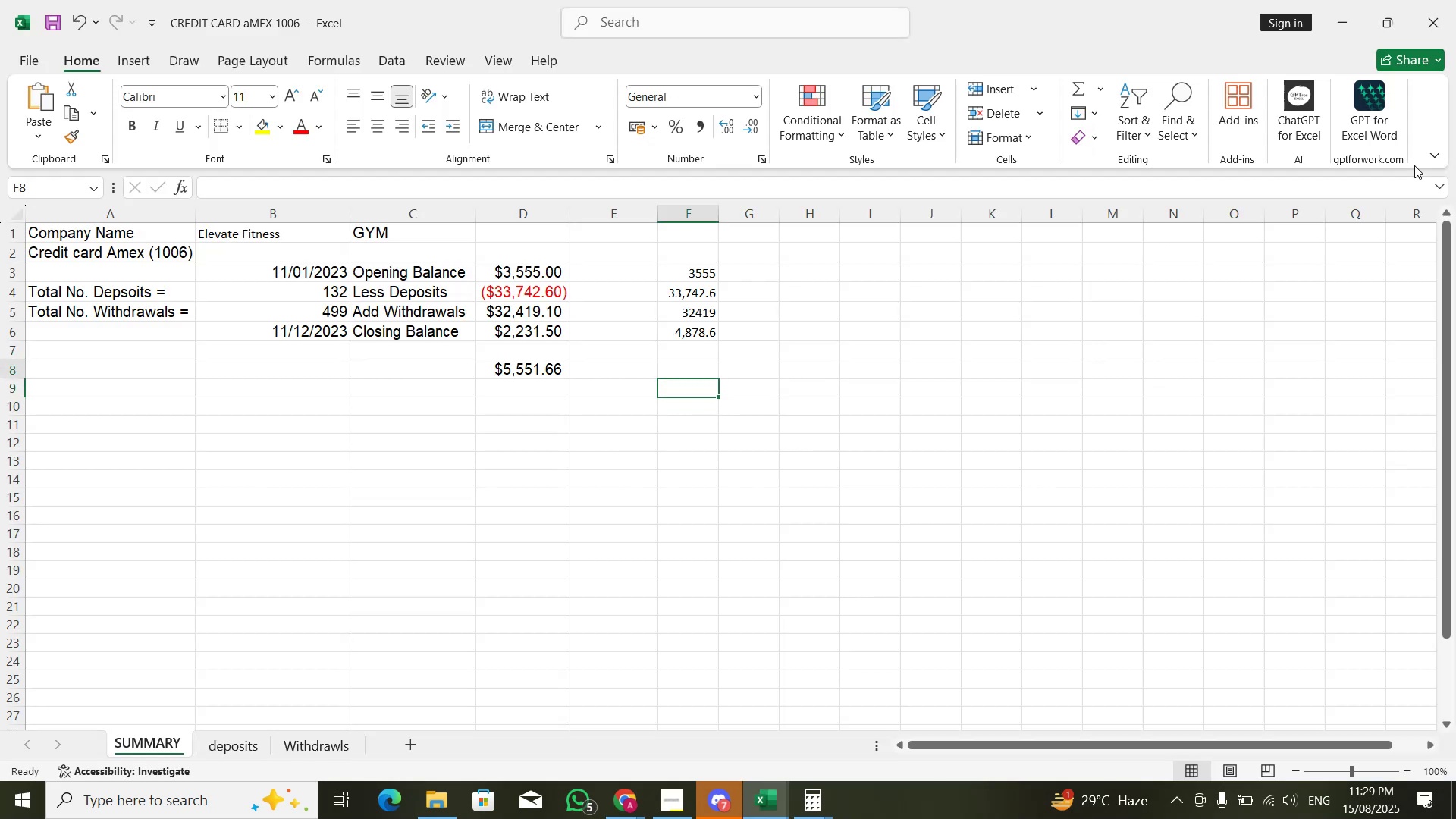 
key(ArrowLeft)
 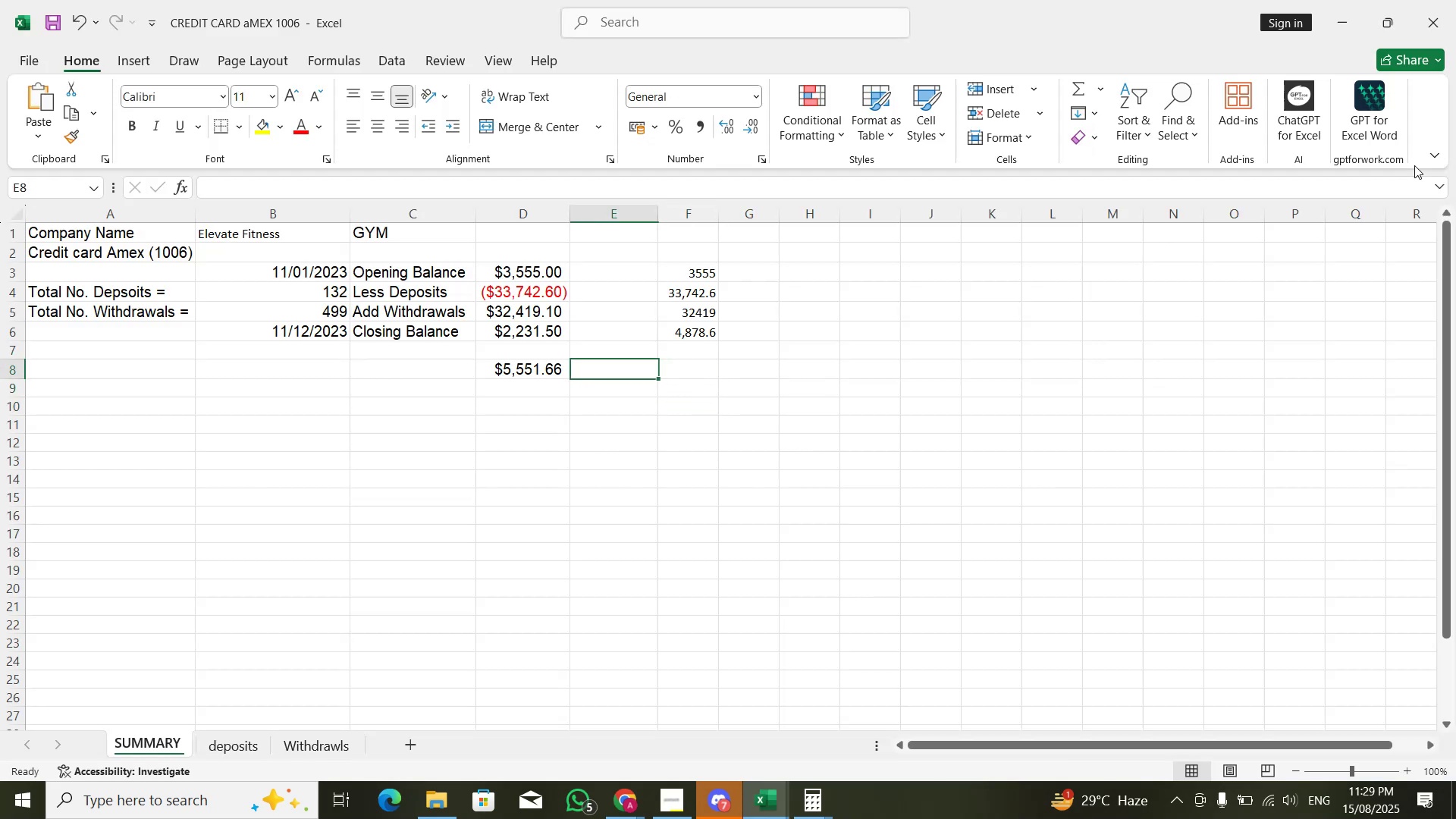 
key(ArrowLeft)
 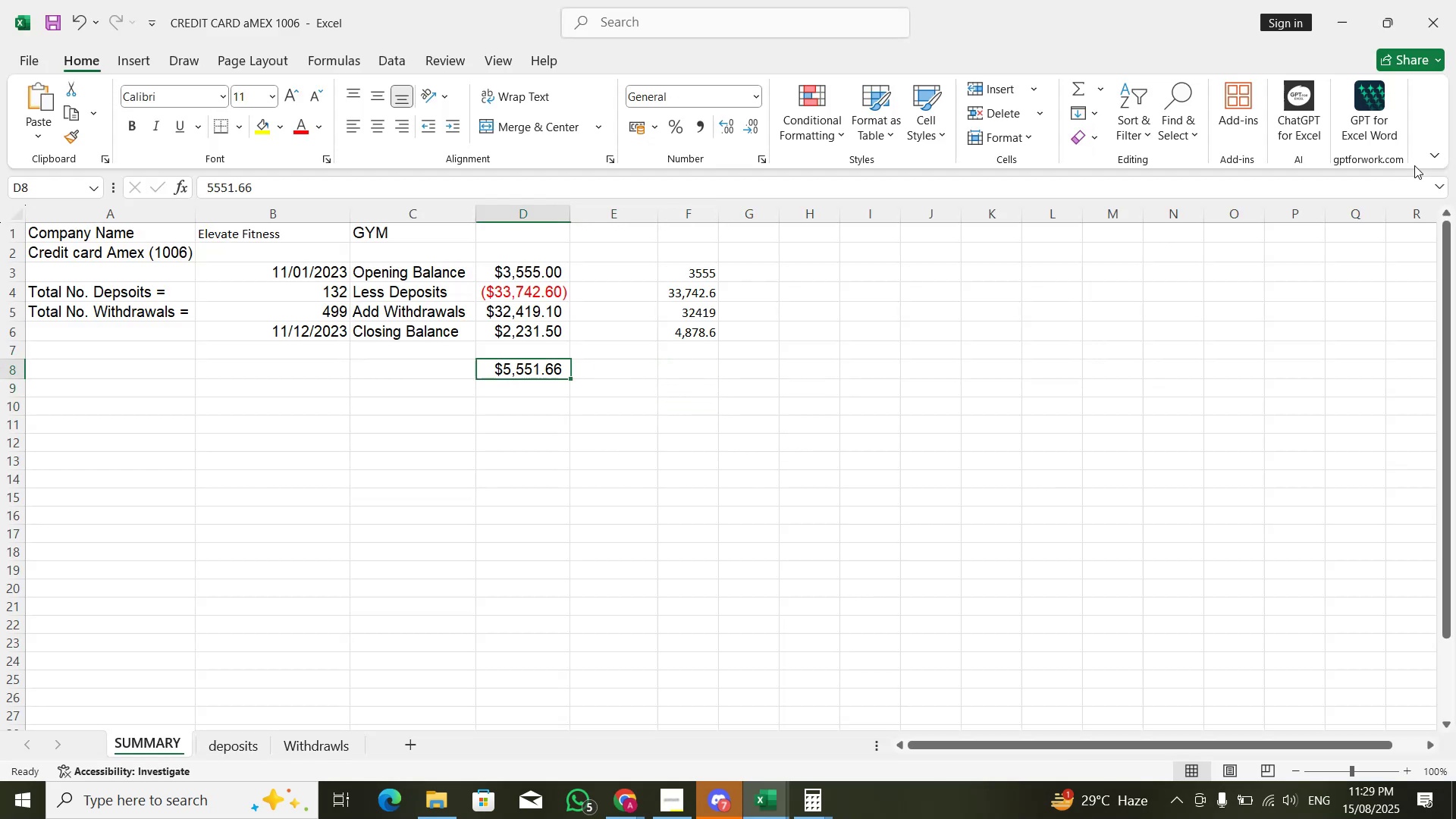 
key(ArrowLeft)
 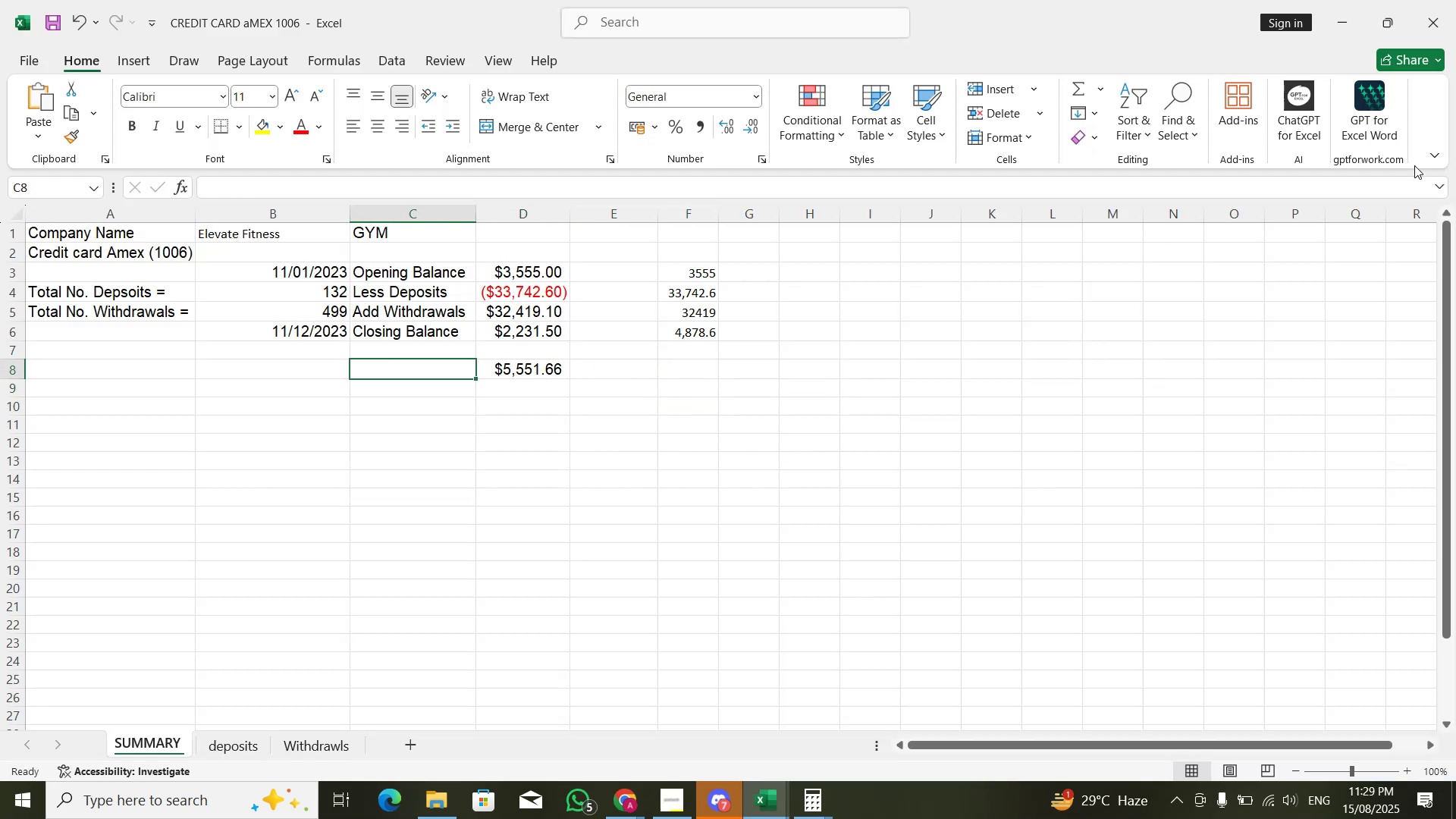 
key(ArrowRight)
 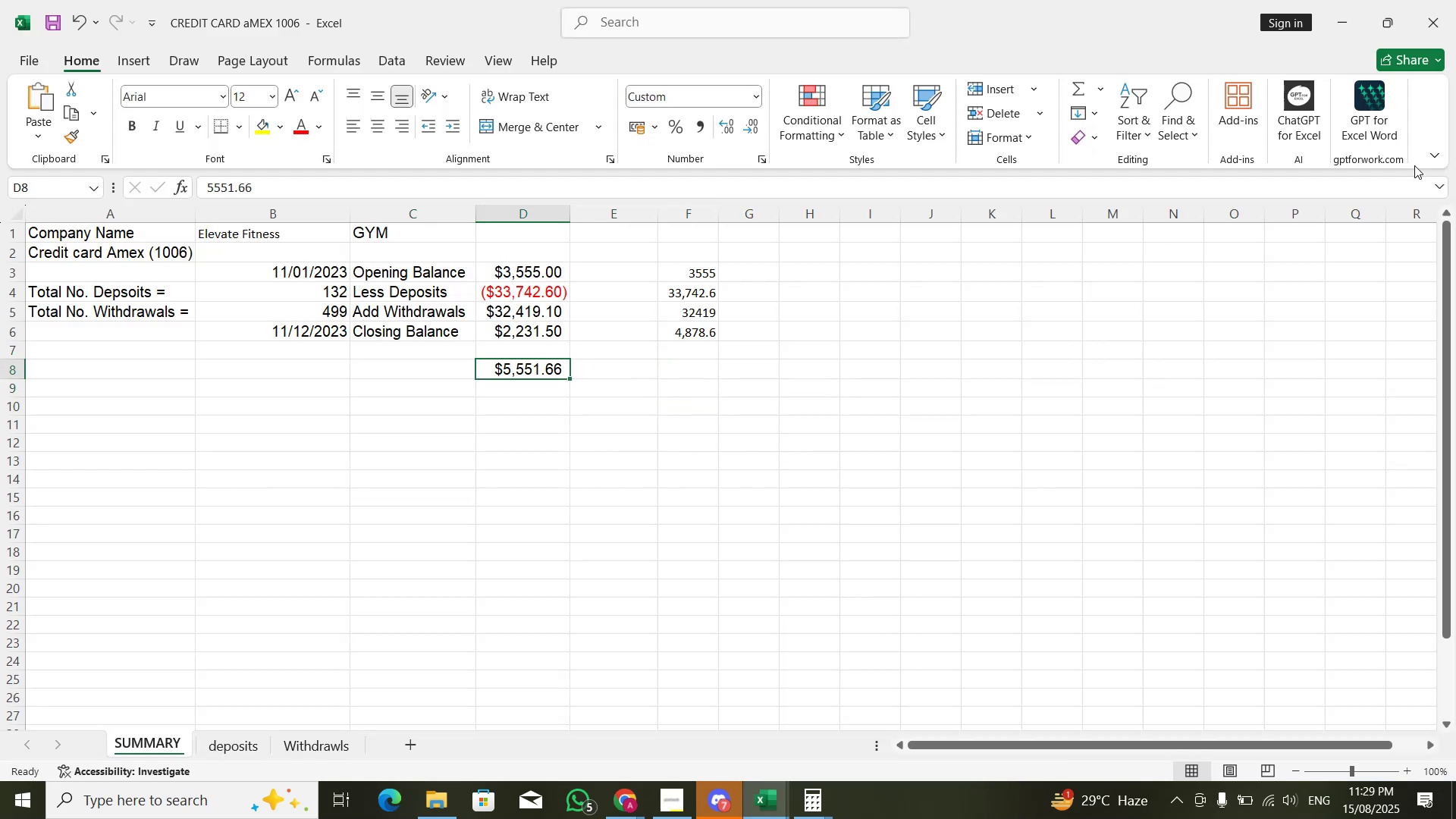 
key(Delete)
 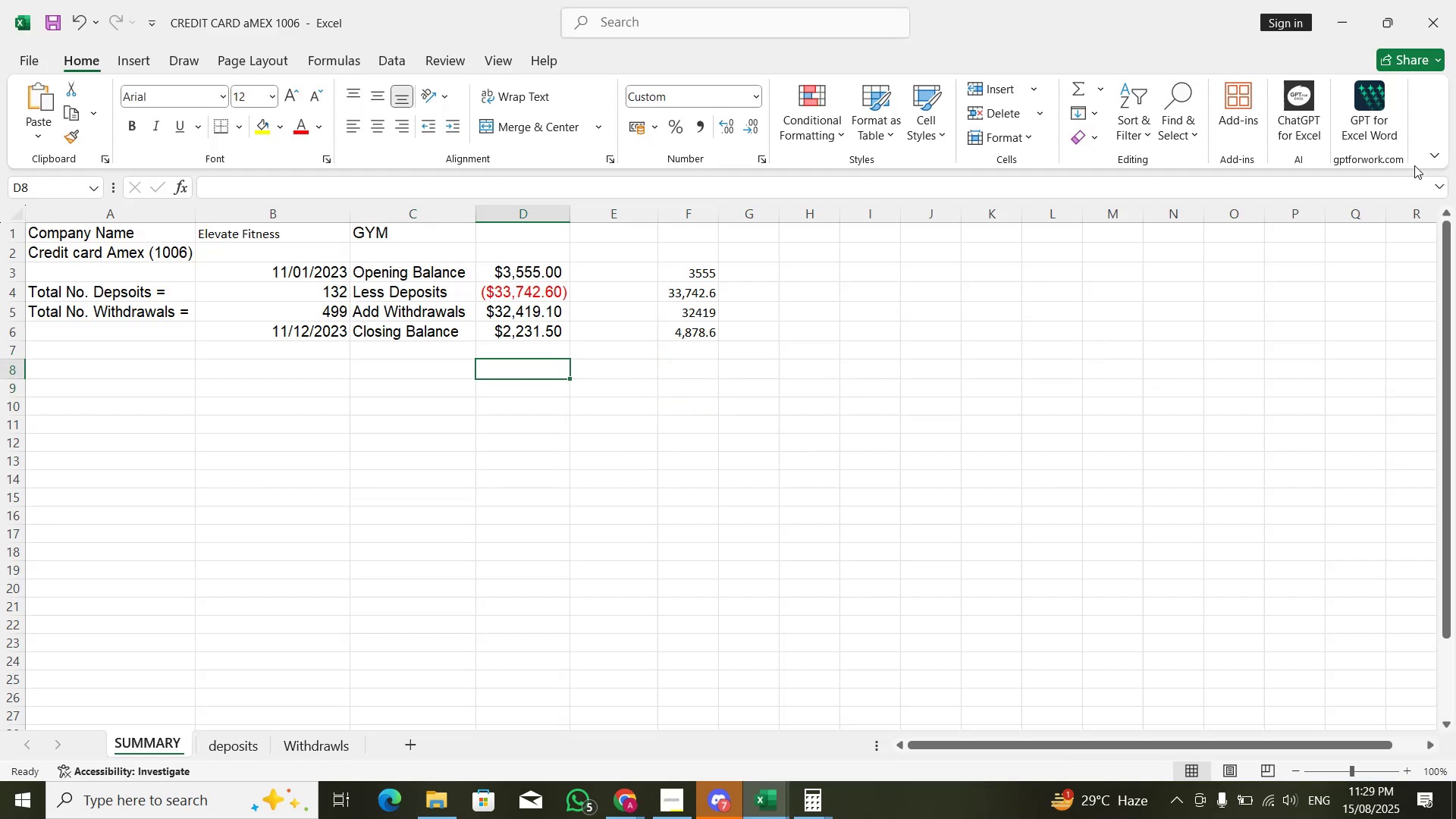 
key(Alt+AltLeft)
 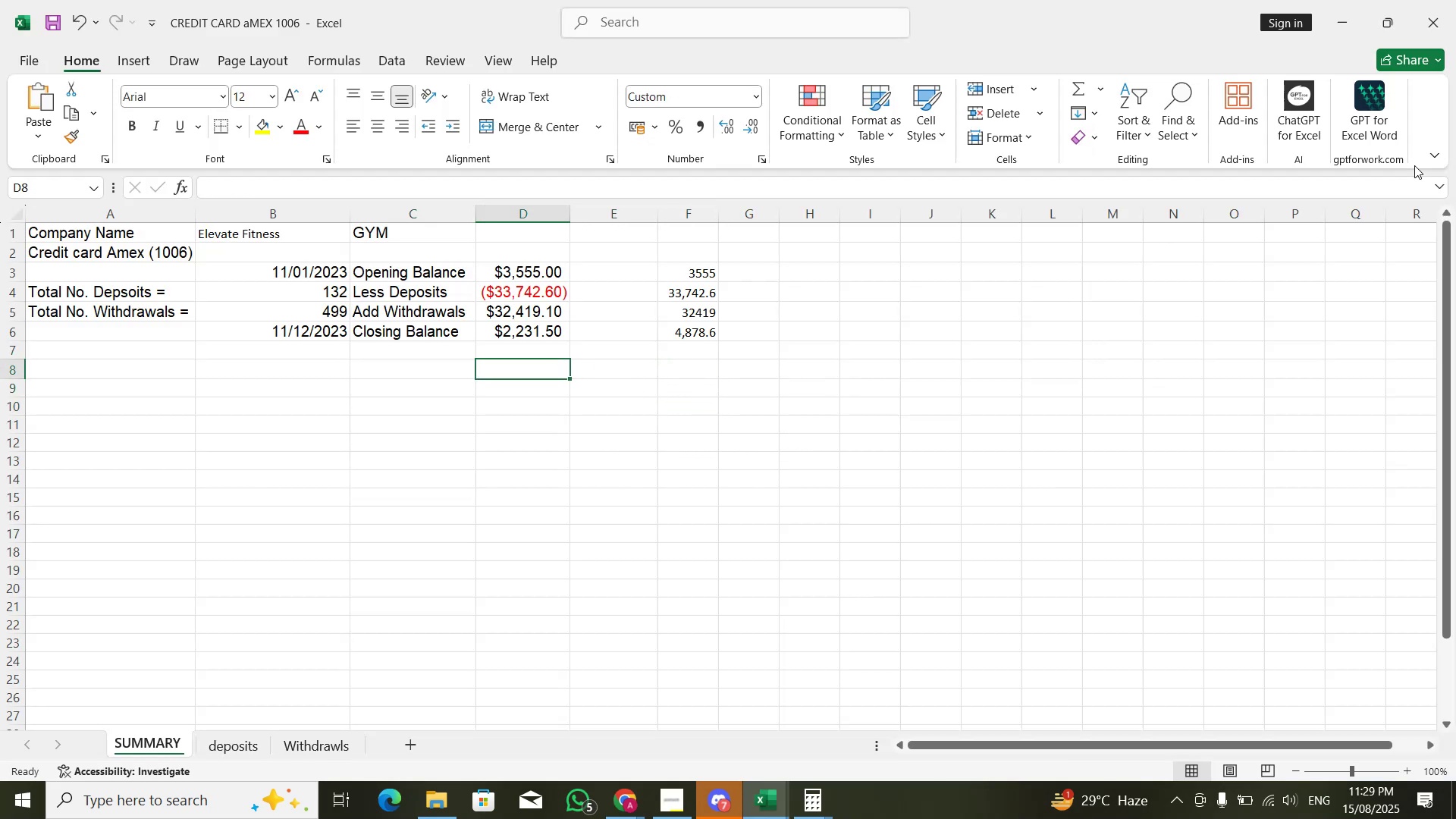 
key(Alt+Tab)
 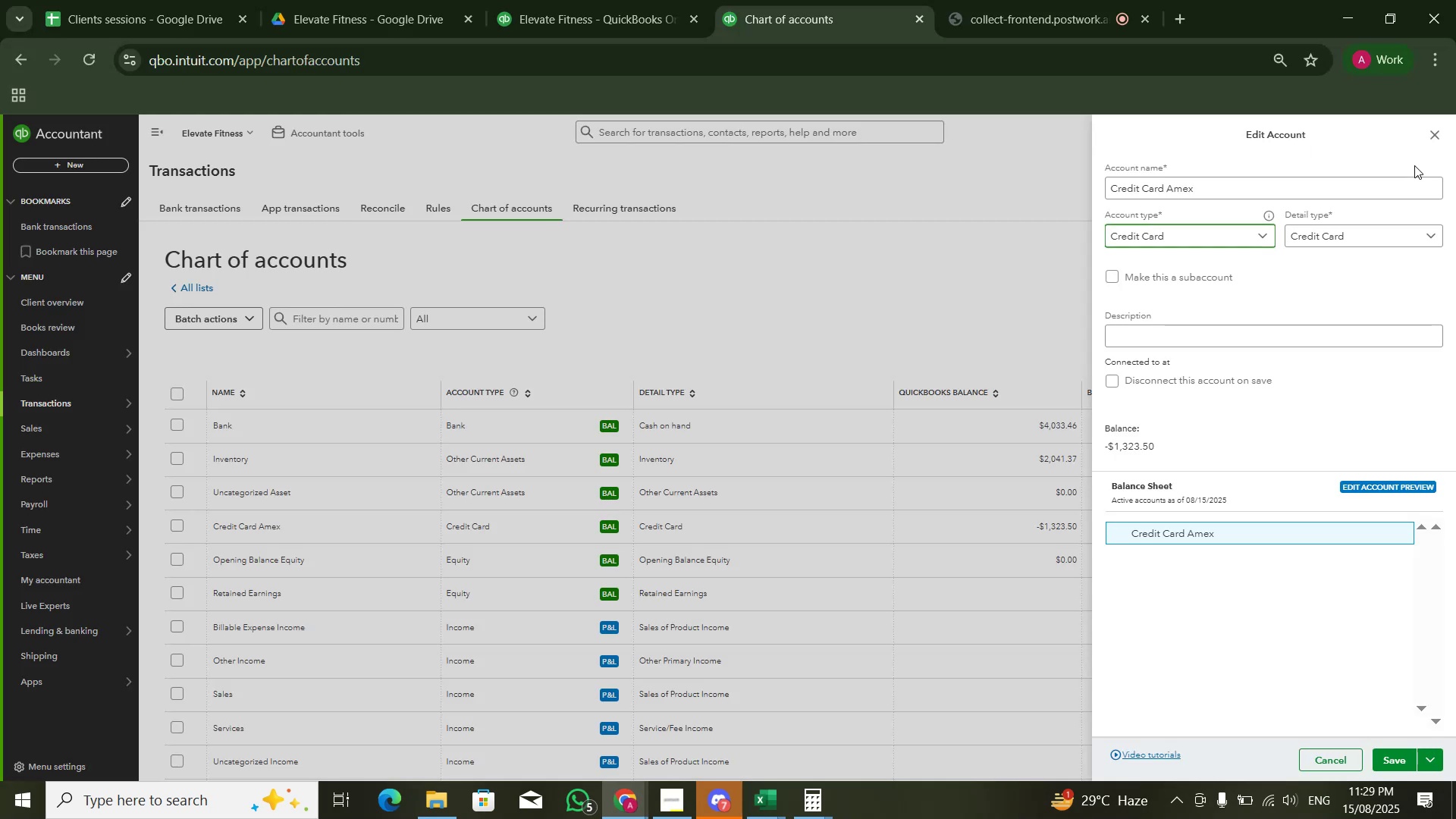 
key(Alt+Tab)
 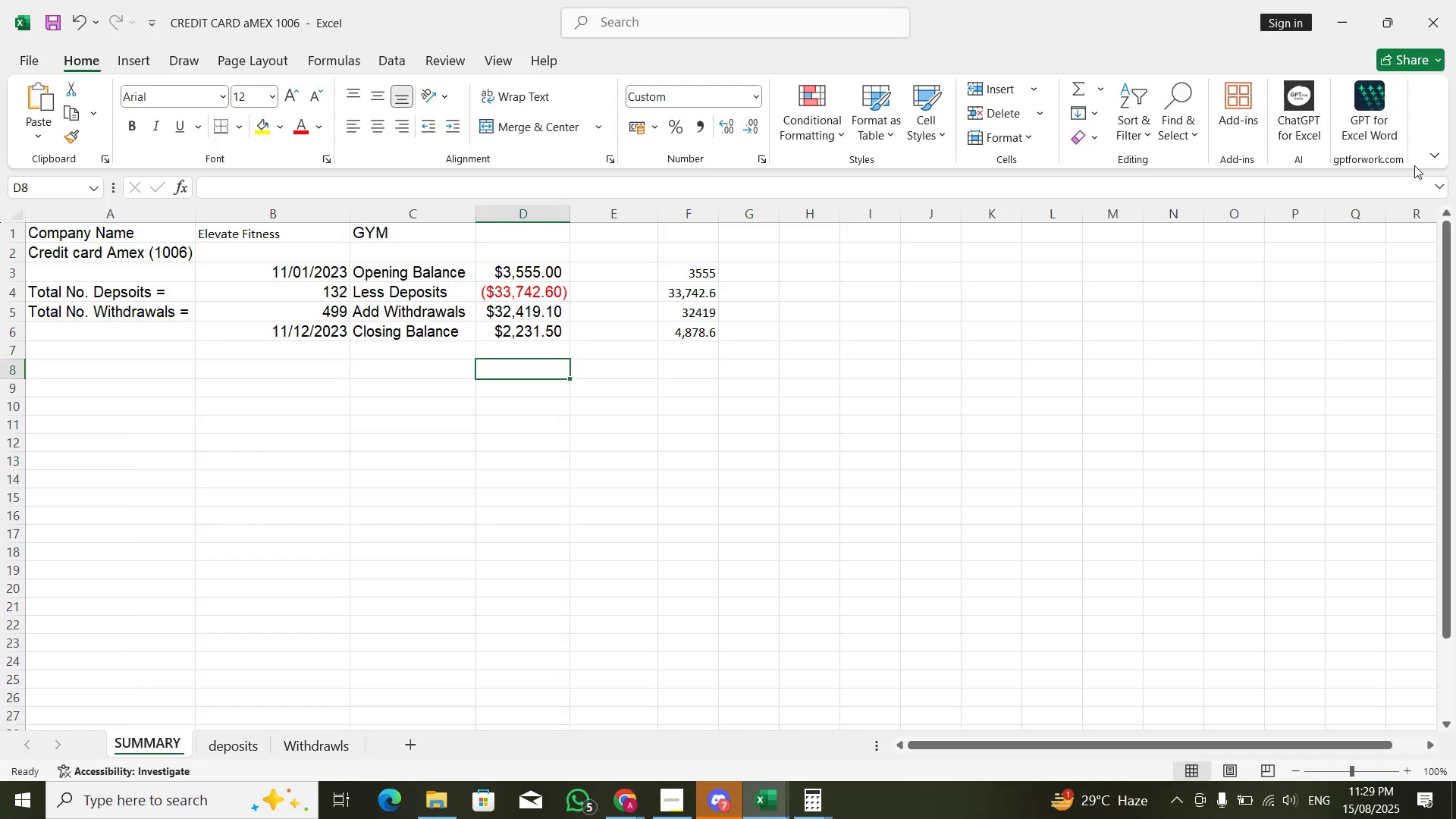 
key(Numpad1)
 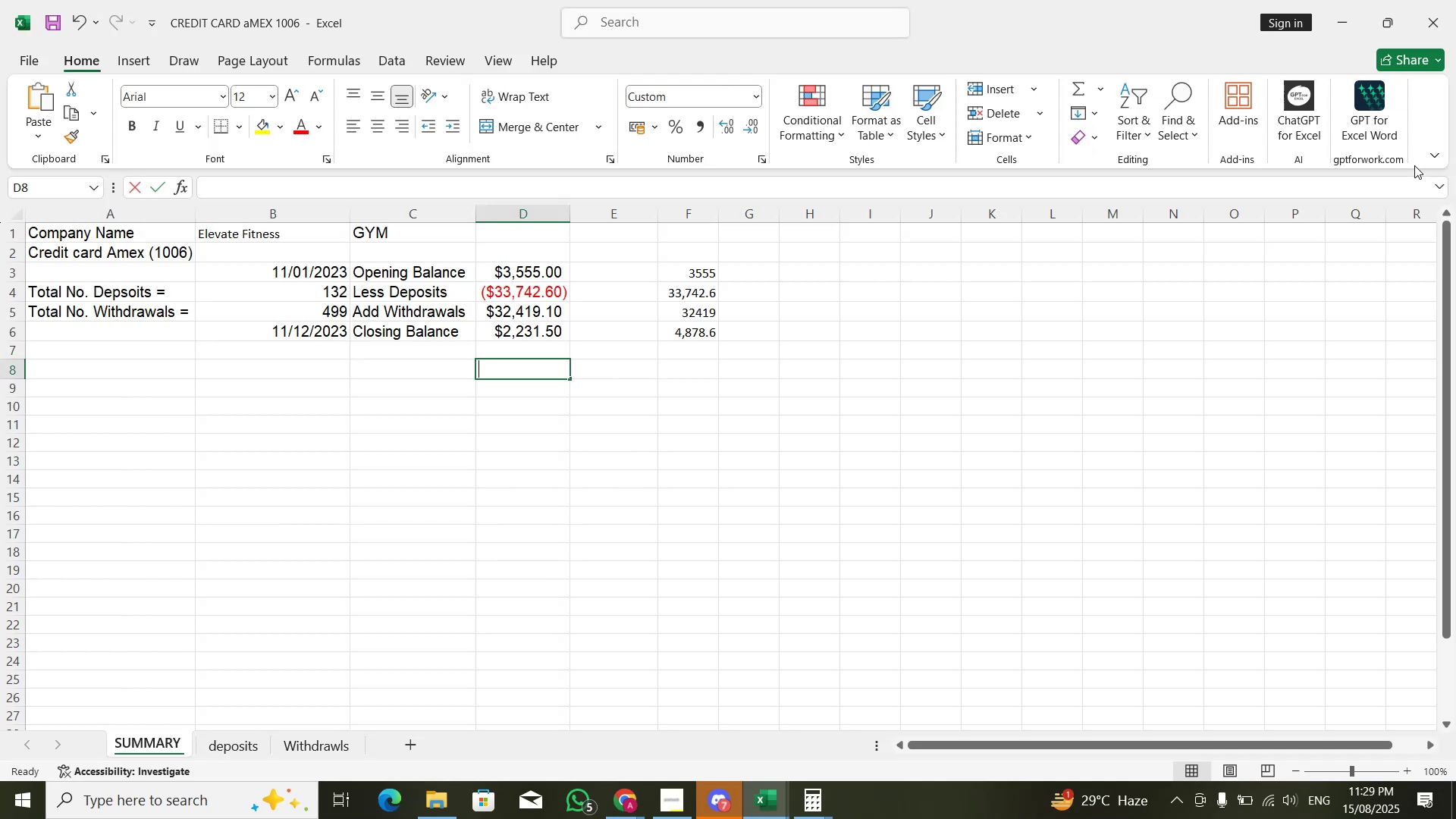 
key(Numpad3)
 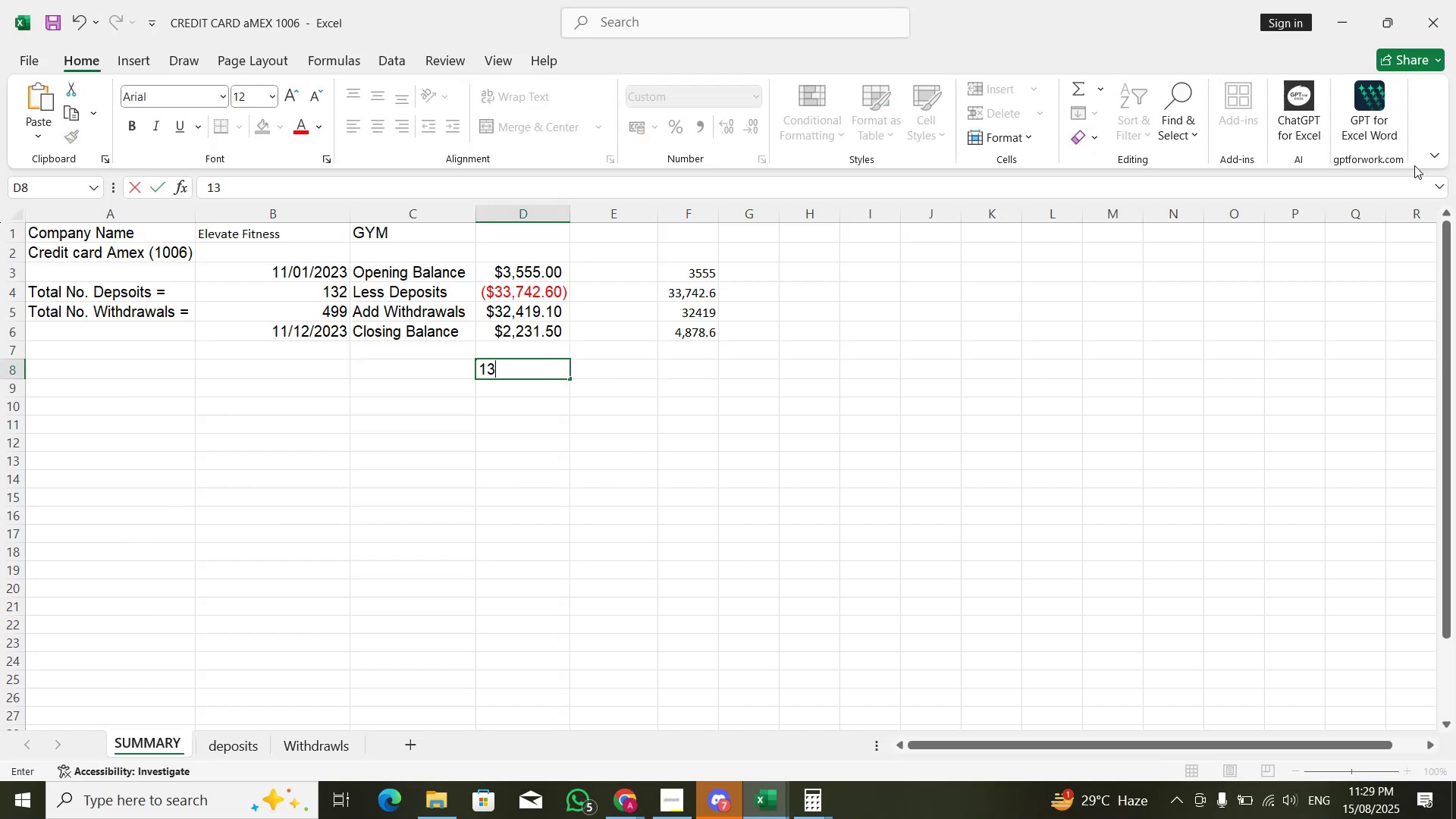 
key(Numpad2)
 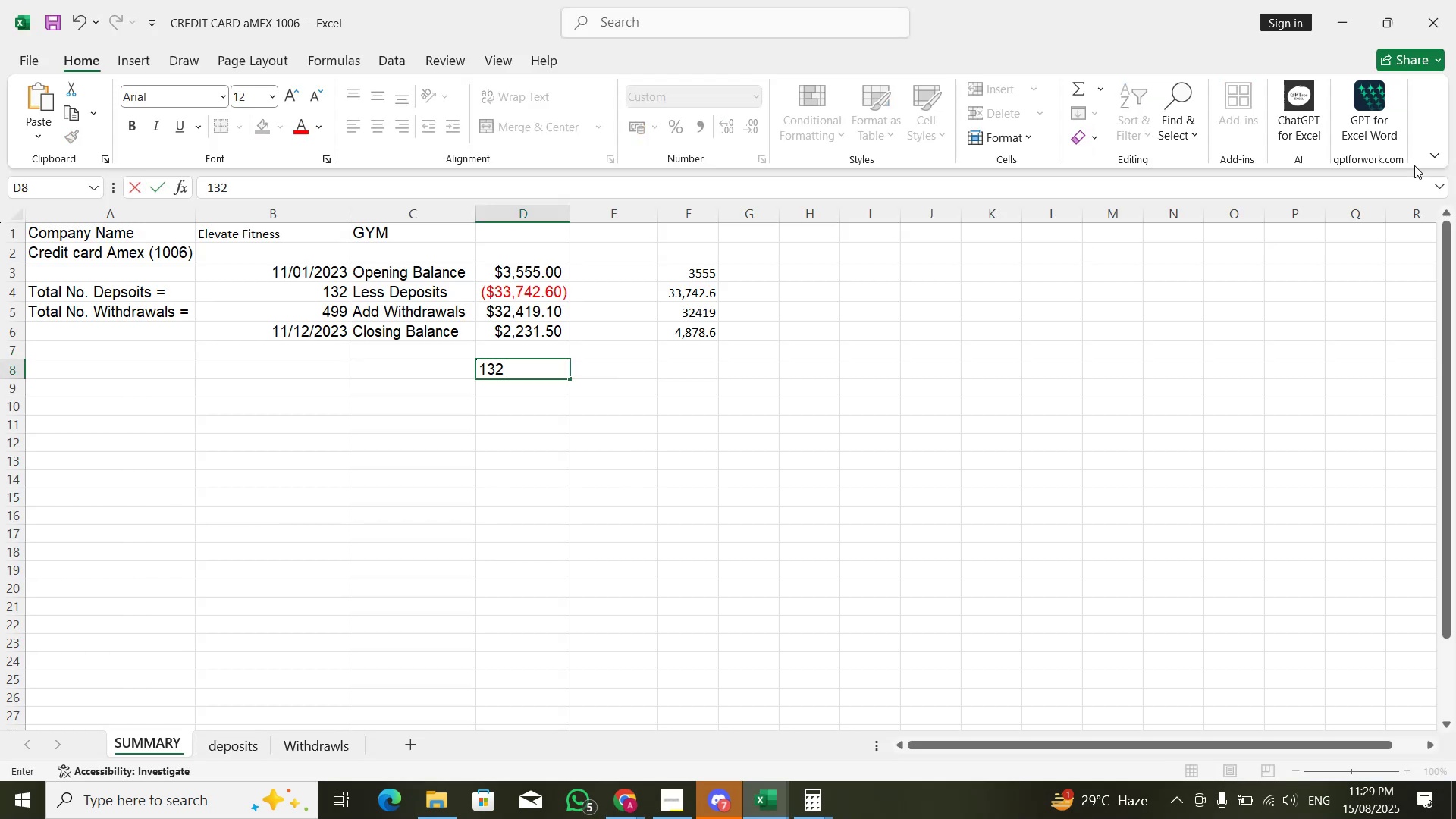 
key(Numpad3)
 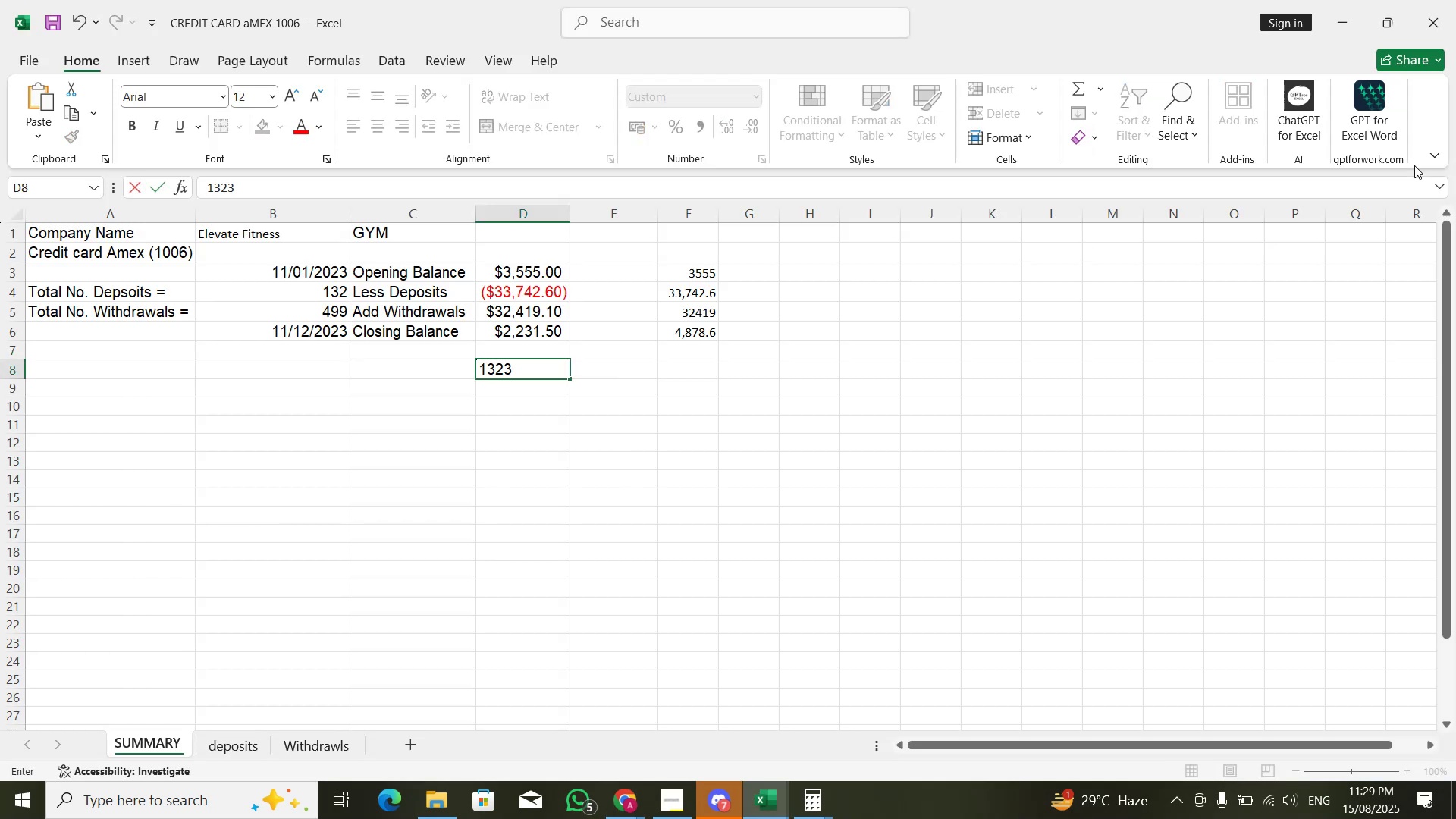 
key(NumpadDecimal)
 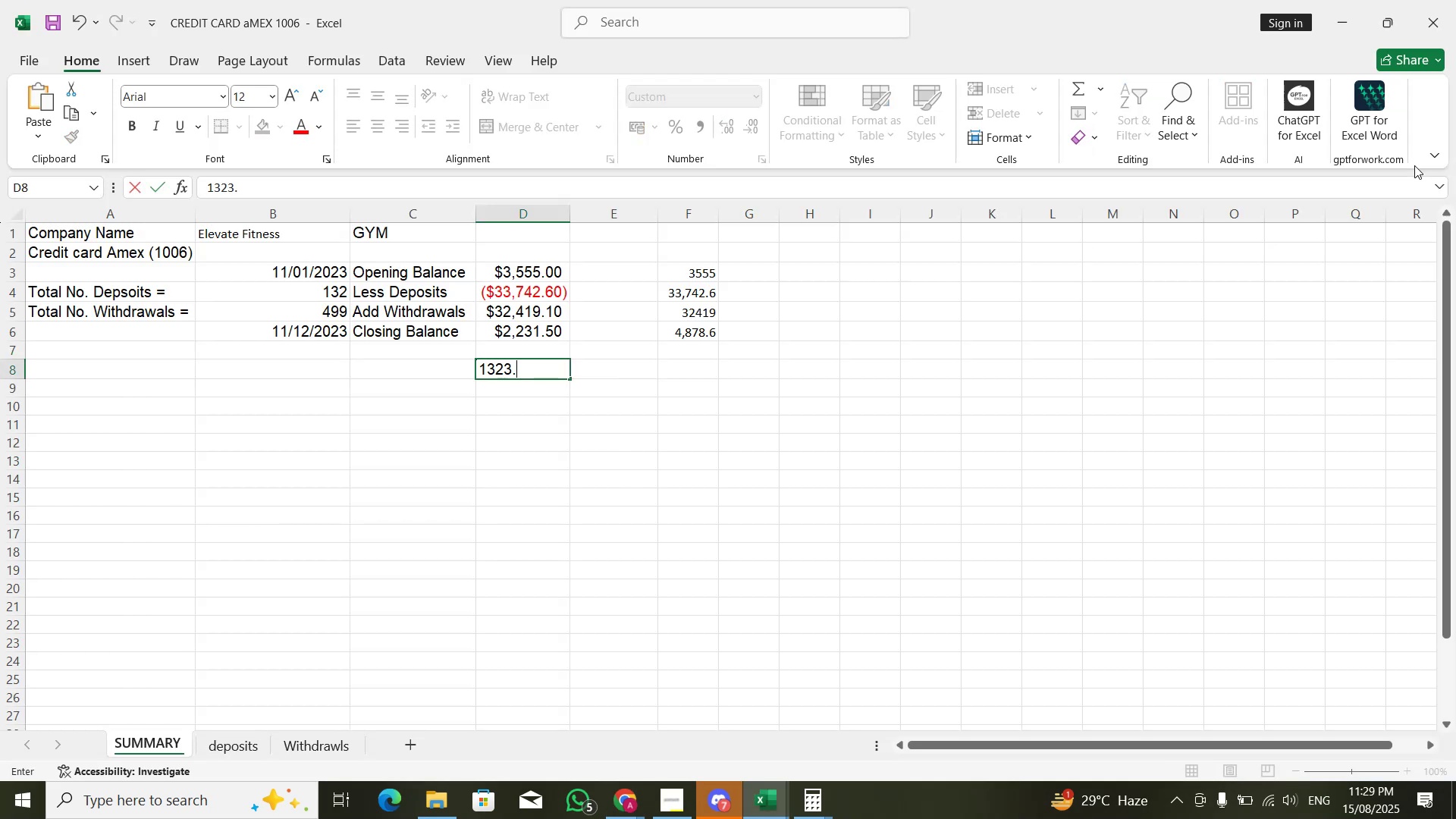 
key(Numpad5)
 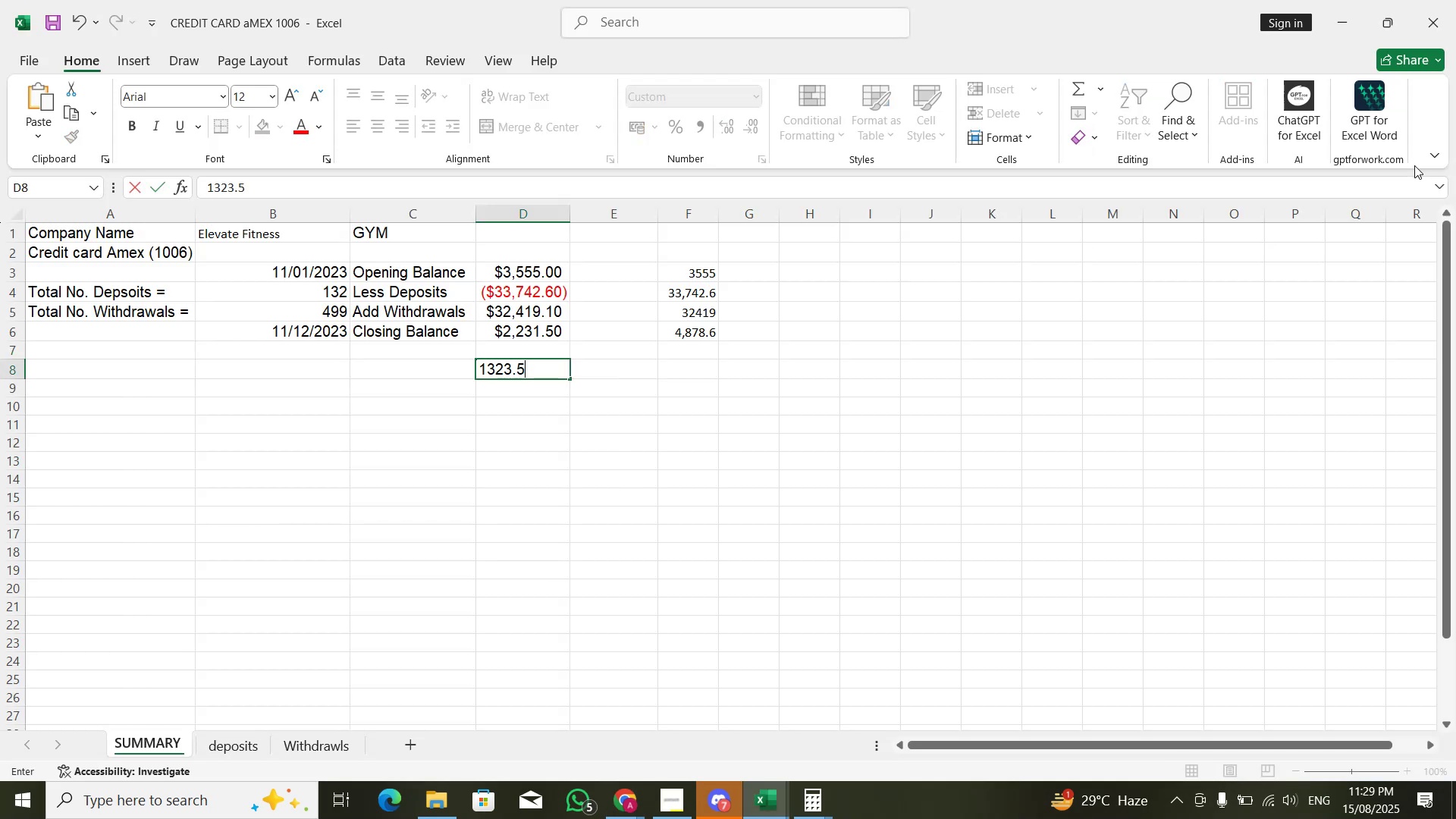 
key(Numpad0)
 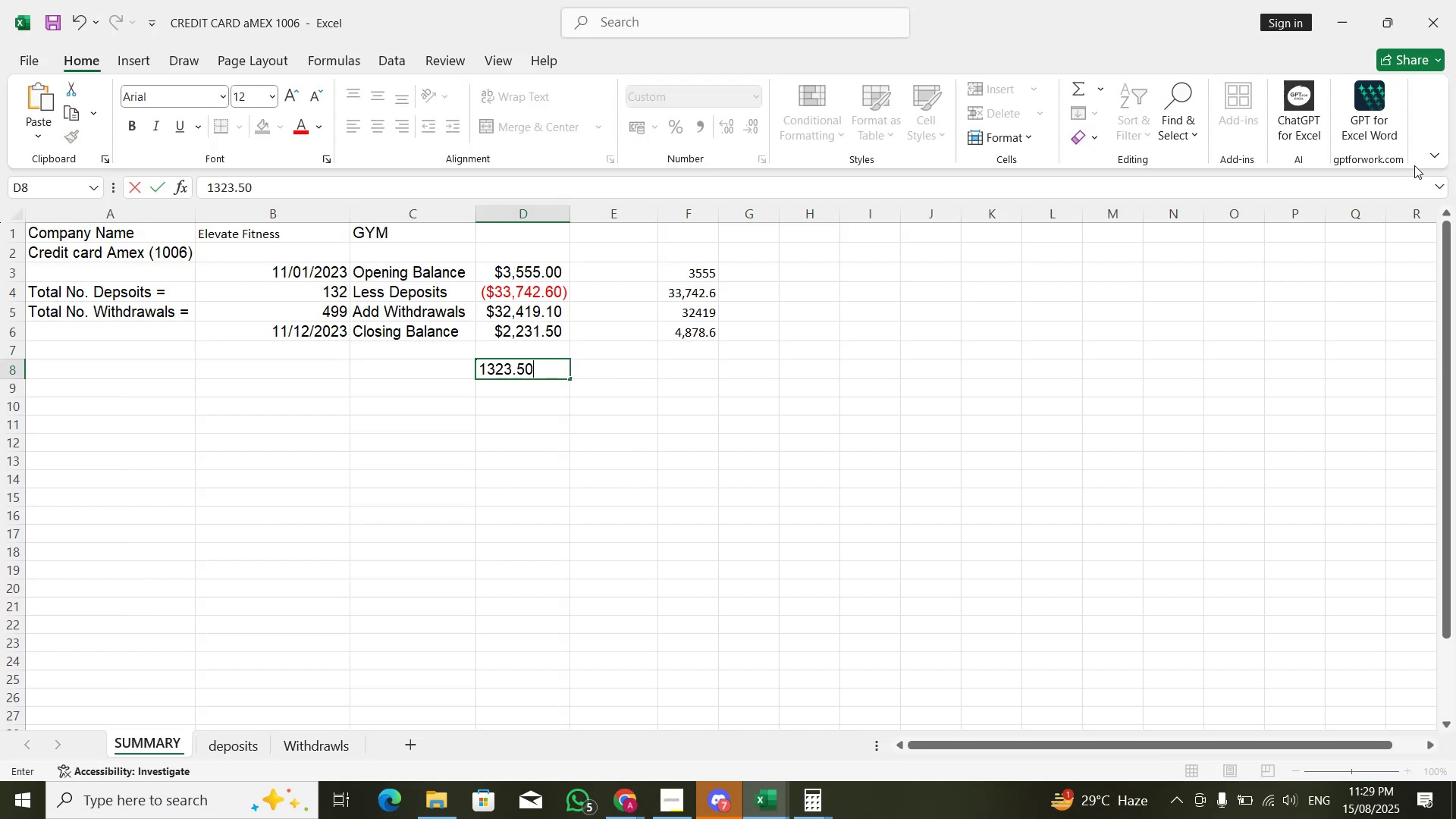 
key(NumpadEnter)
 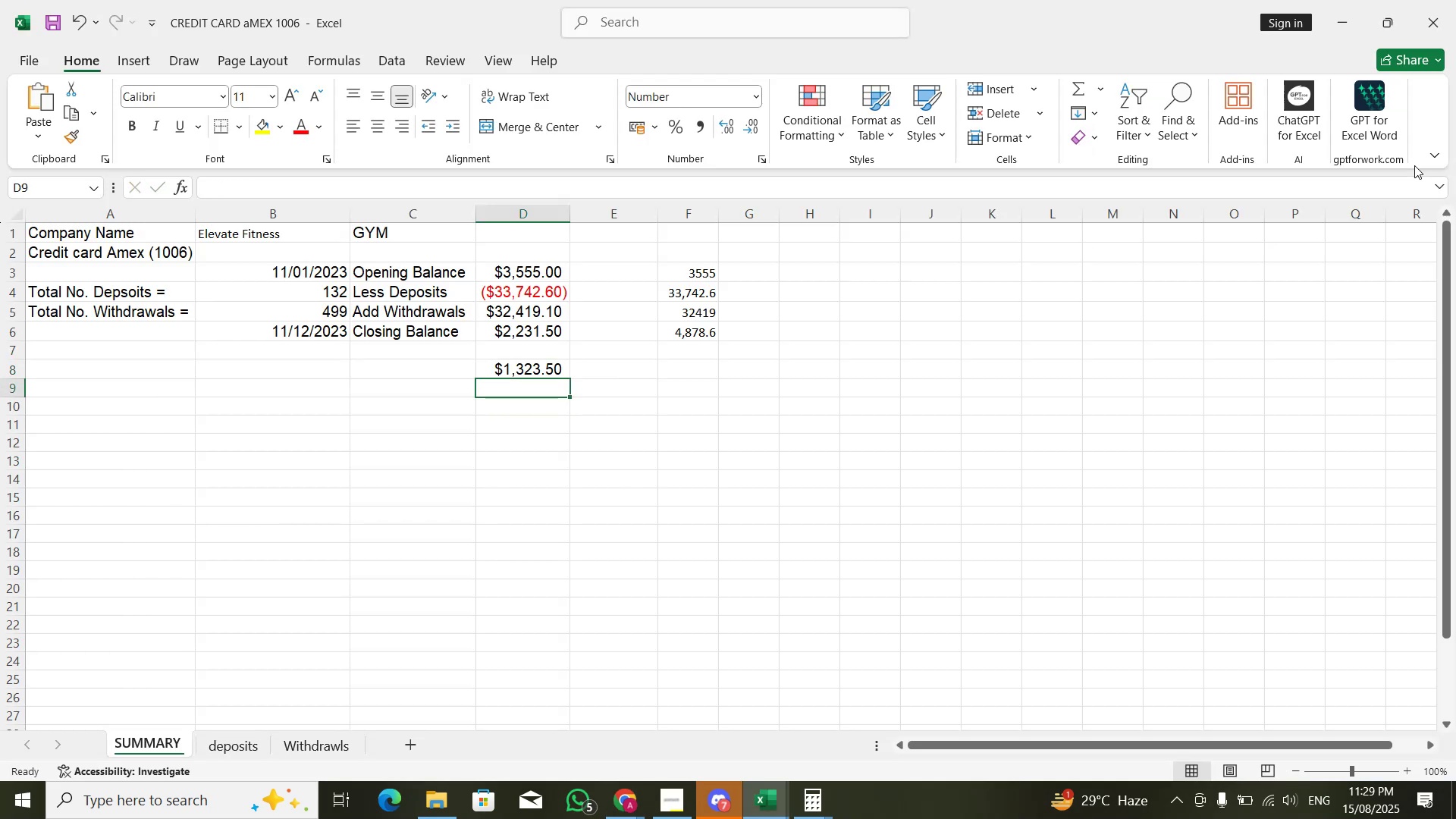 
key(ArrowUp)
 